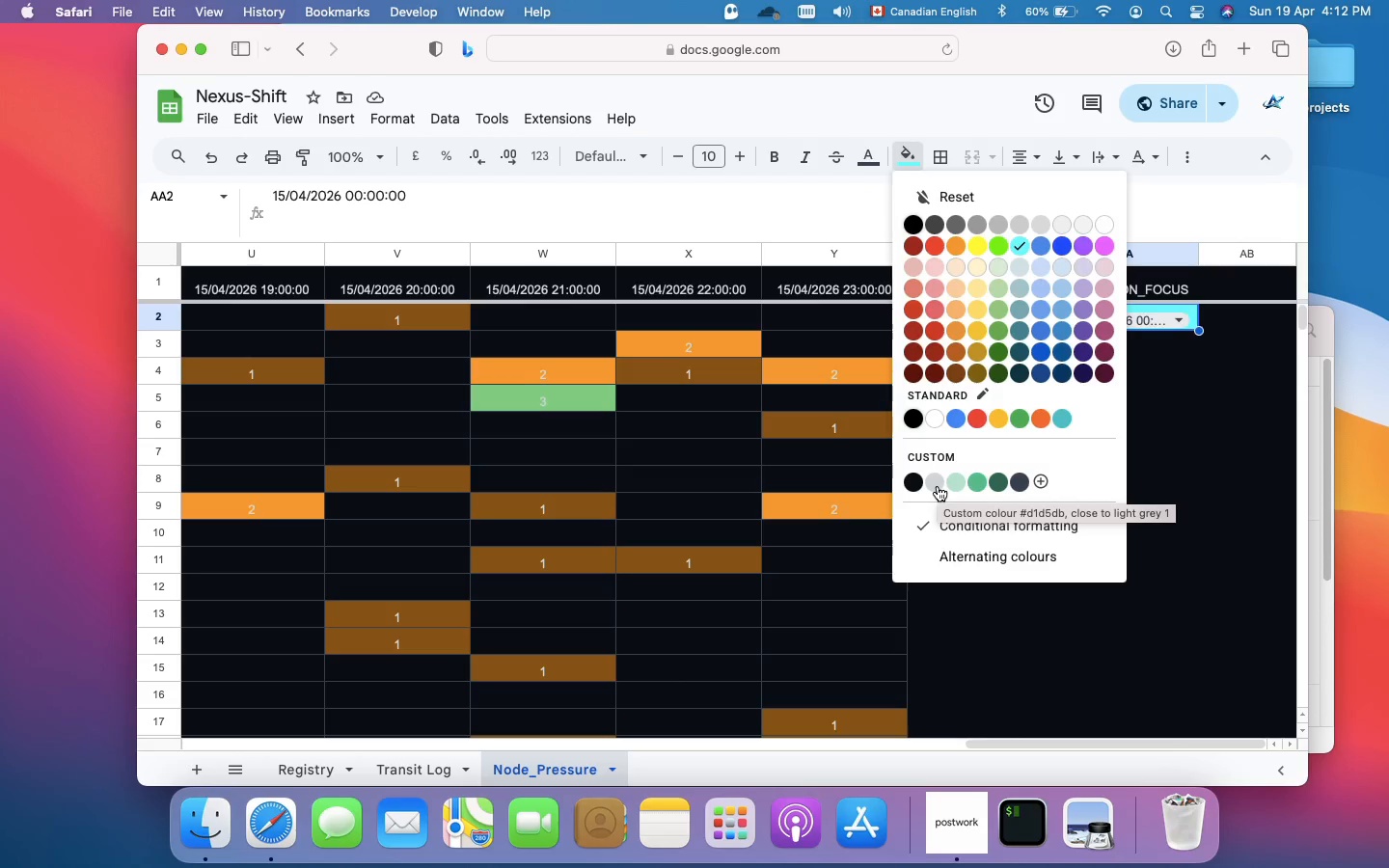 
wait(7.49)
 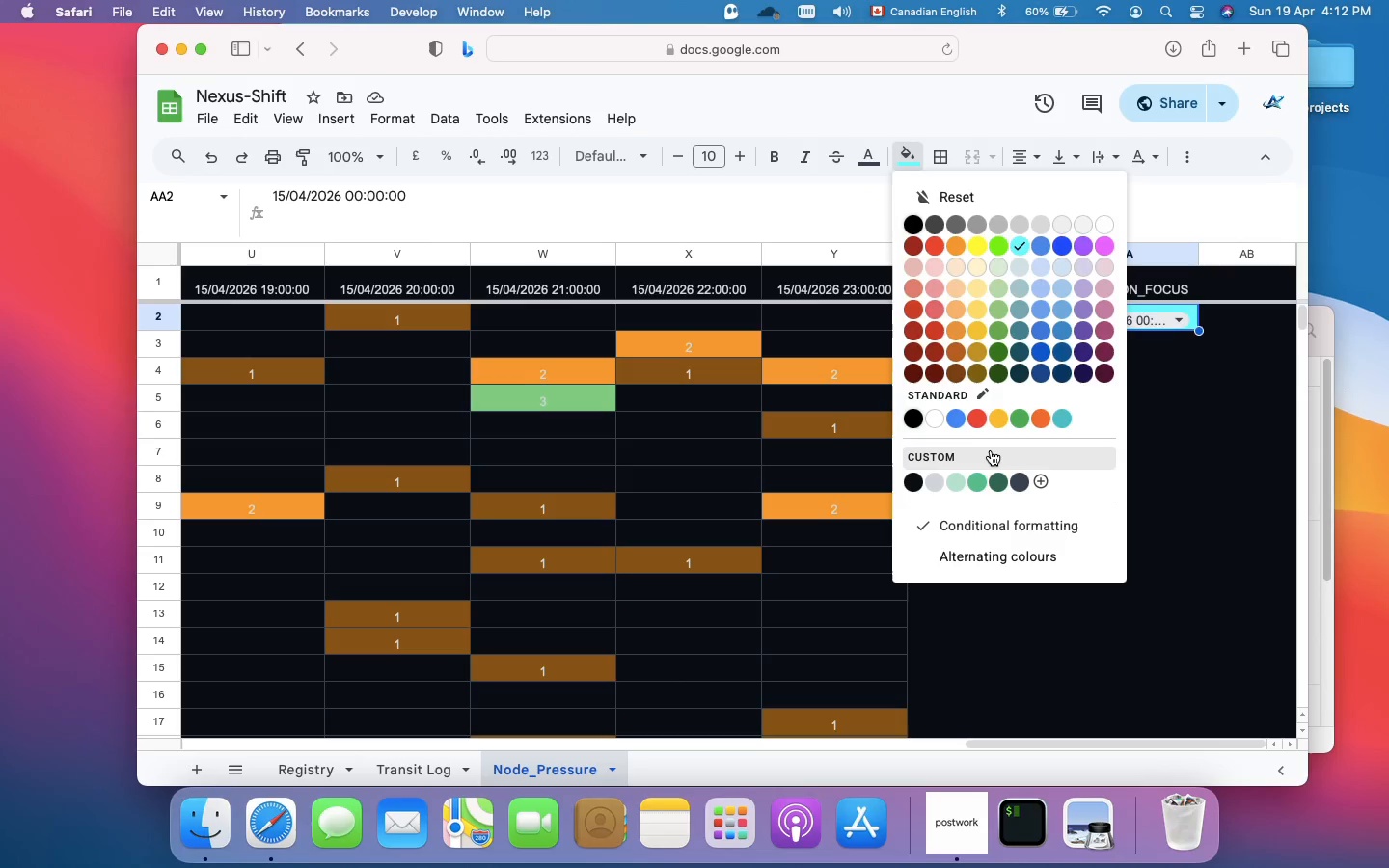 
left_click([938, 486])
 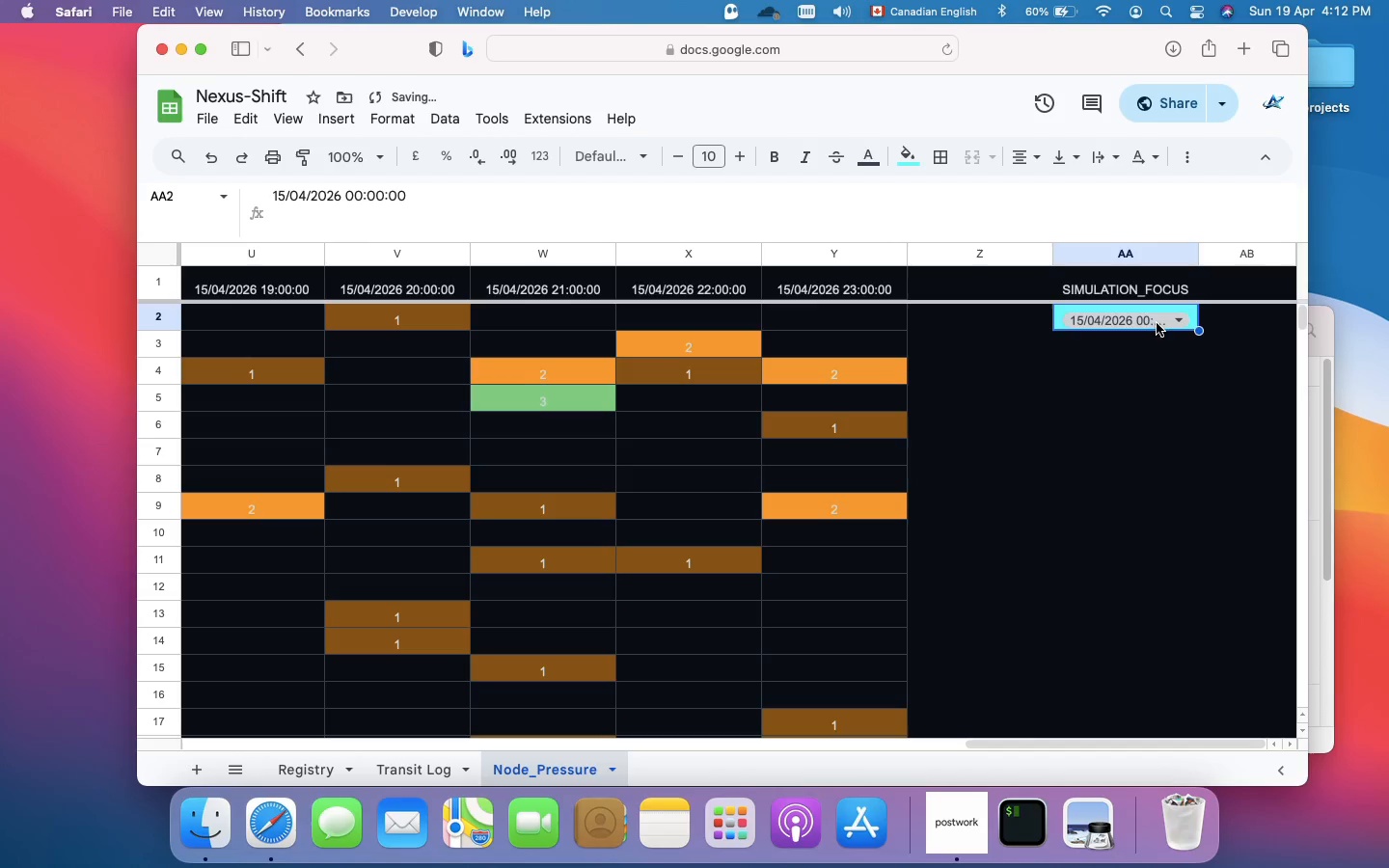 
left_click([1168, 321])
 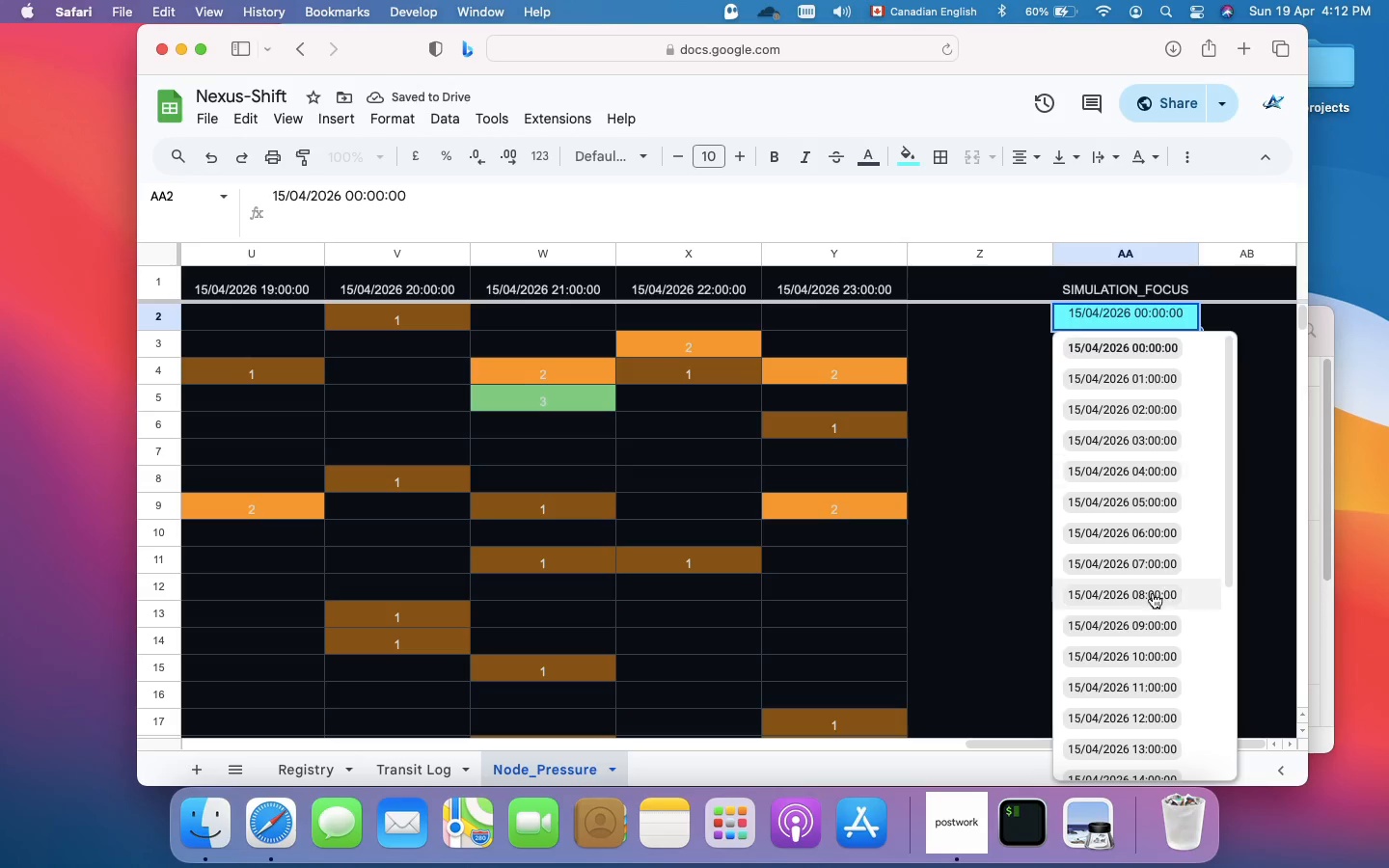 
scroll: coordinate [1153, 593], scroll_direction: down, amount: 117.0
 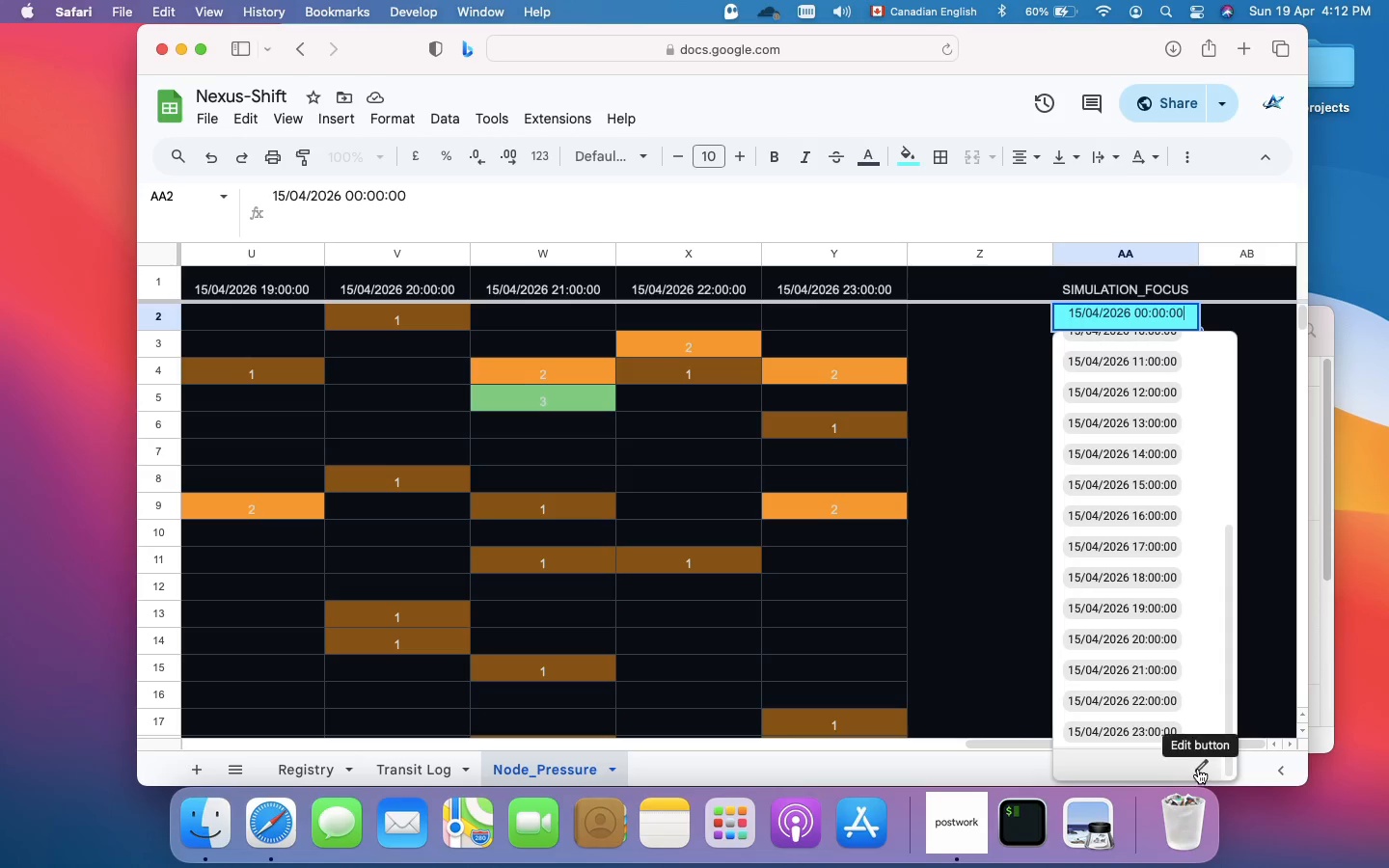 
left_click([1198, 769])
 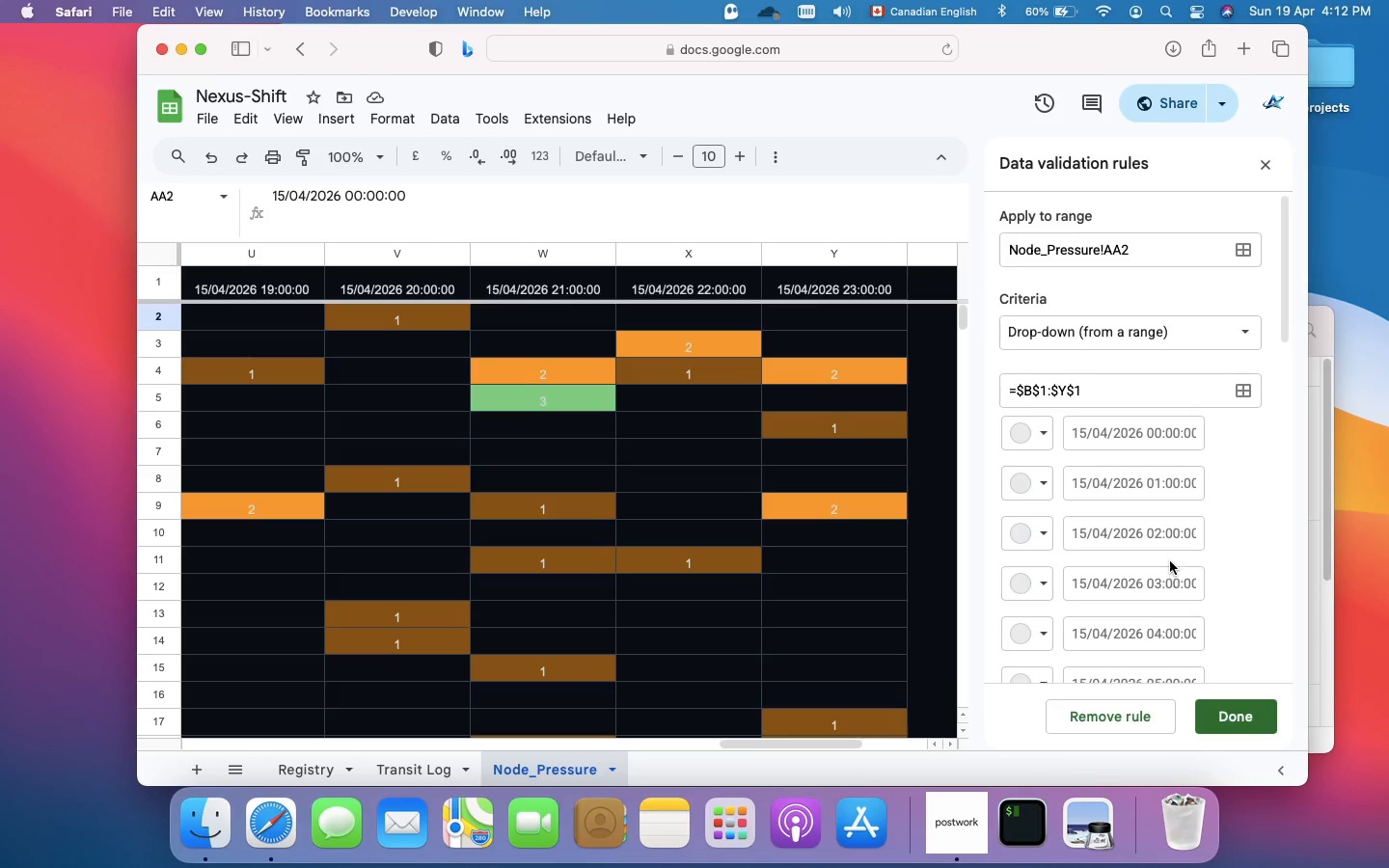 
scroll: coordinate [1170, 561], scroll_direction: down, amount: 113.0
 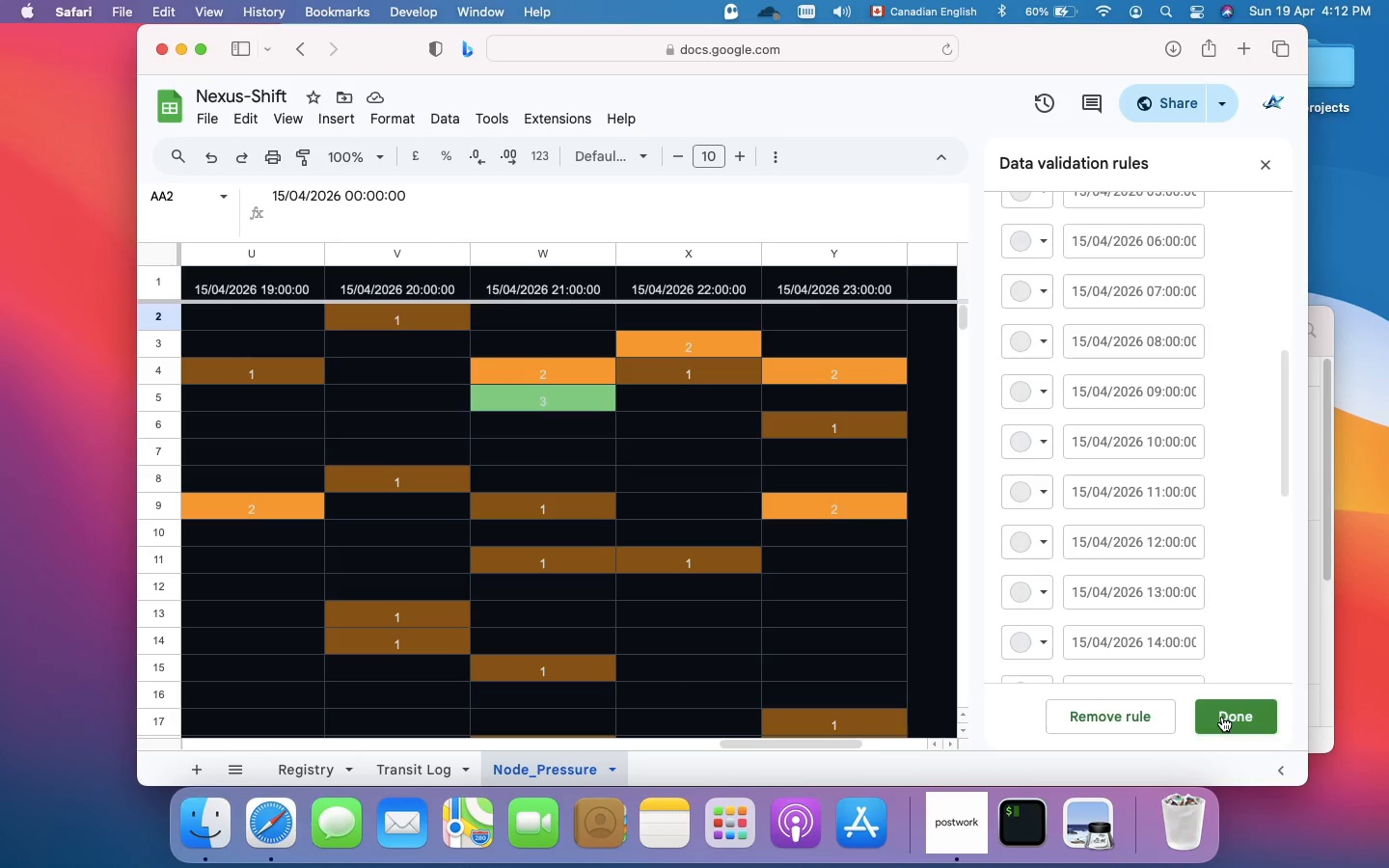 
left_click([1222, 717])
 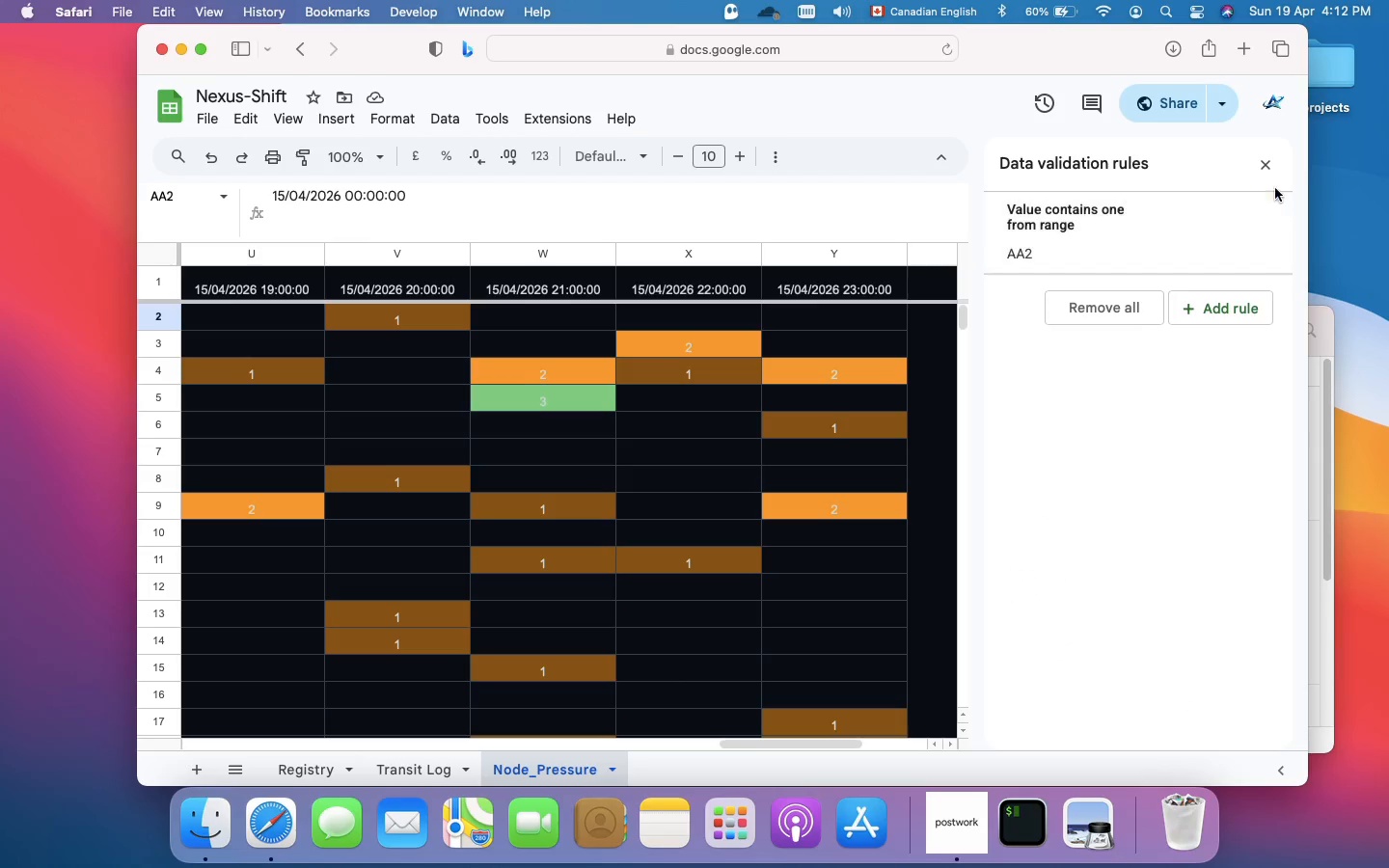 
left_click([1261, 170])
 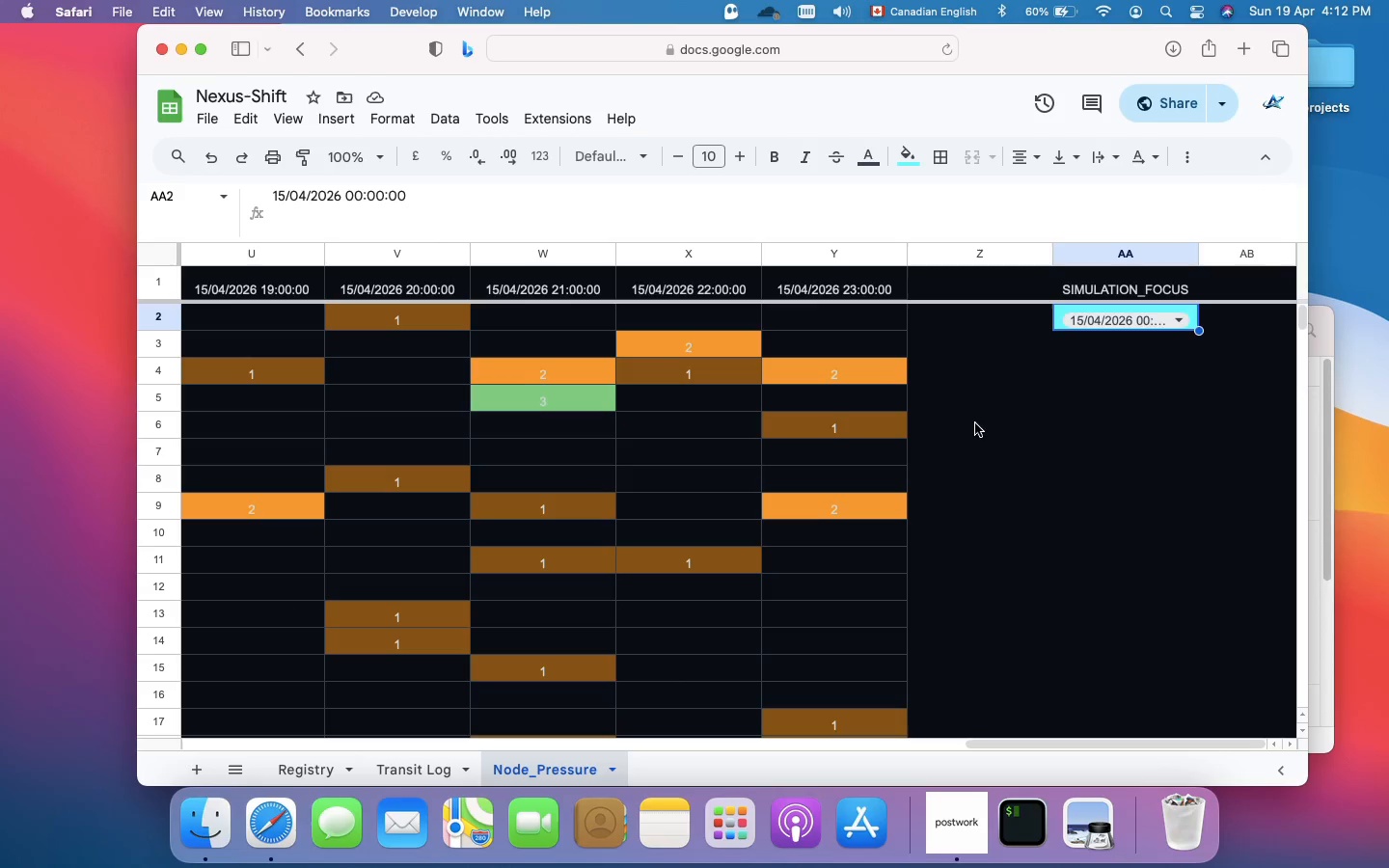 
scroll: coordinate [787, 473], scroll_direction: up, amount: 41.0
 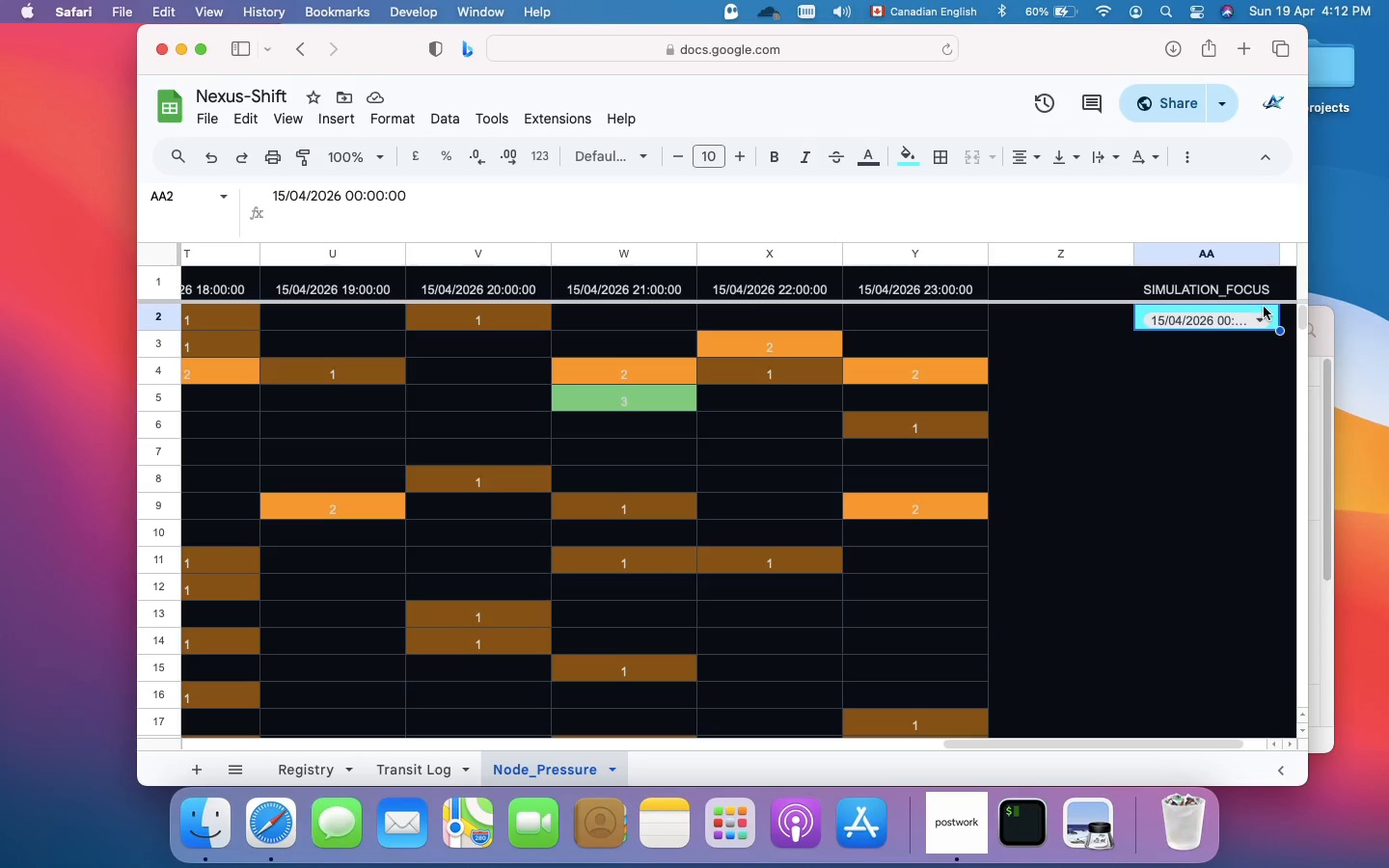 
left_click([1265, 307])
 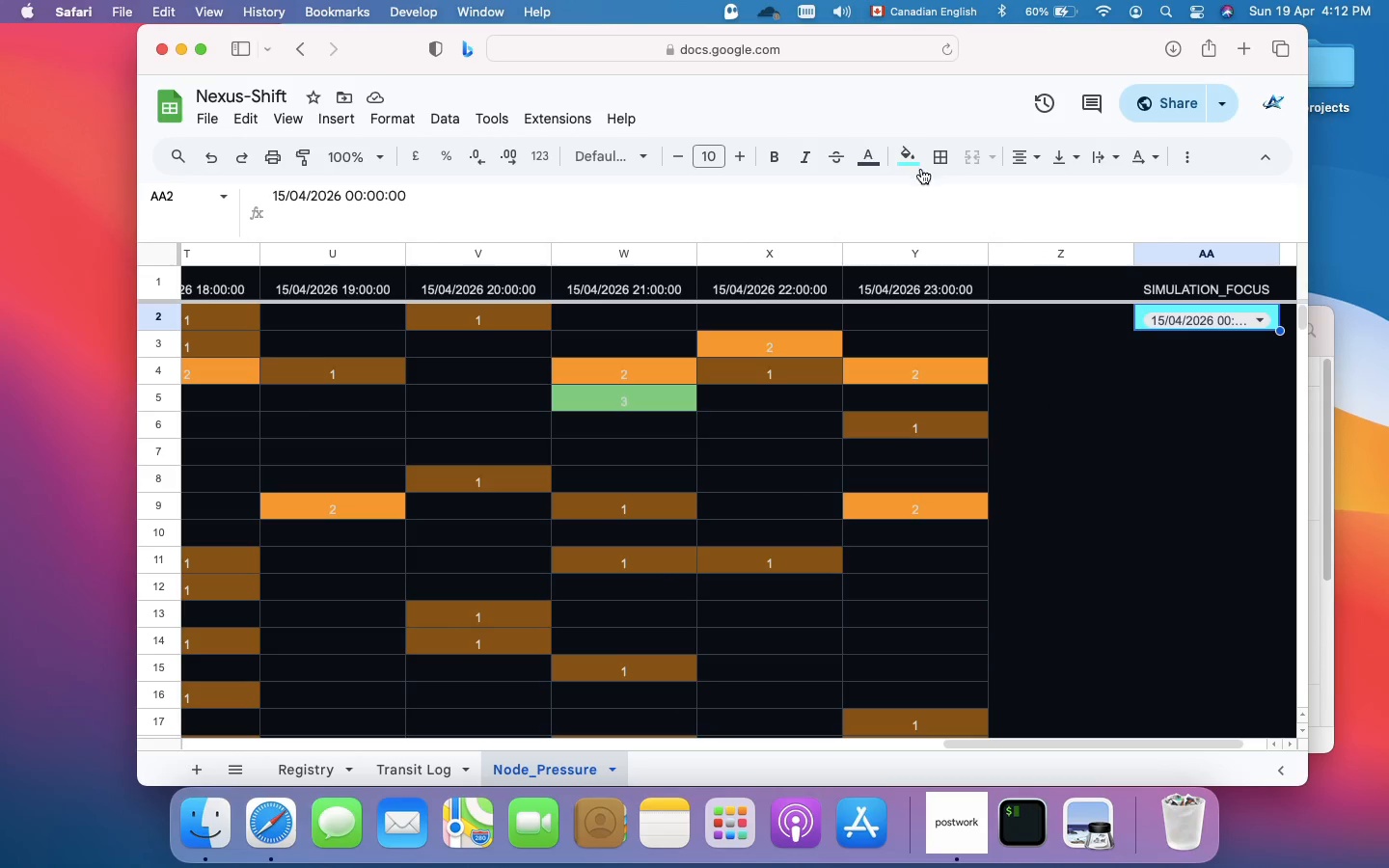 
left_click([900, 161])
 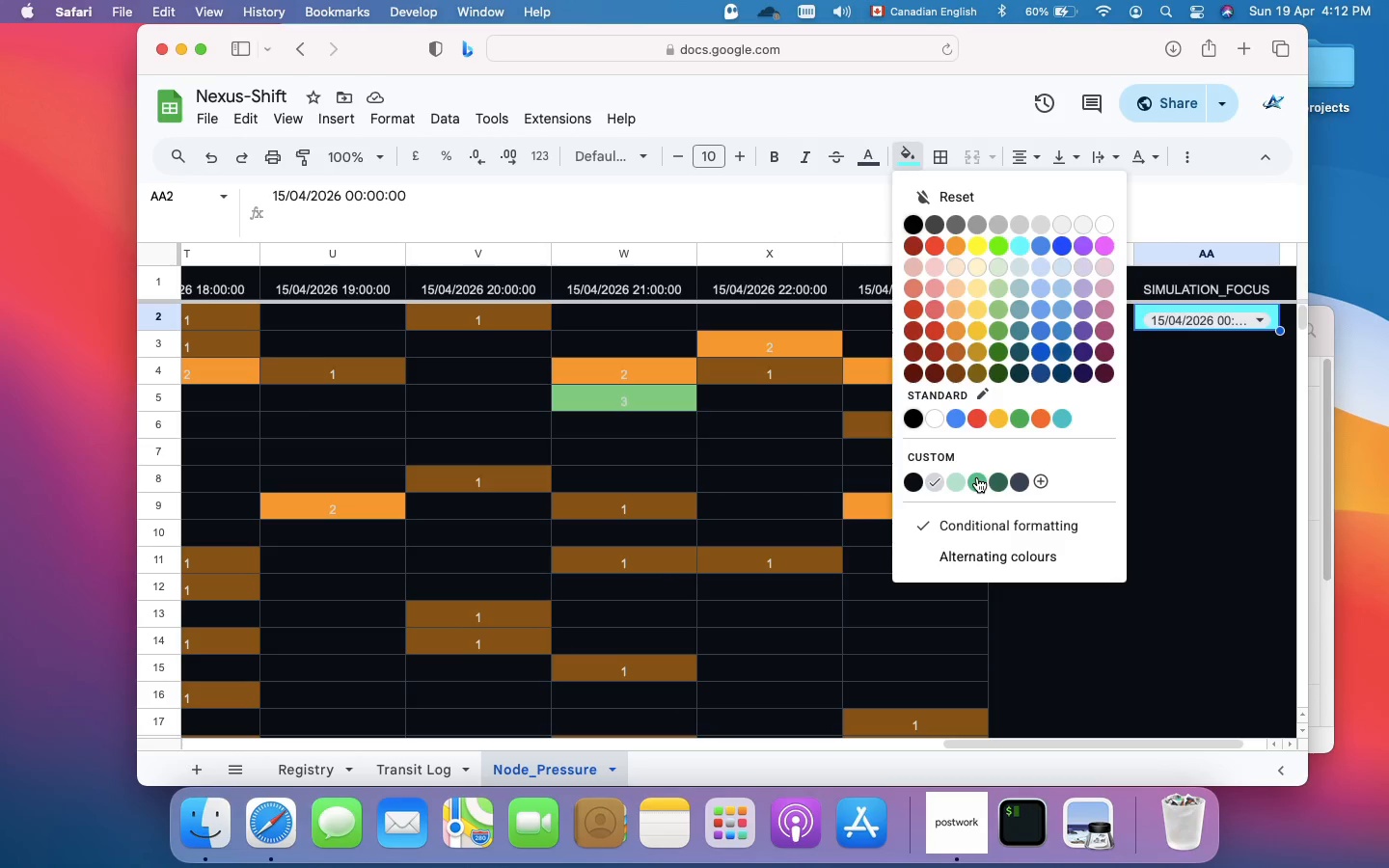 
left_click([977, 477])
 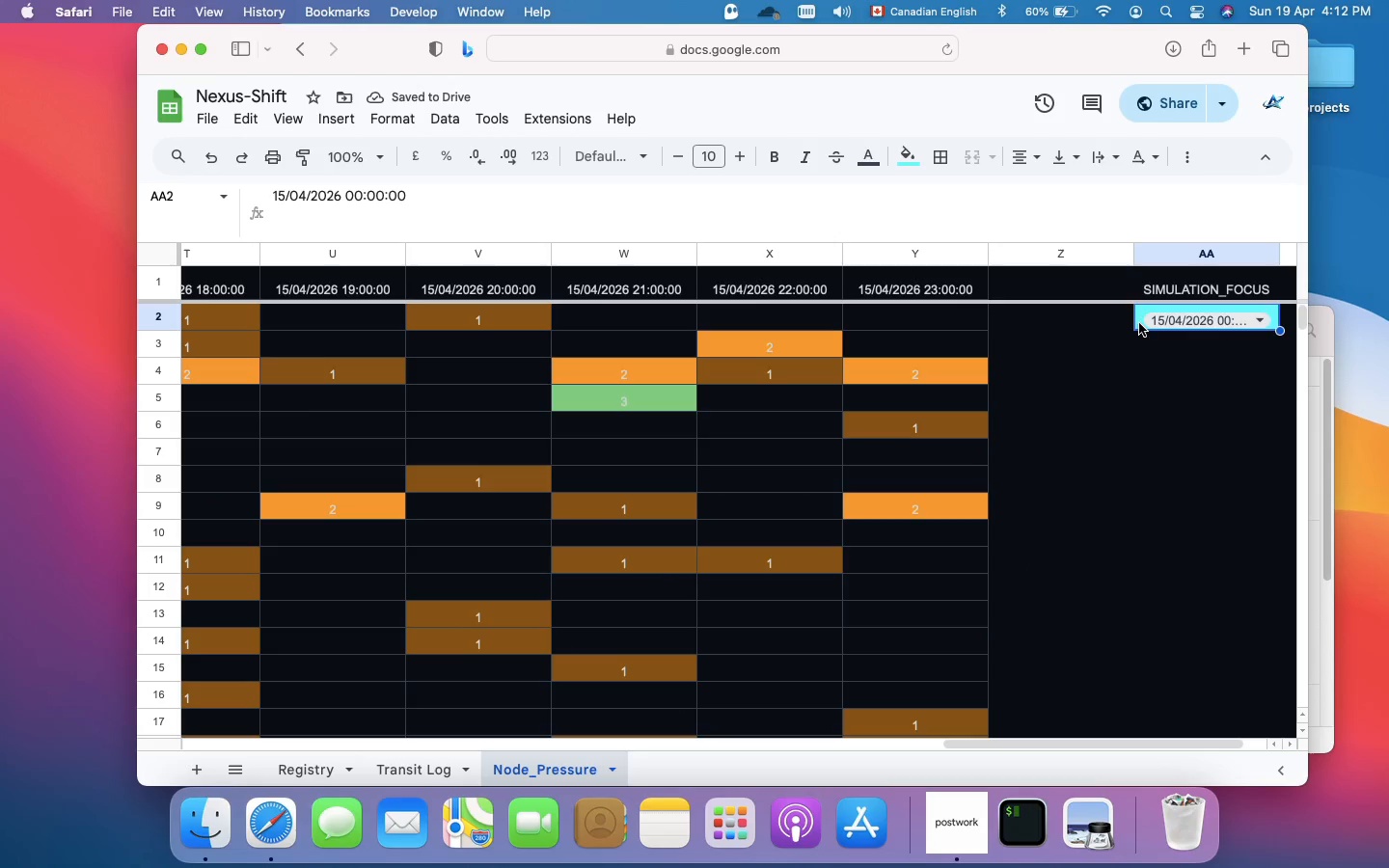 
left_click([1140, 323])
 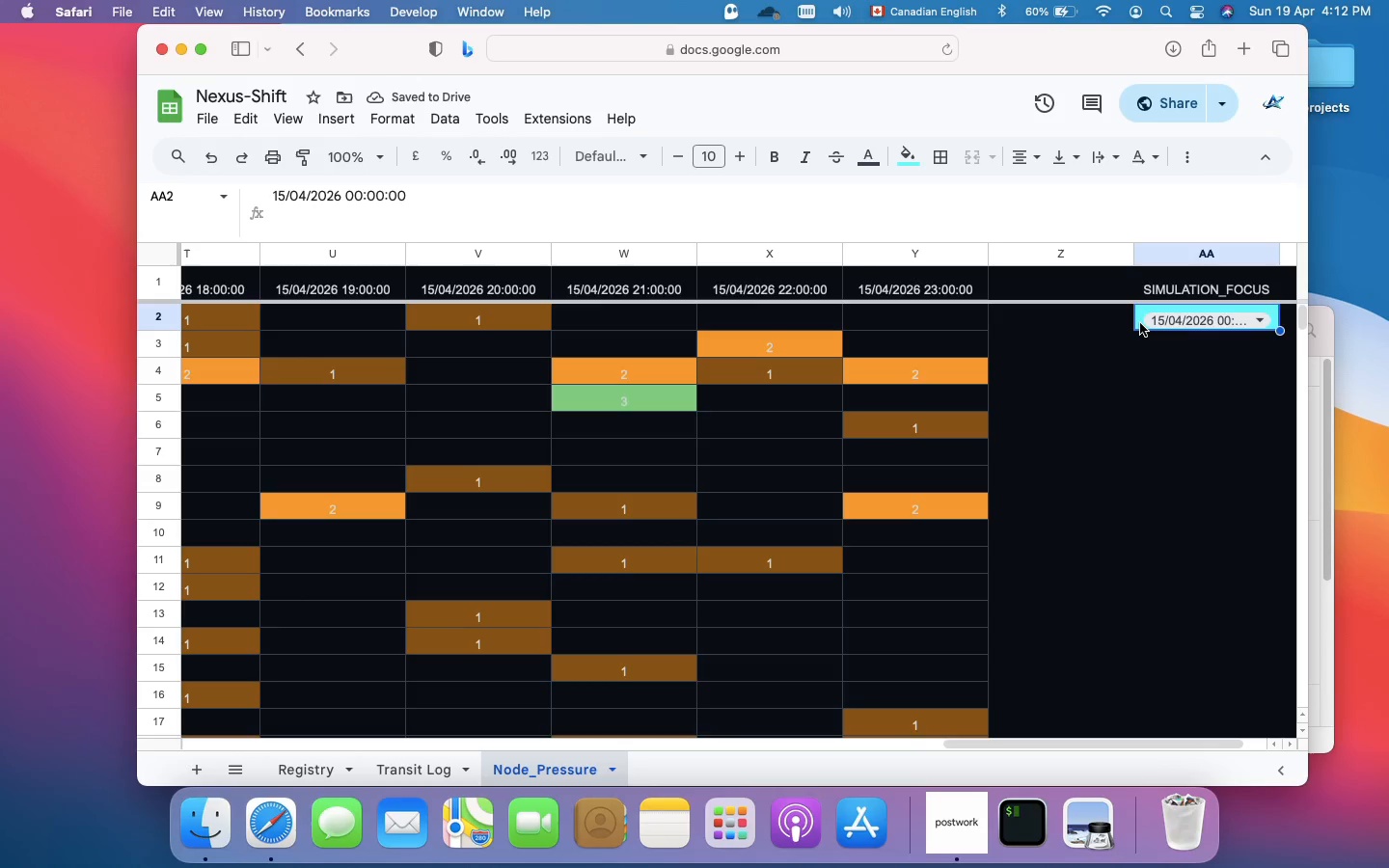 
left_click([1140, 323])
 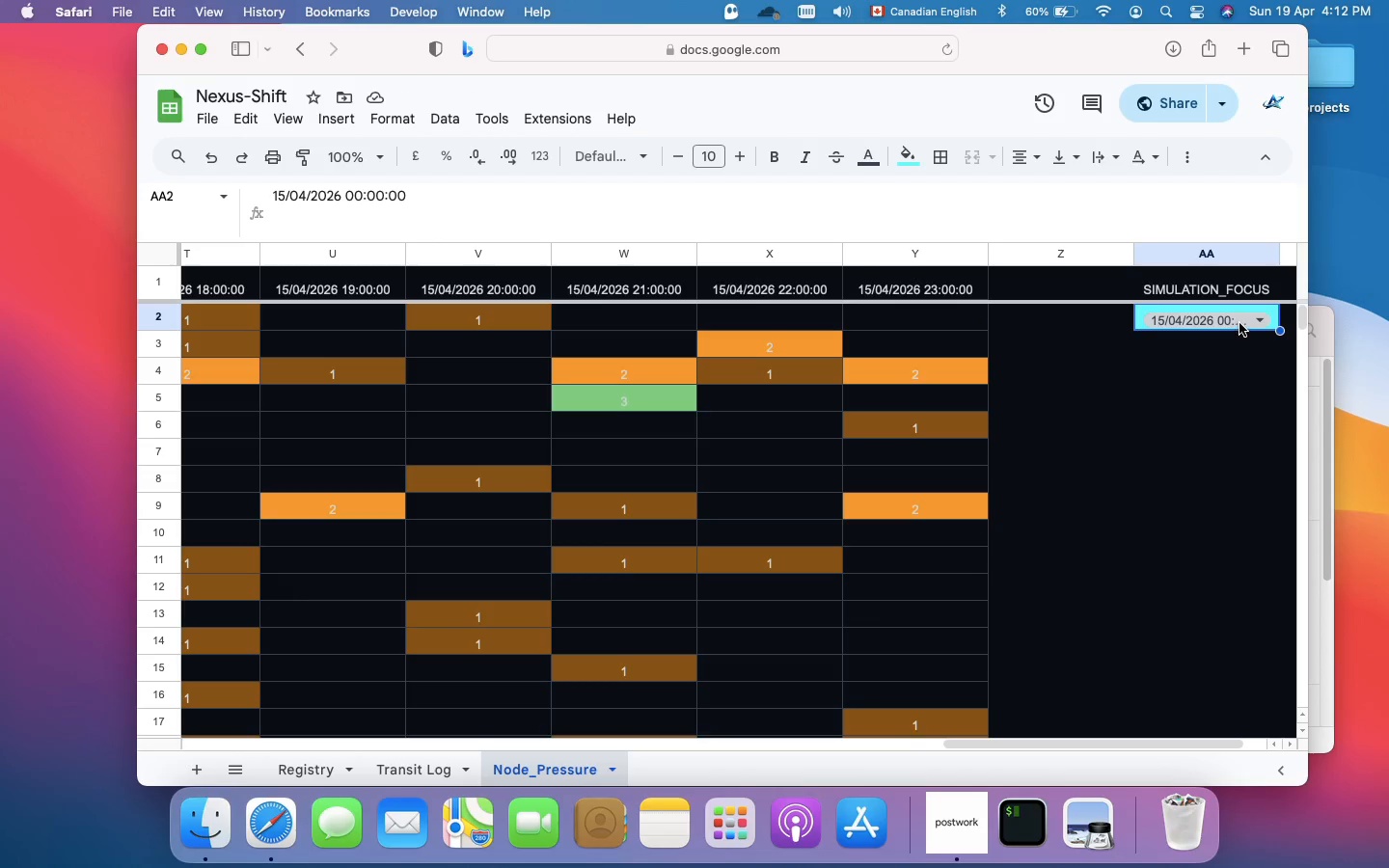 
left_click([1239, 323])
 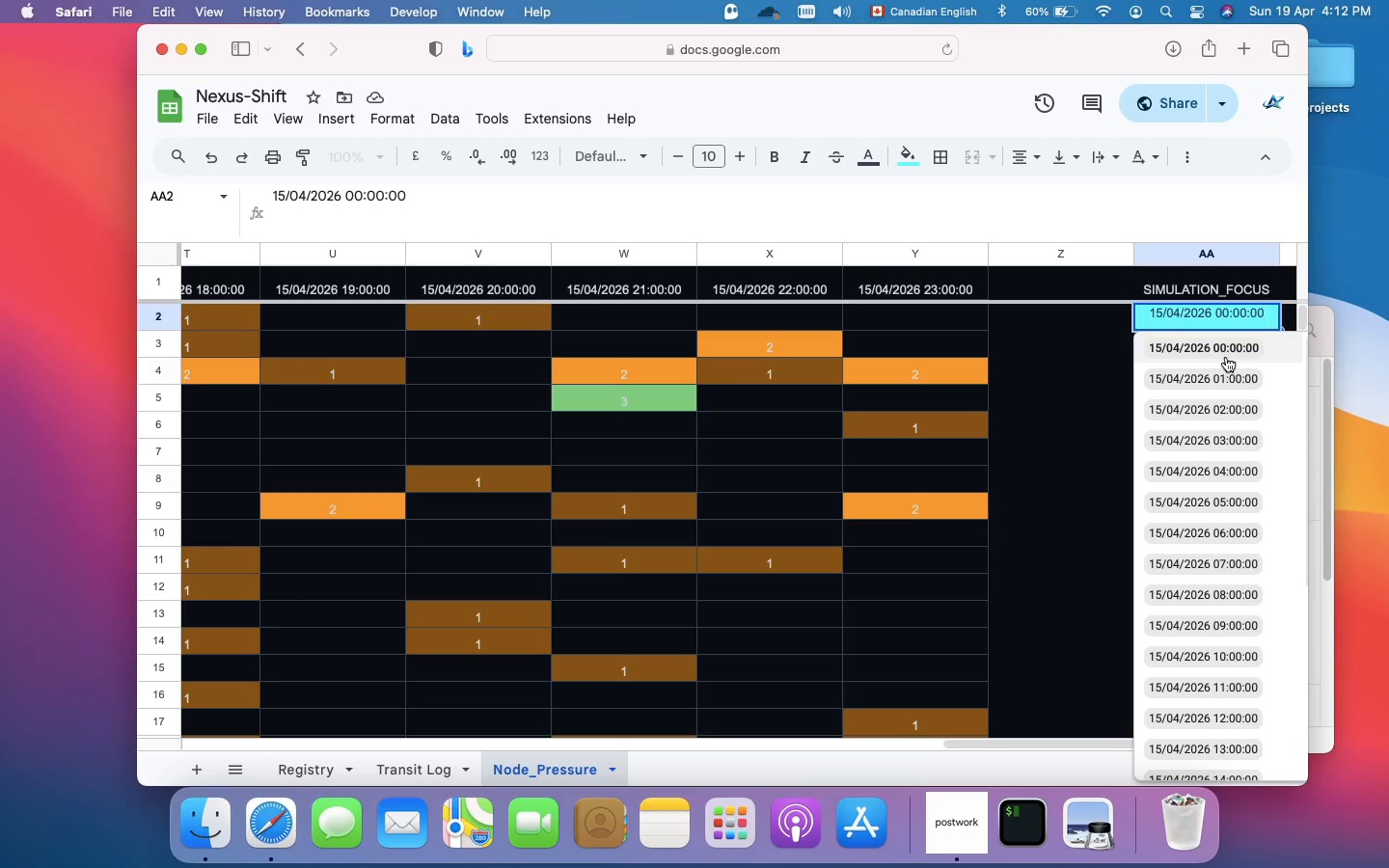 
scroll: coordinate [1226, 357], scroll_direction: up, amount: 22.0
 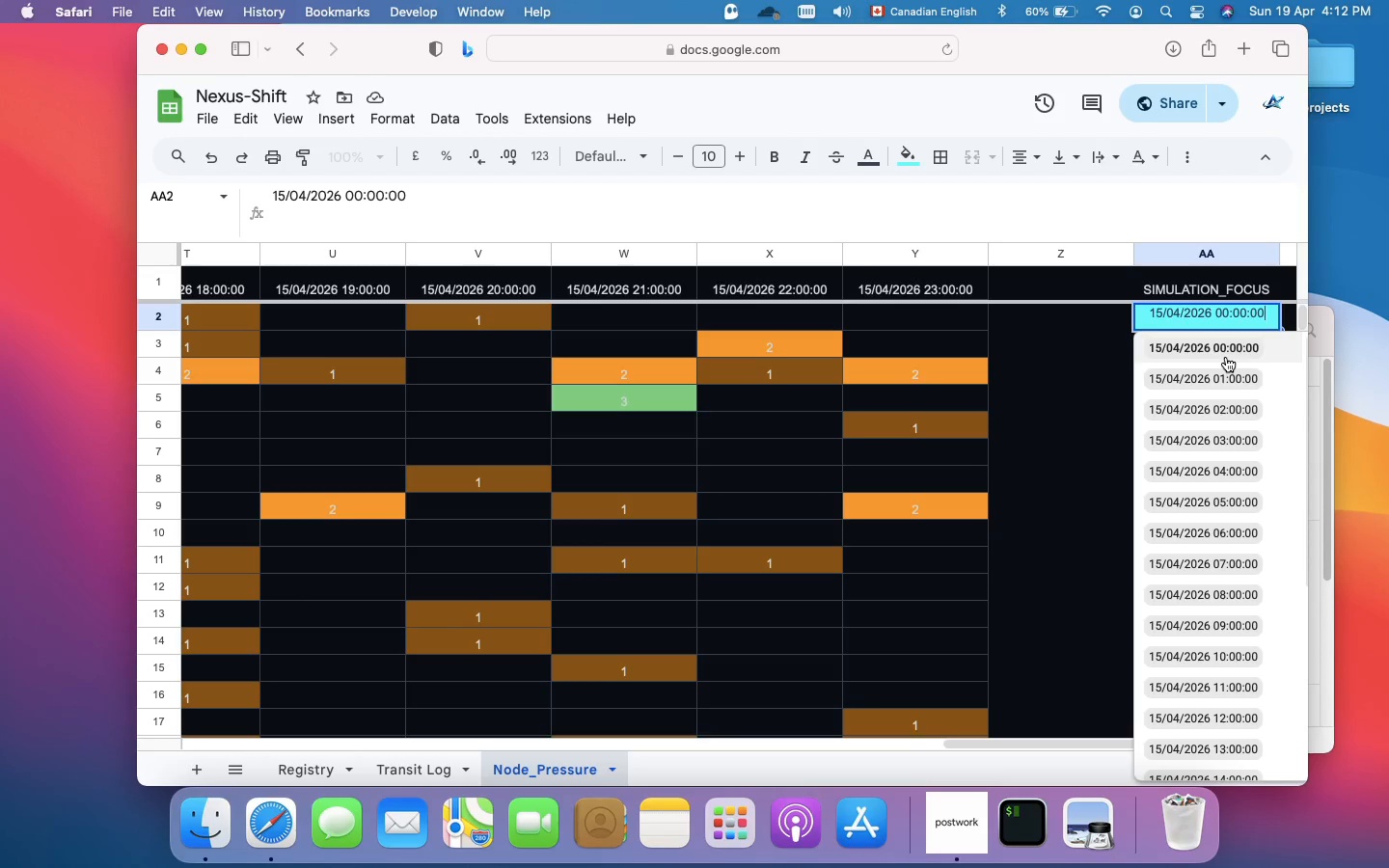 
left_click([1226, 357])
 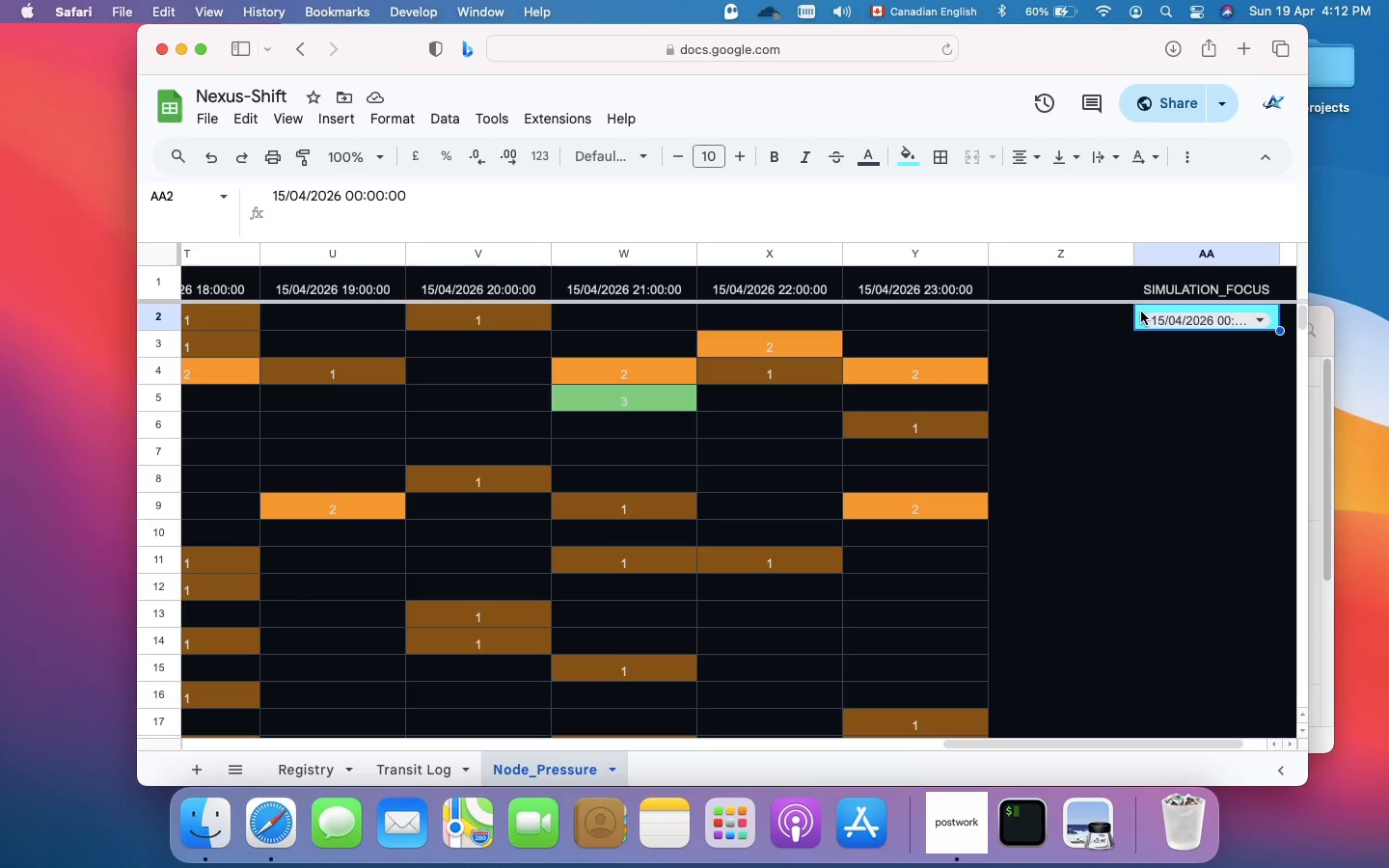 
left_click([1141, 312])
 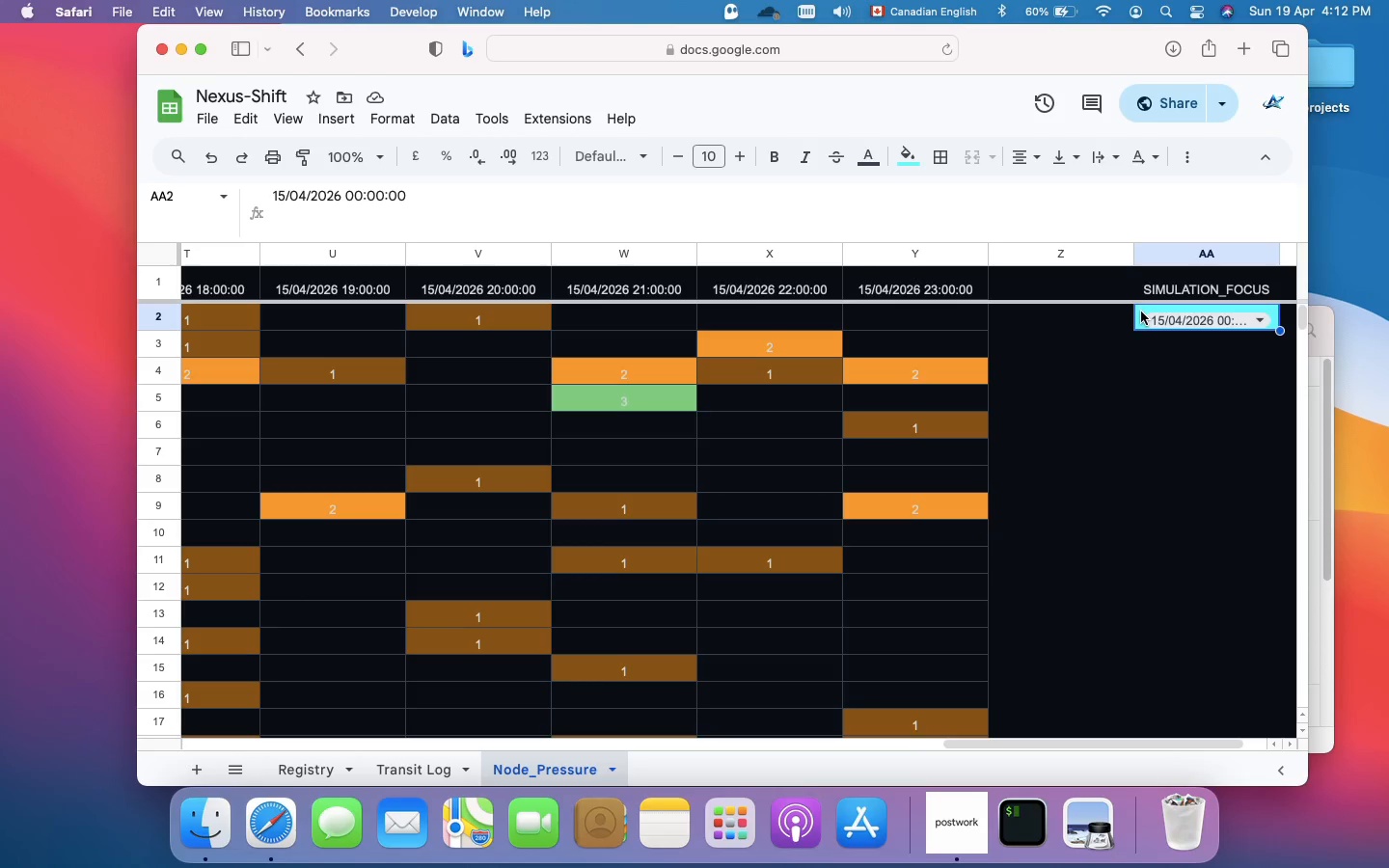 
left_click([1141, 312])
 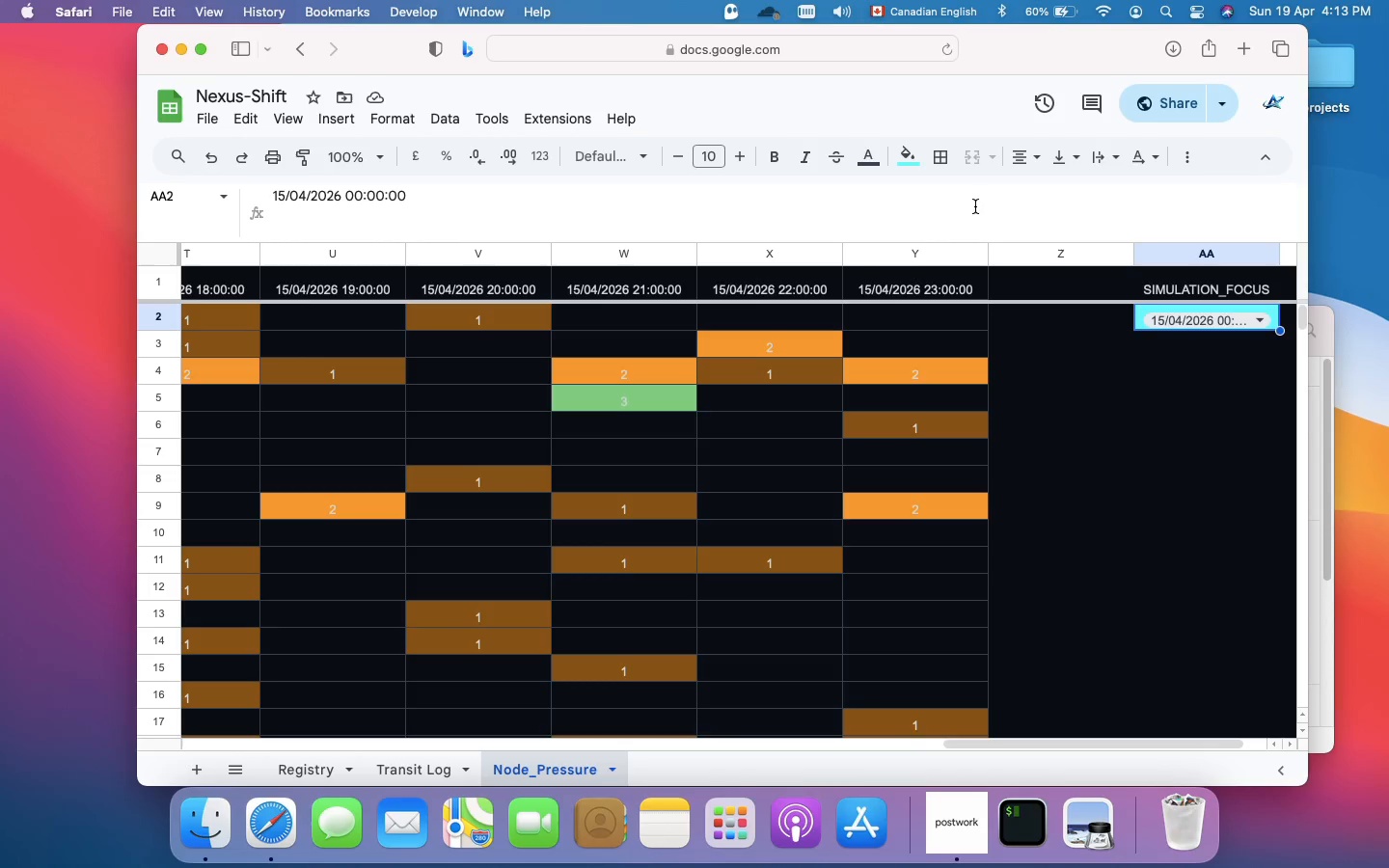 
left_click([901, 163])
 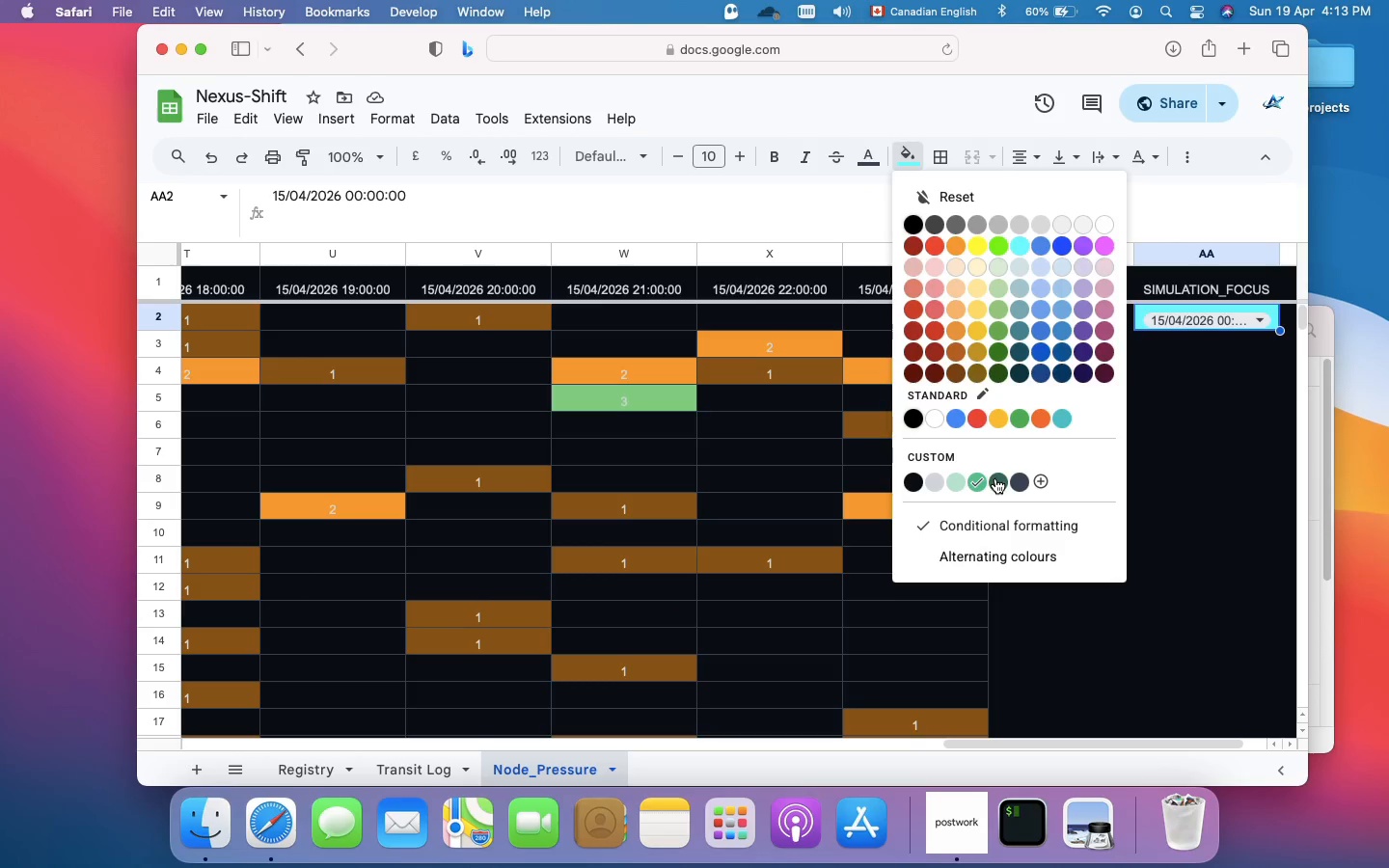 
left_click([995, 478])
 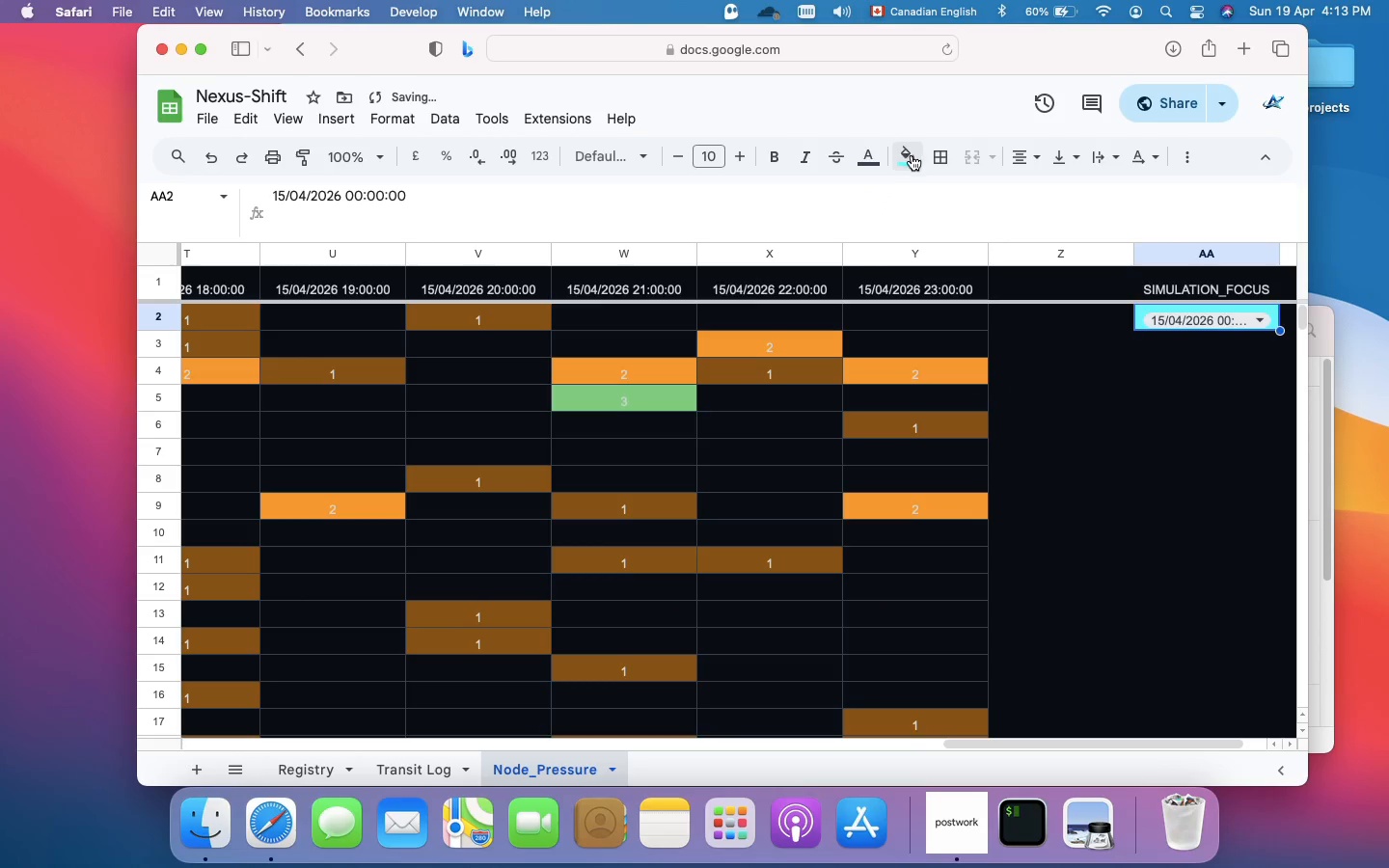 
left_click([911, 156])
 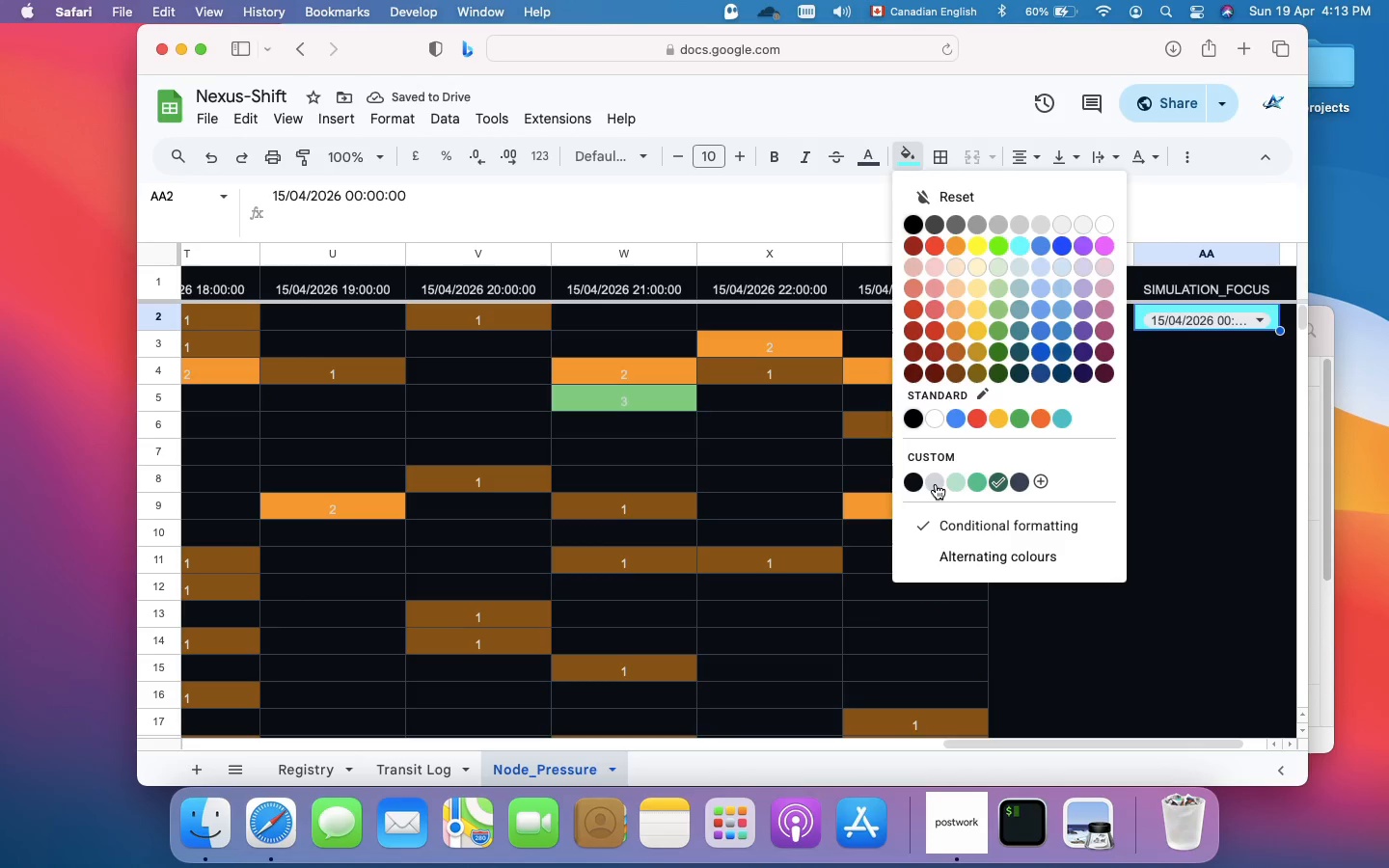 
left_click([936, 484])
 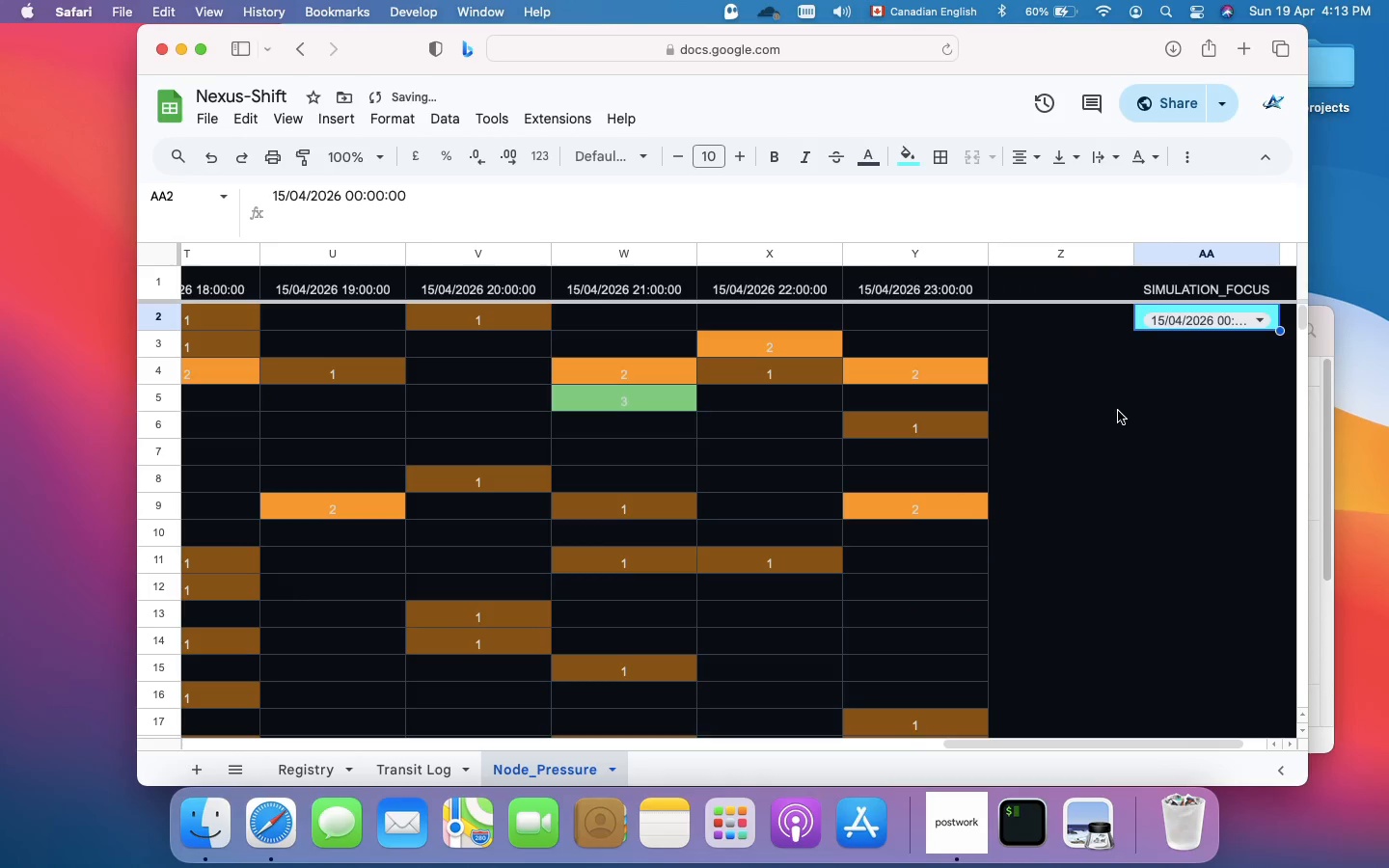 
left_click([1118, 411])
 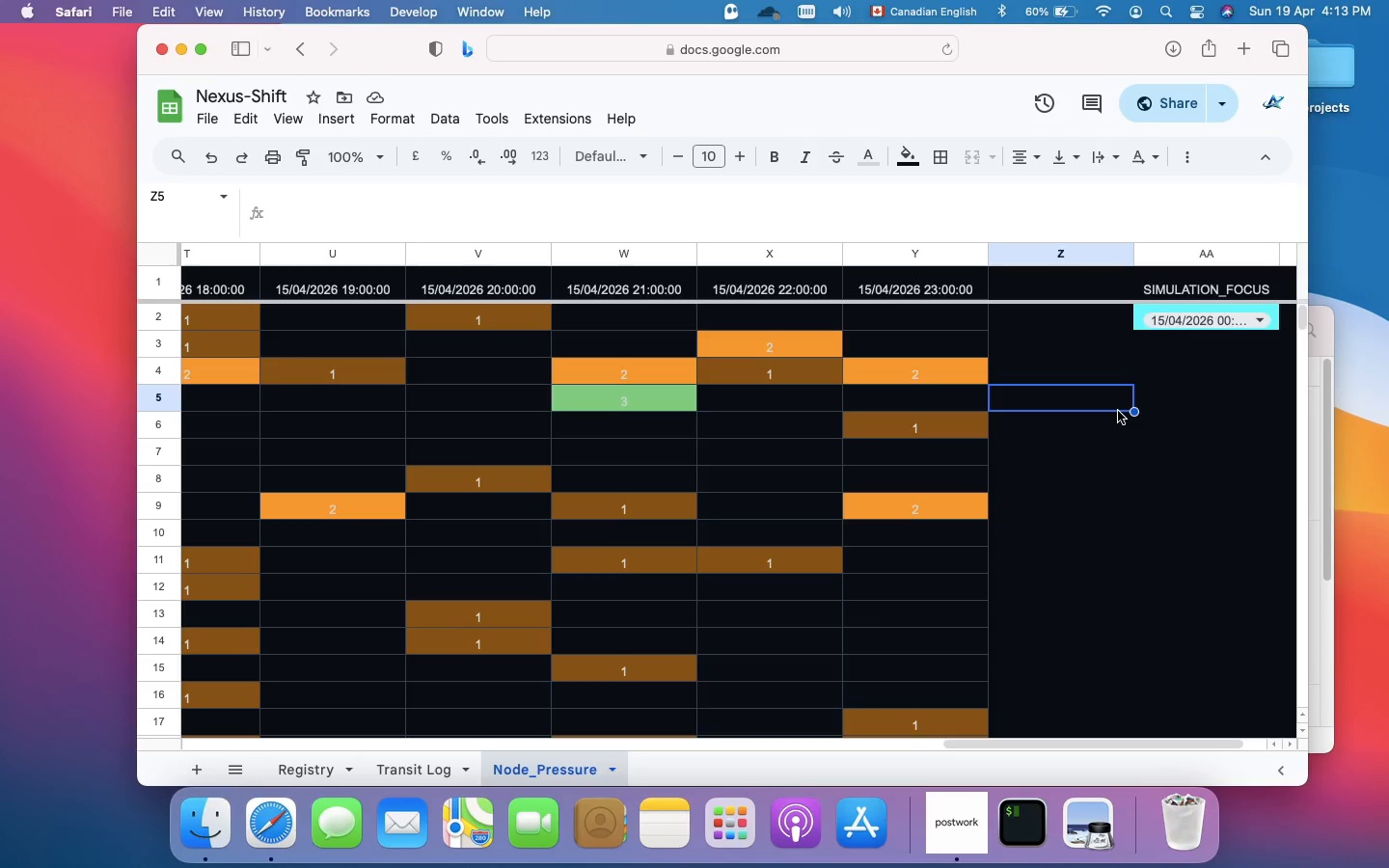 
wait(33.55)
 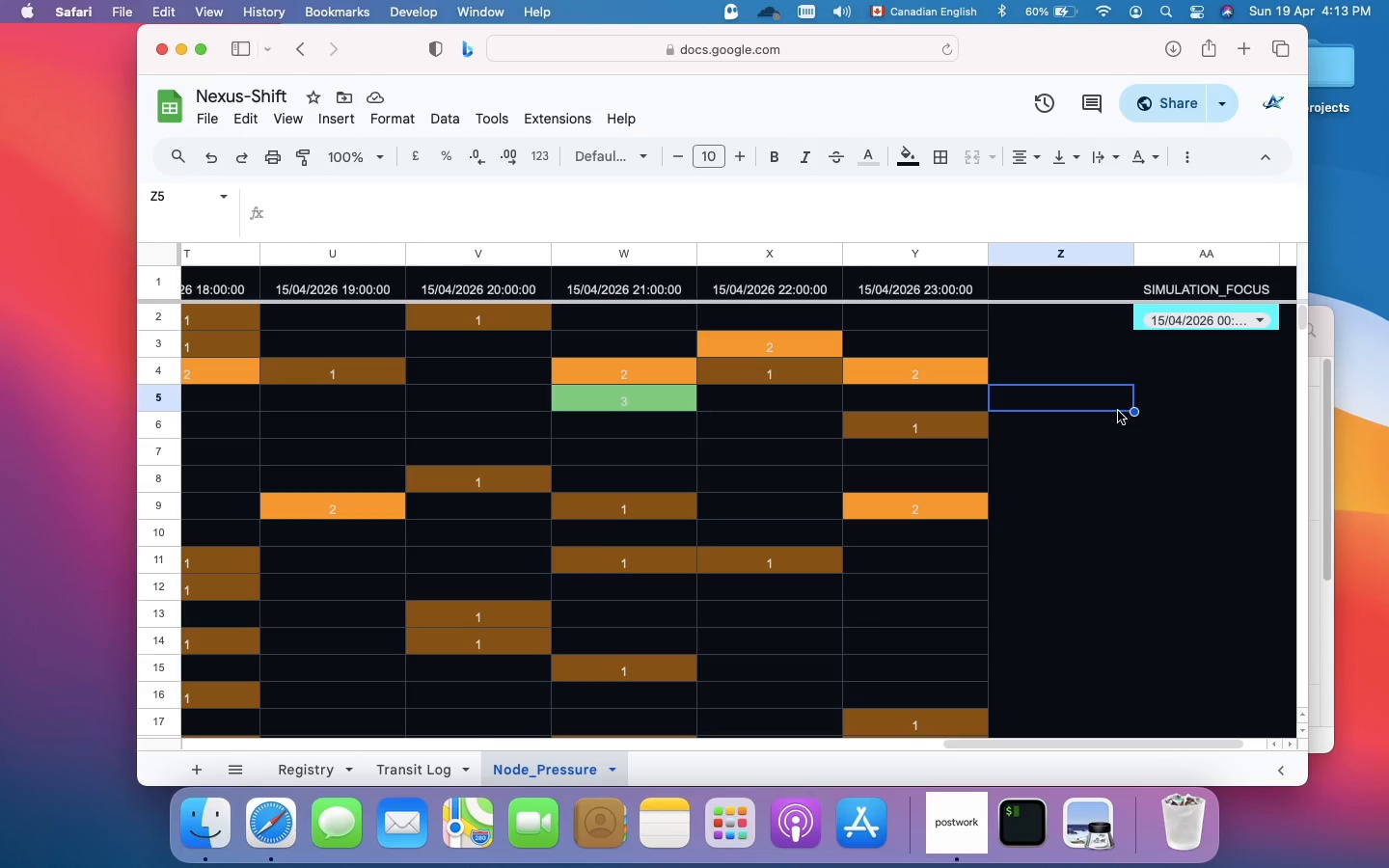 
left_click([163, 195])
 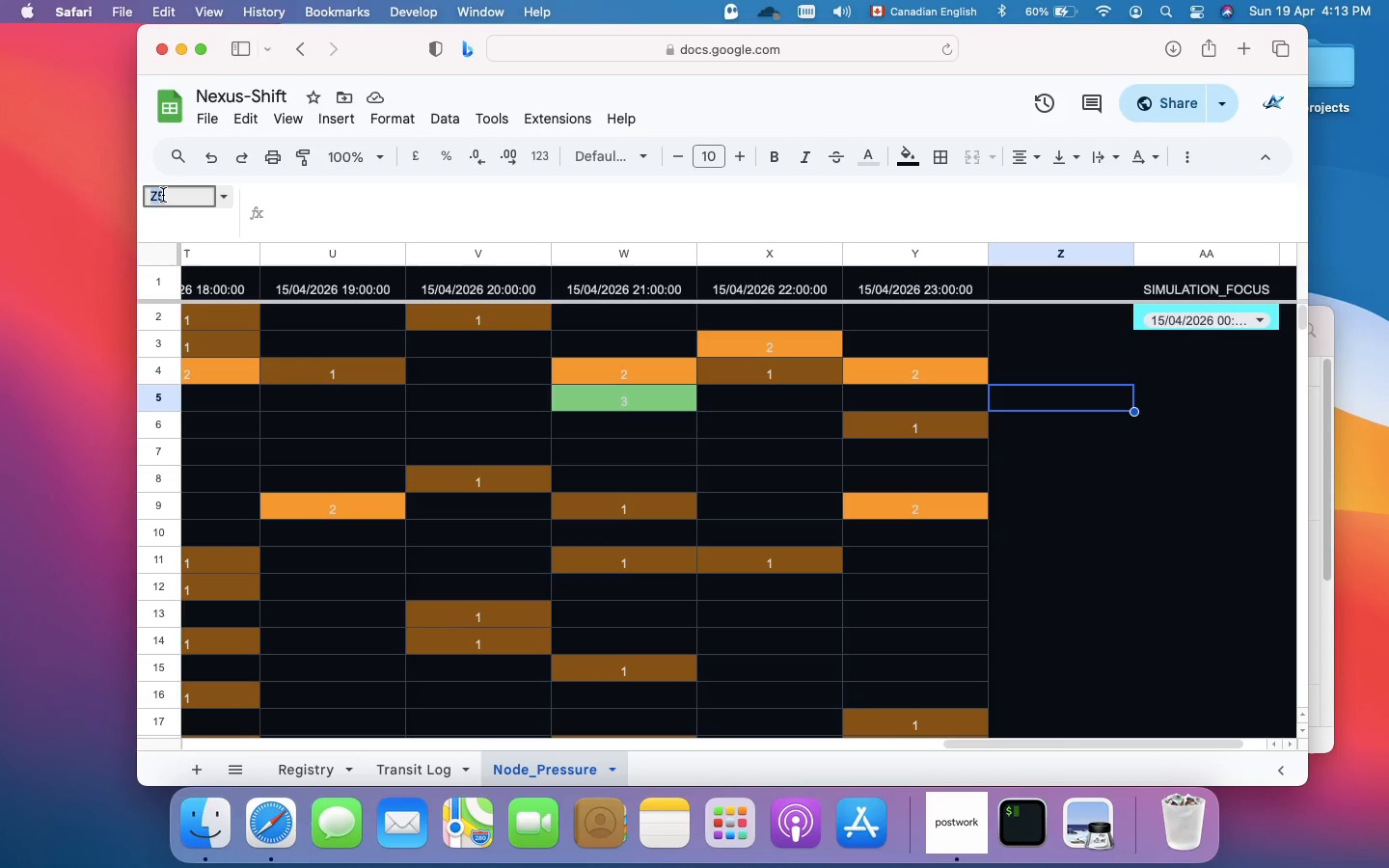 
hold_key(key=ShiftRight, duration=0.34)
 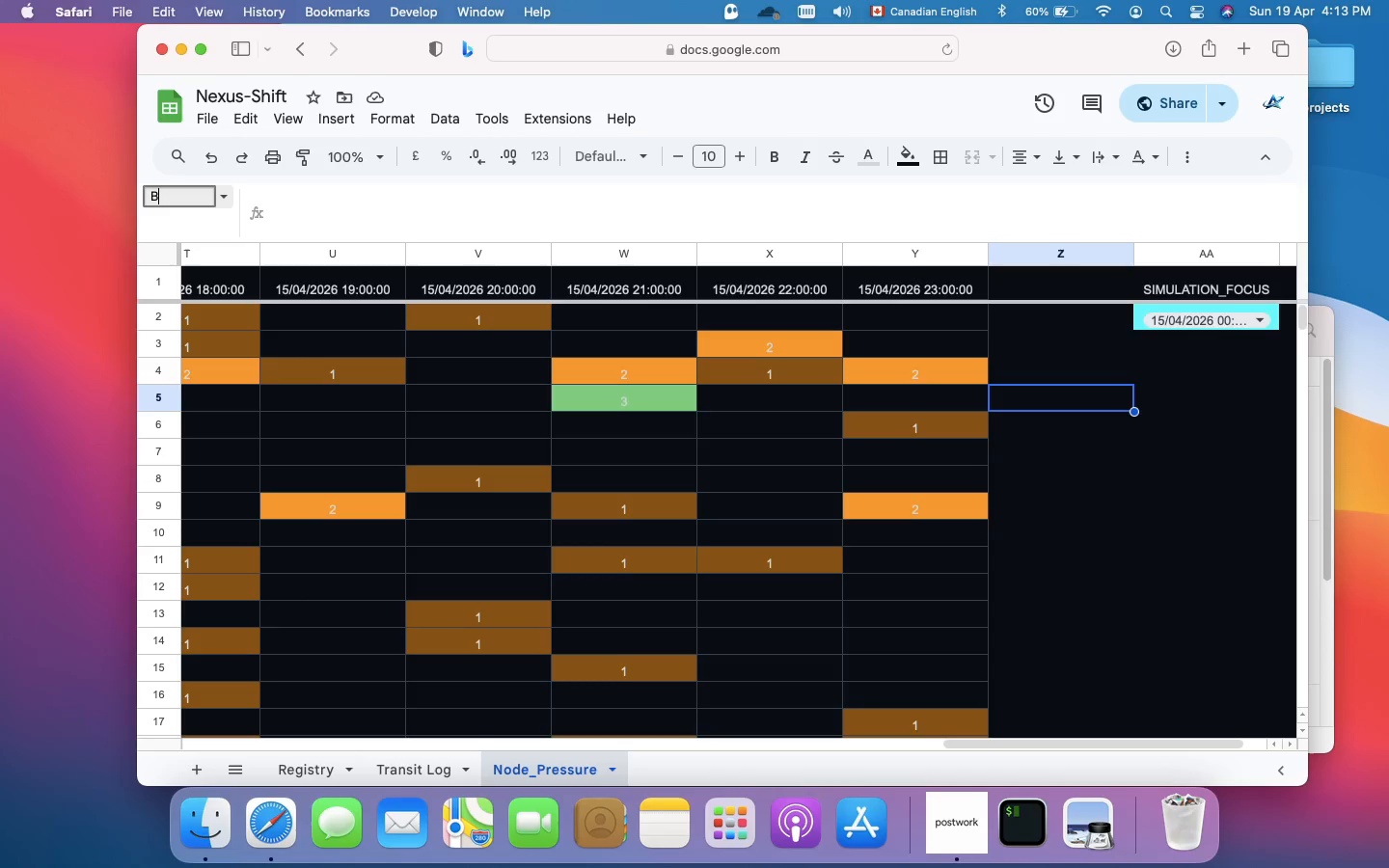 
type(b1:)
 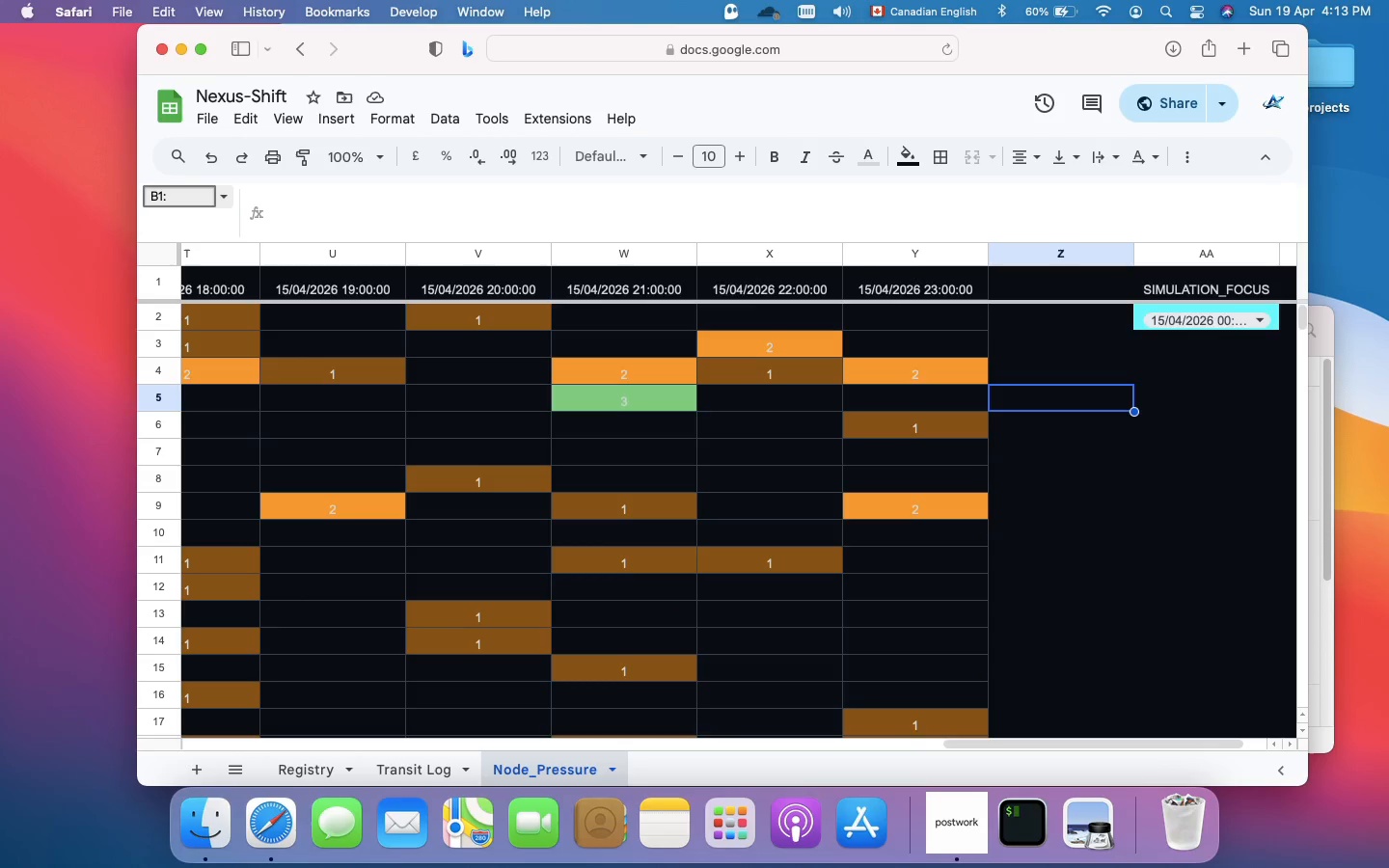 
type(y1)
 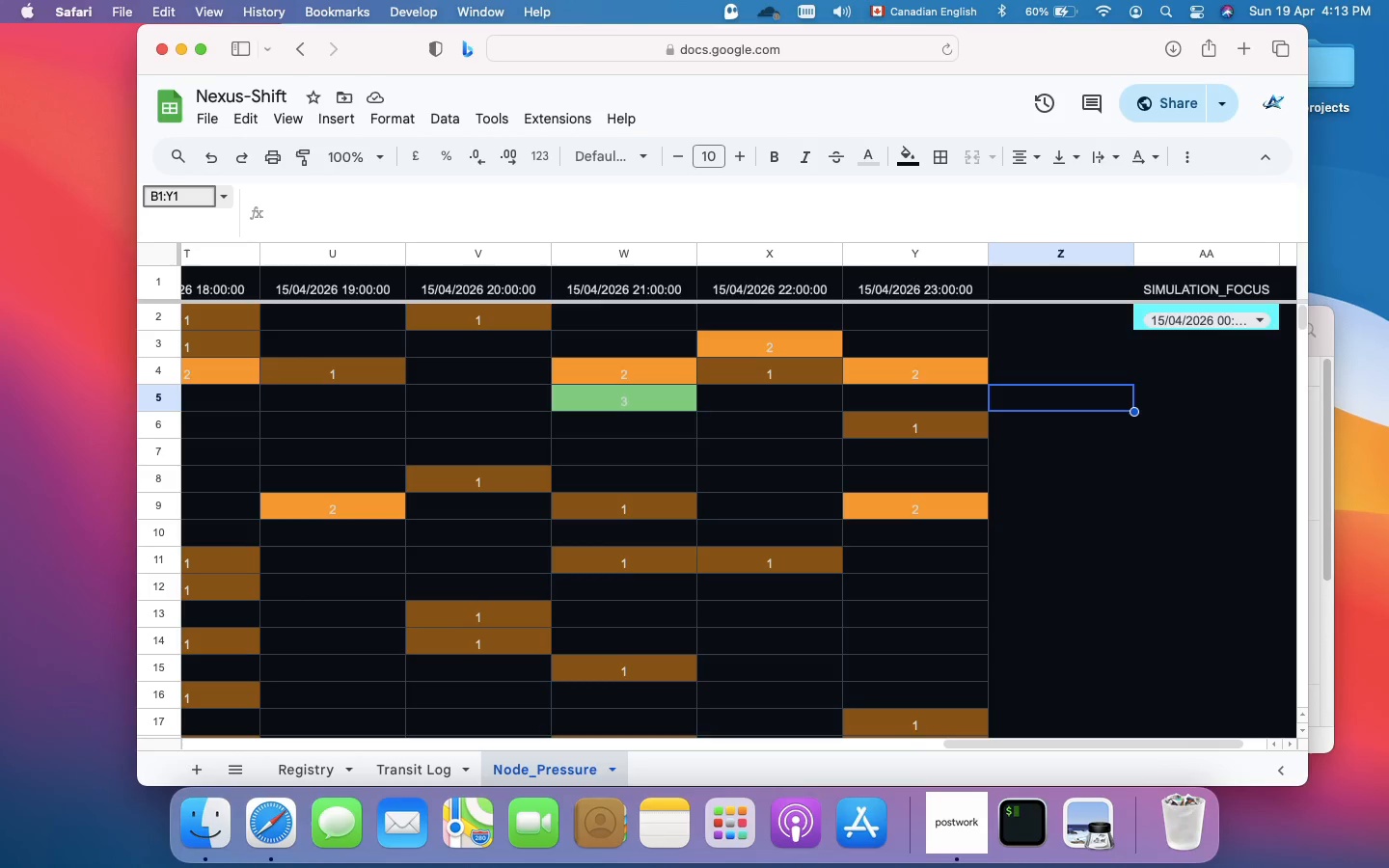 
key(Enter)
 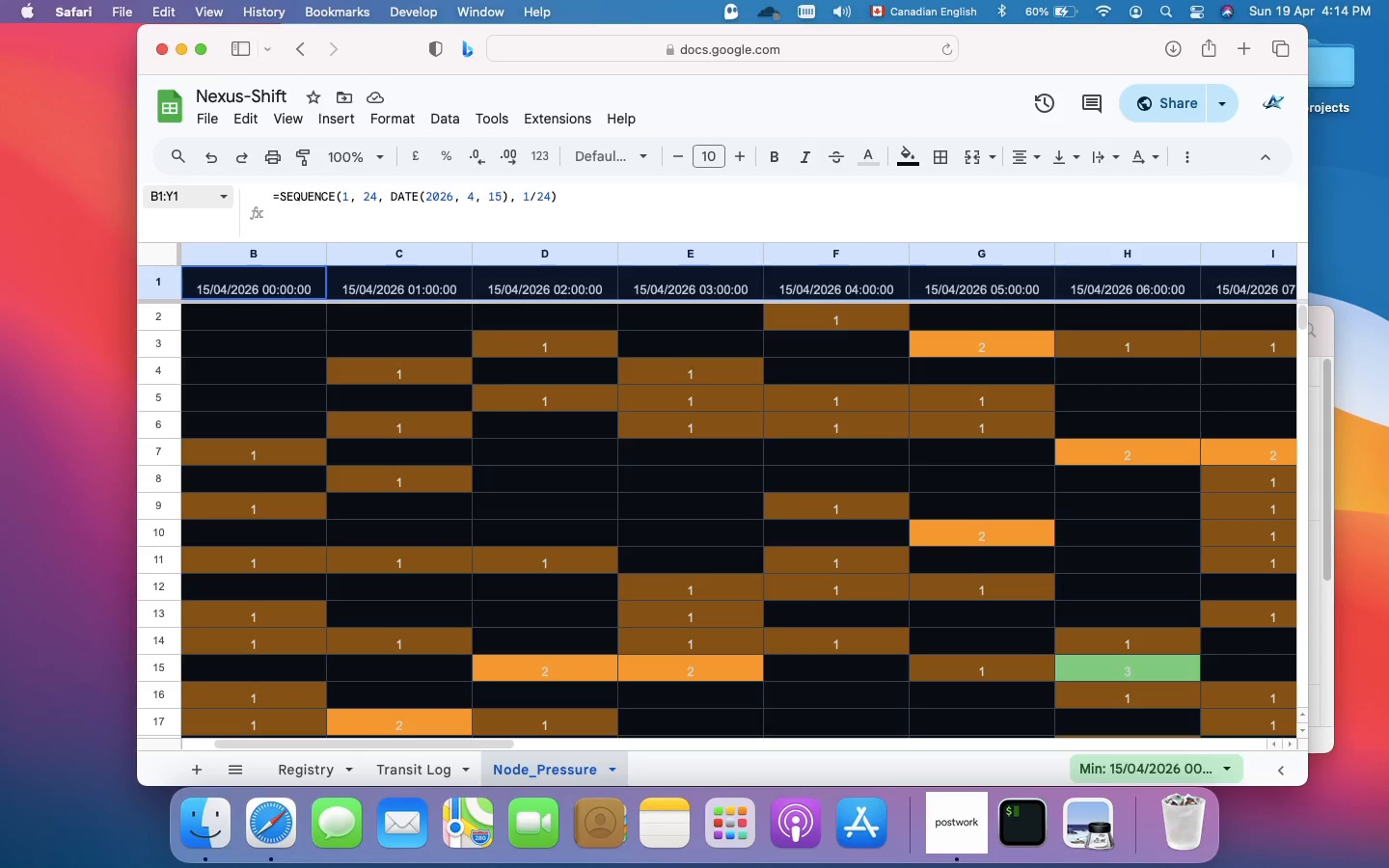 
wait(12.62)
 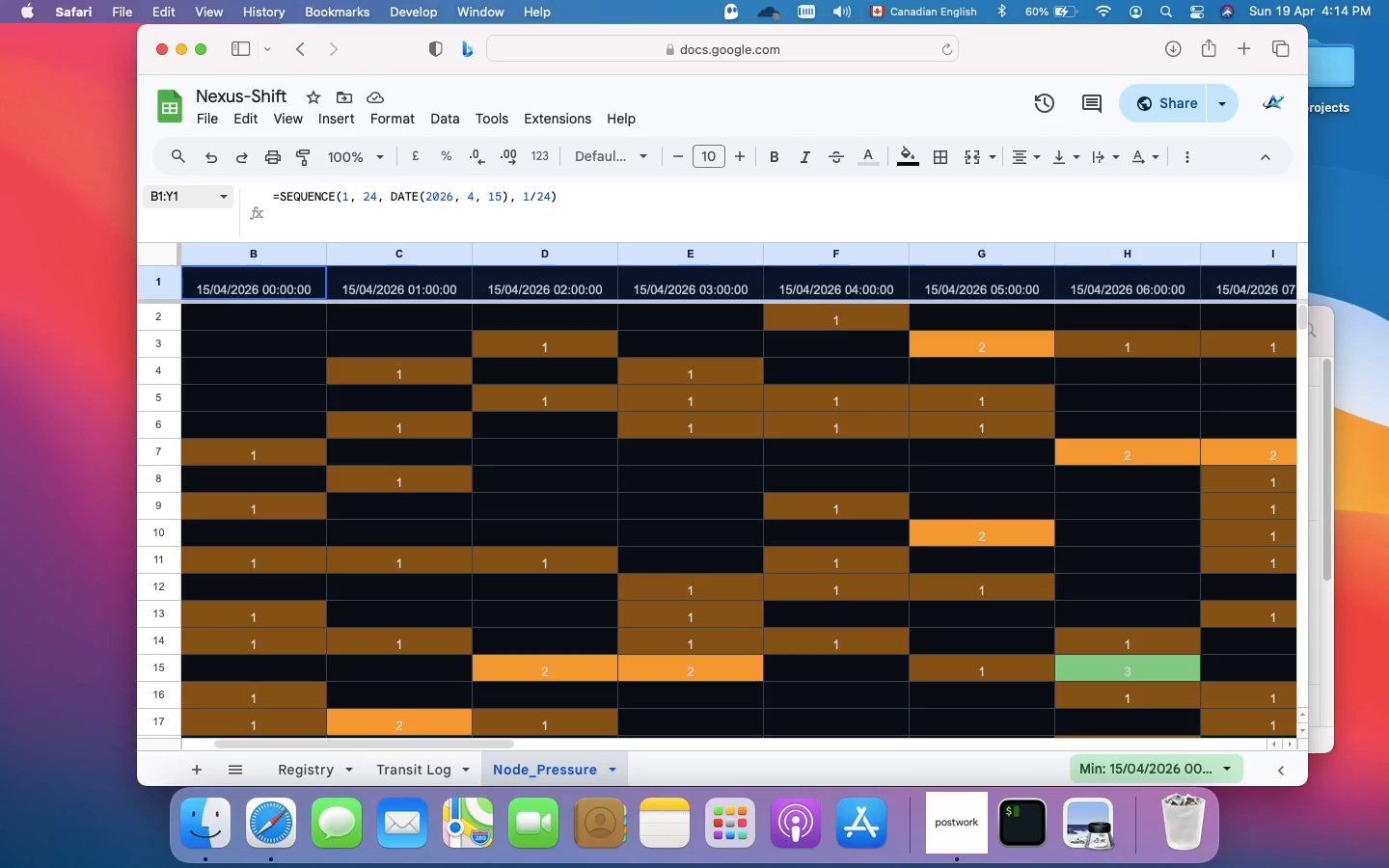 
left_click([381, 115])
 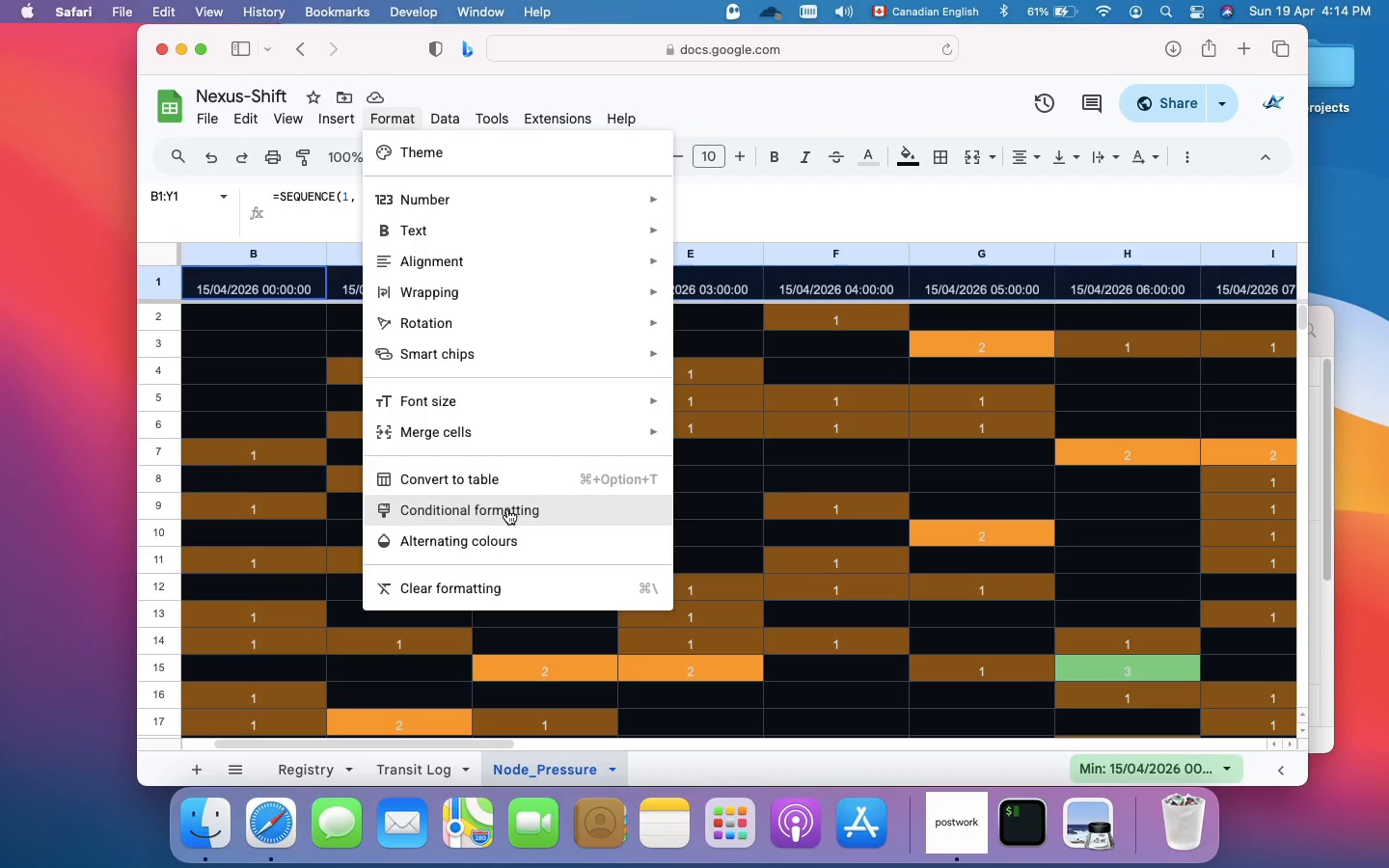 
wait(9.8)
 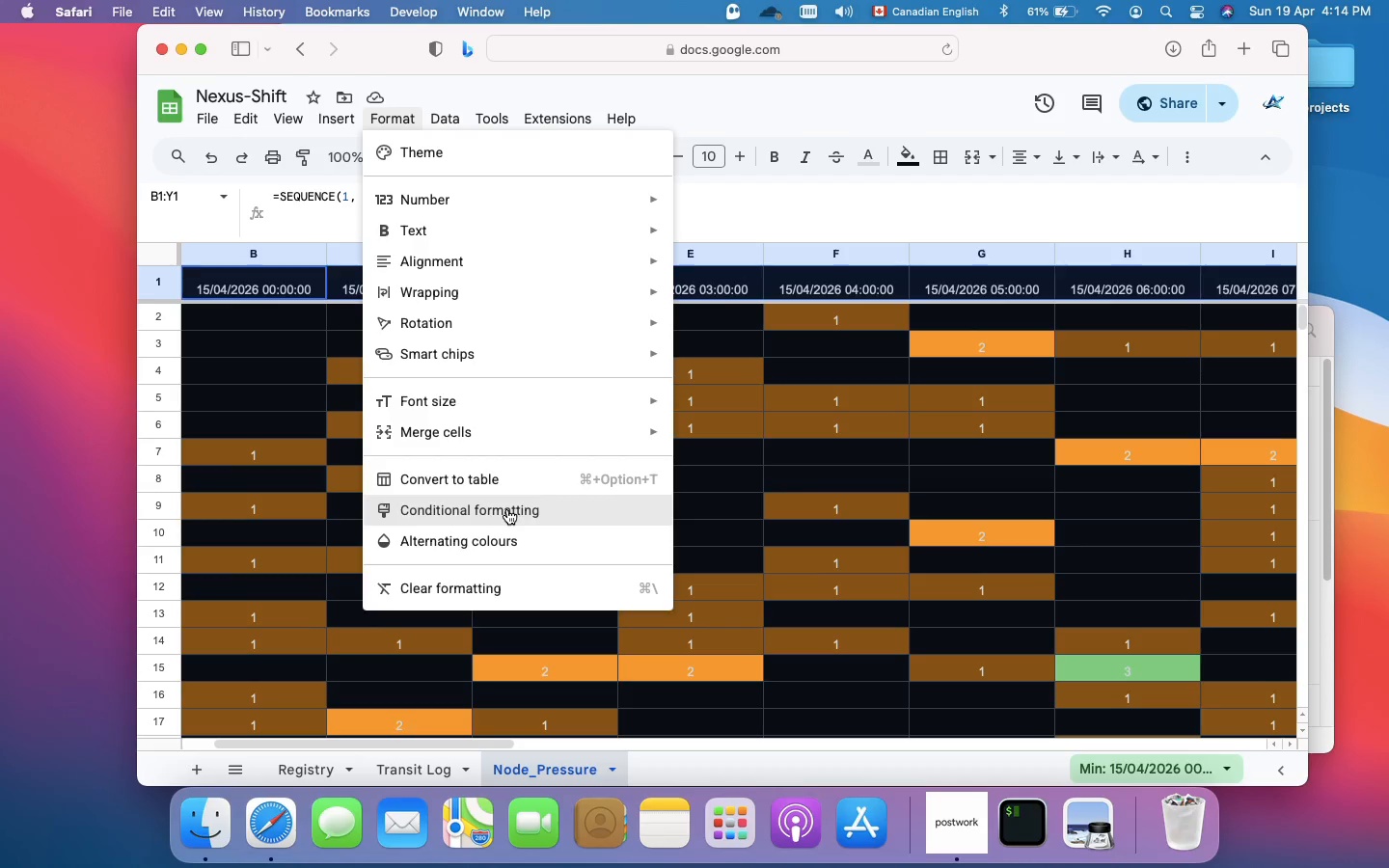 
left_click([507, 509])
 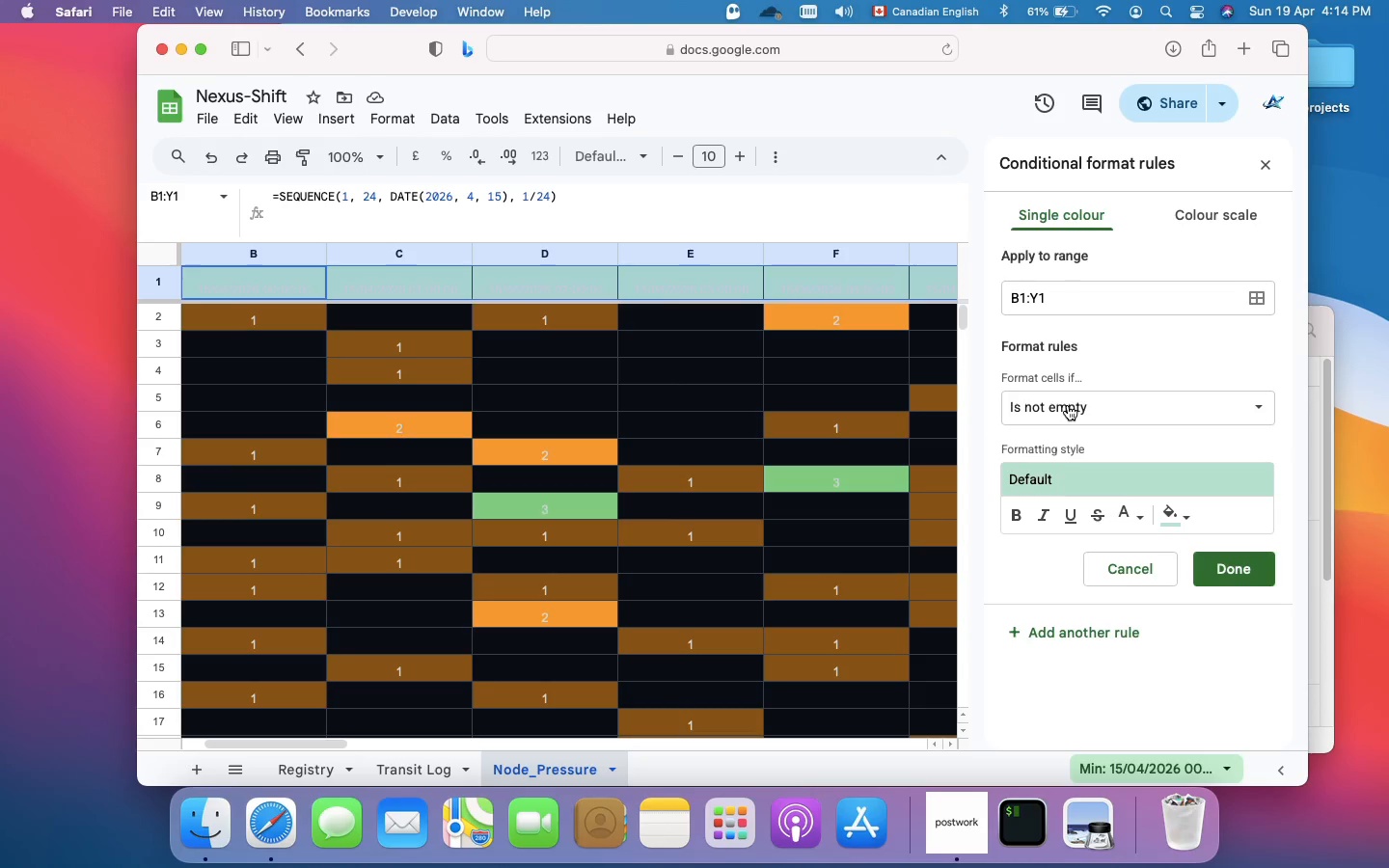 
wait(14.43)
 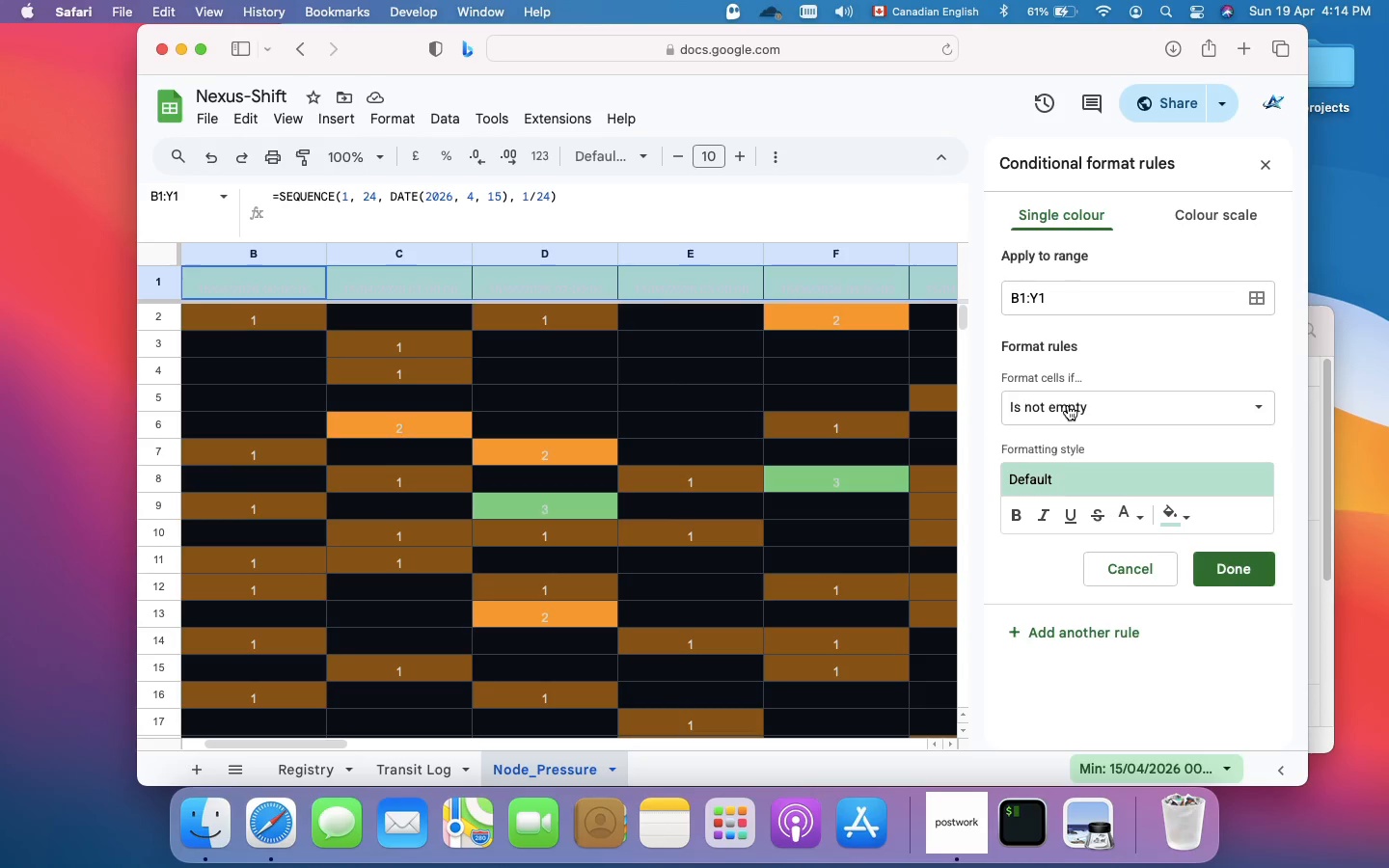 
left_click([1068, 405])
 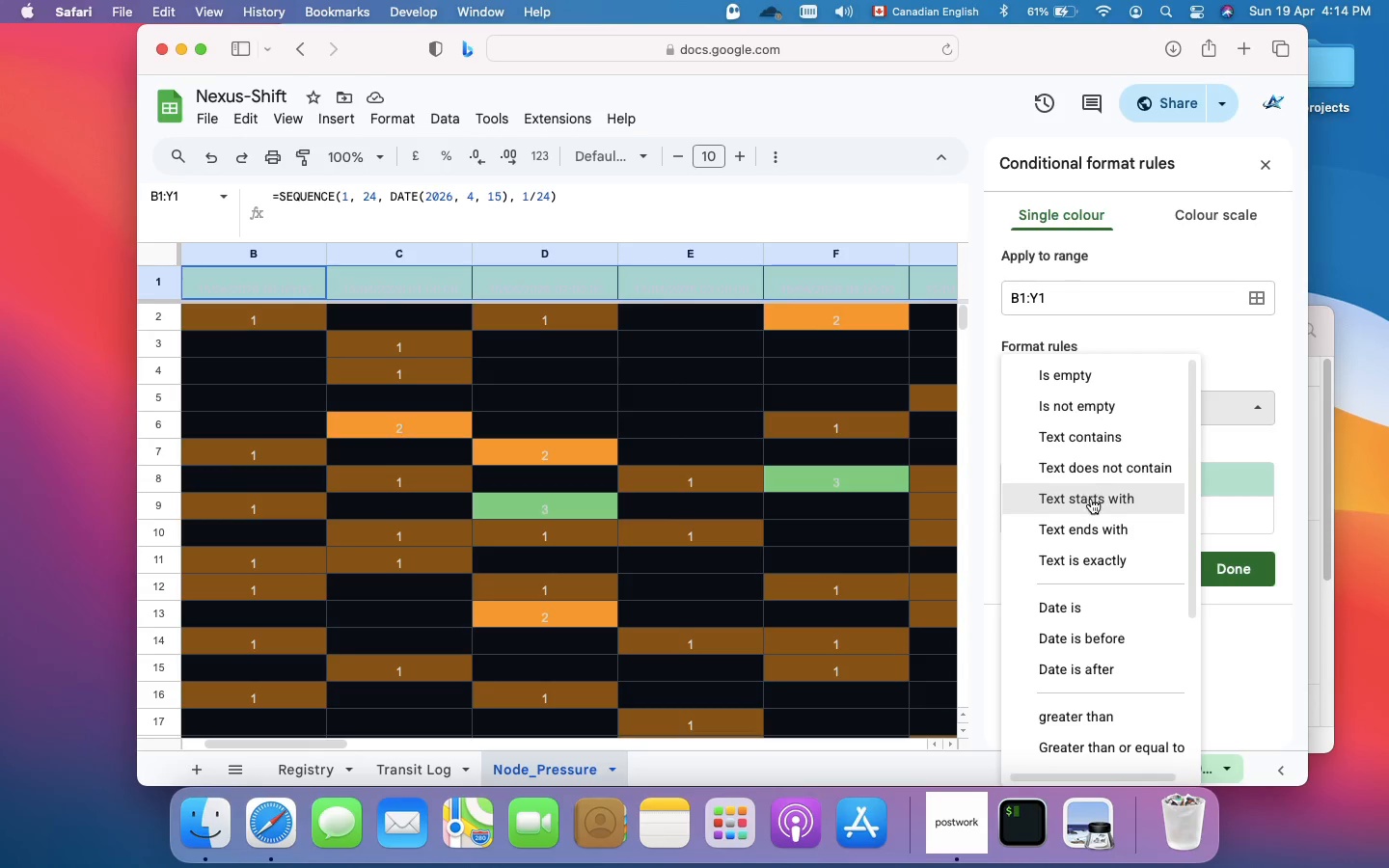 
scroll: coordinate [1091, 499], scroll_direction: down, amount: 43.0
 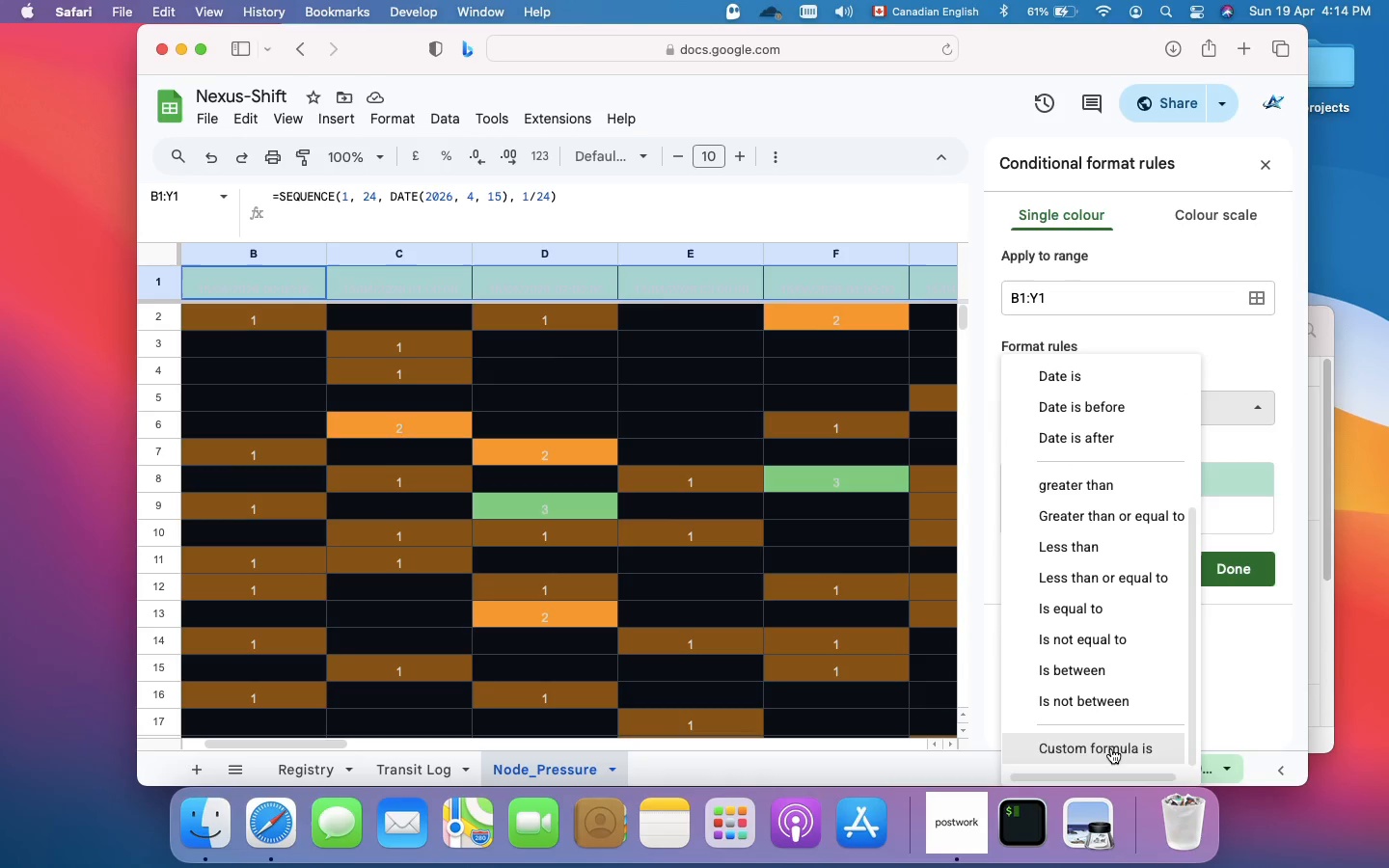 
left_click([1111, 748])
 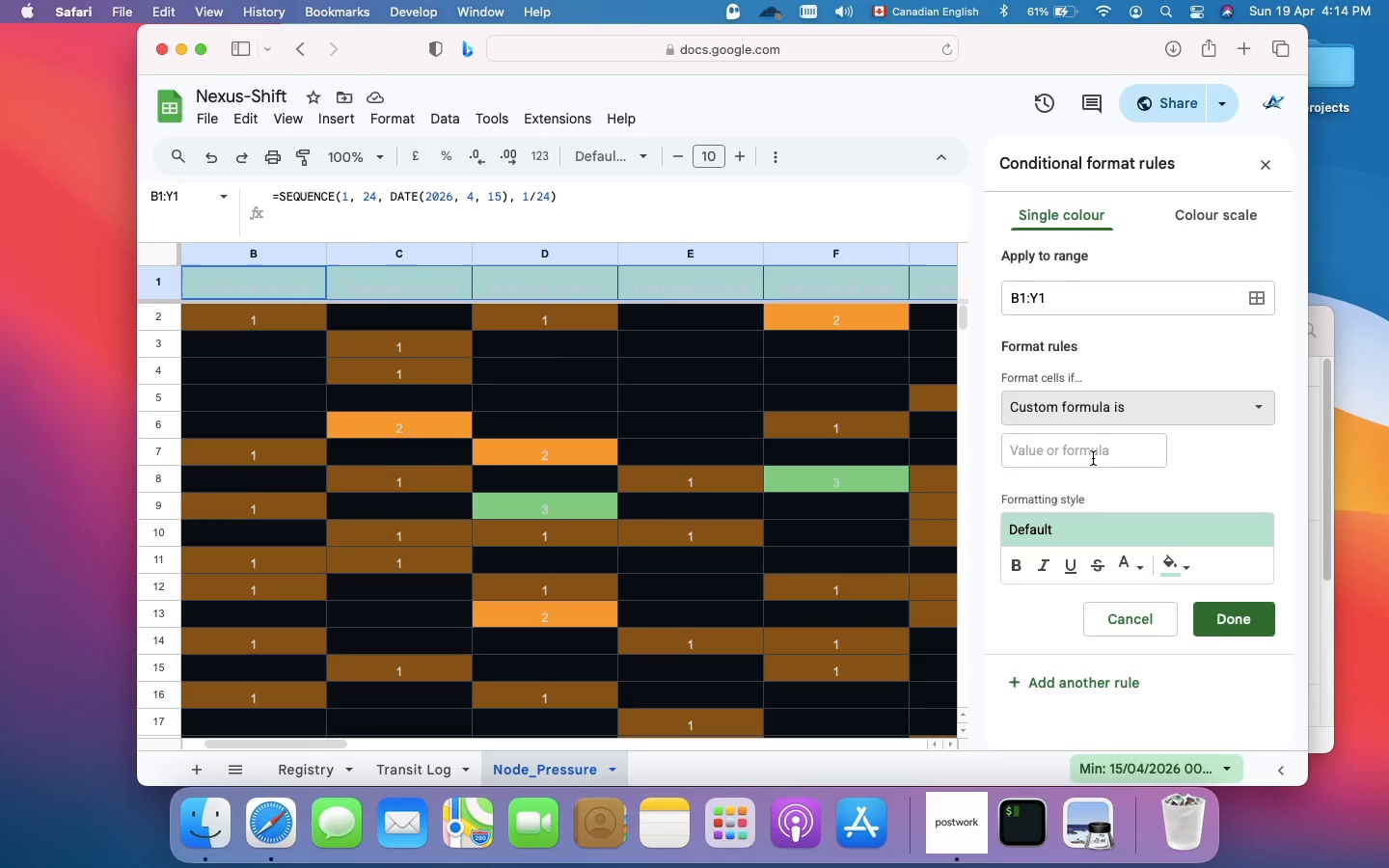 
left_click([1092, 456])
 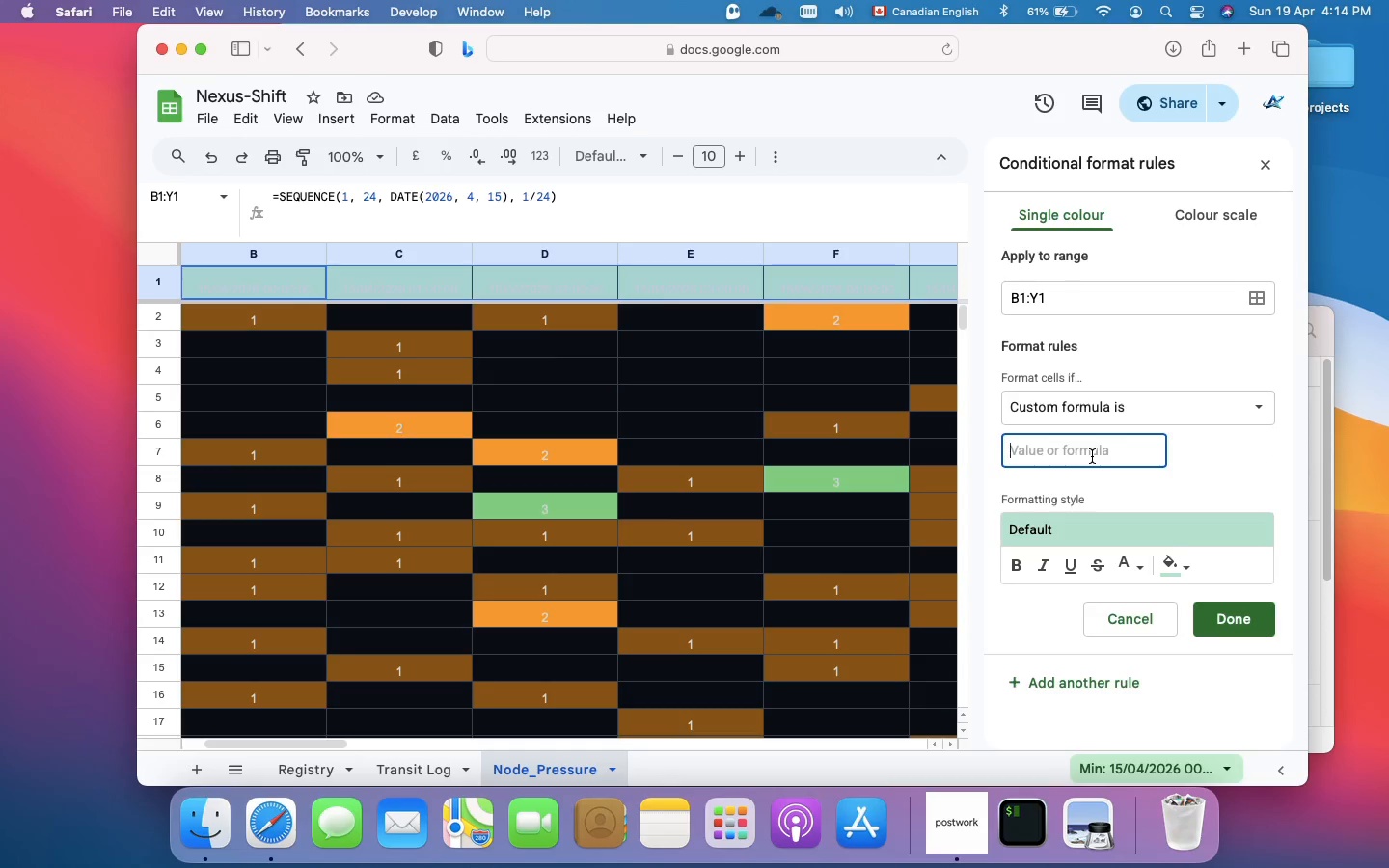 
key(Equal)
 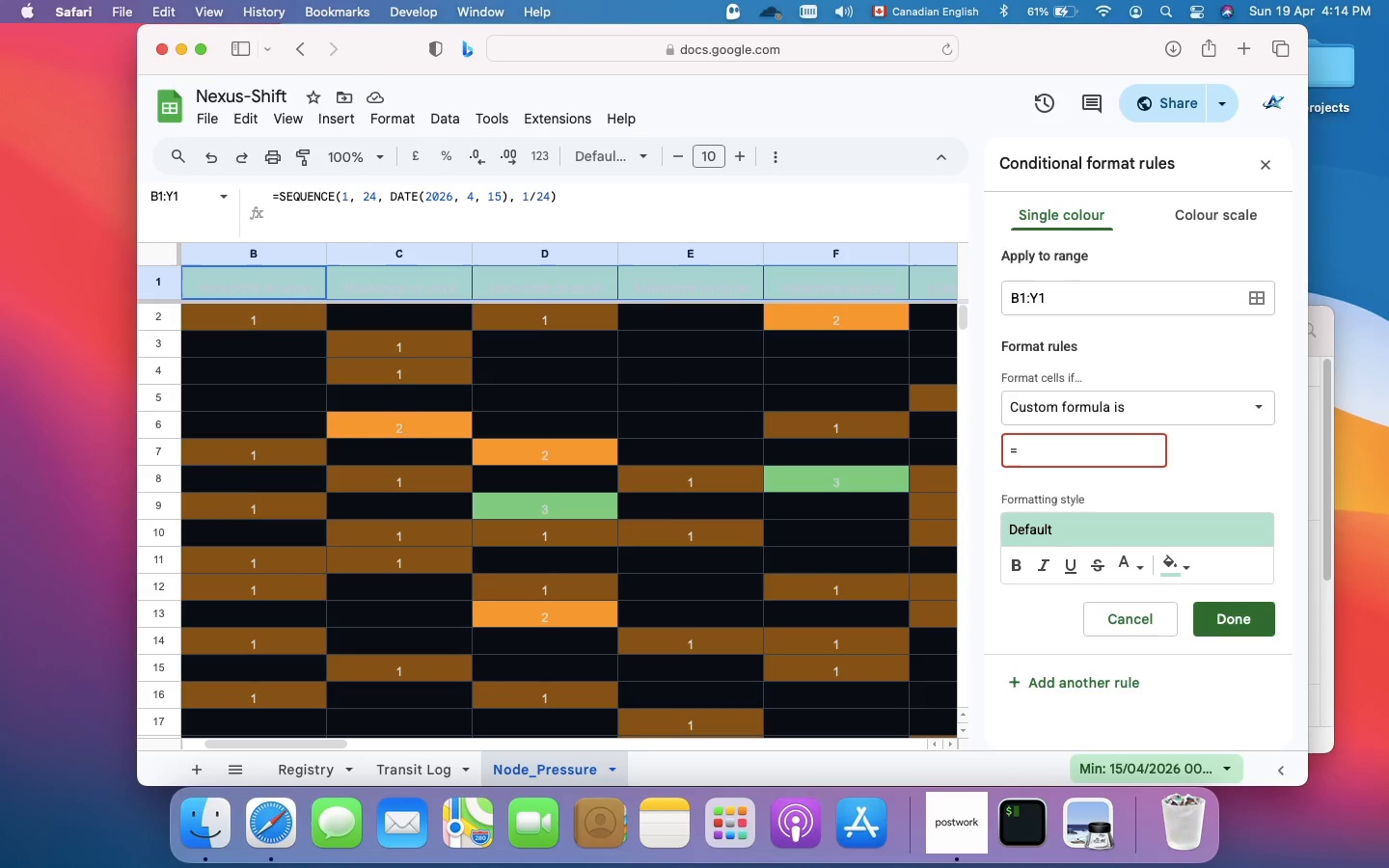 
type(b$1=$aa)
 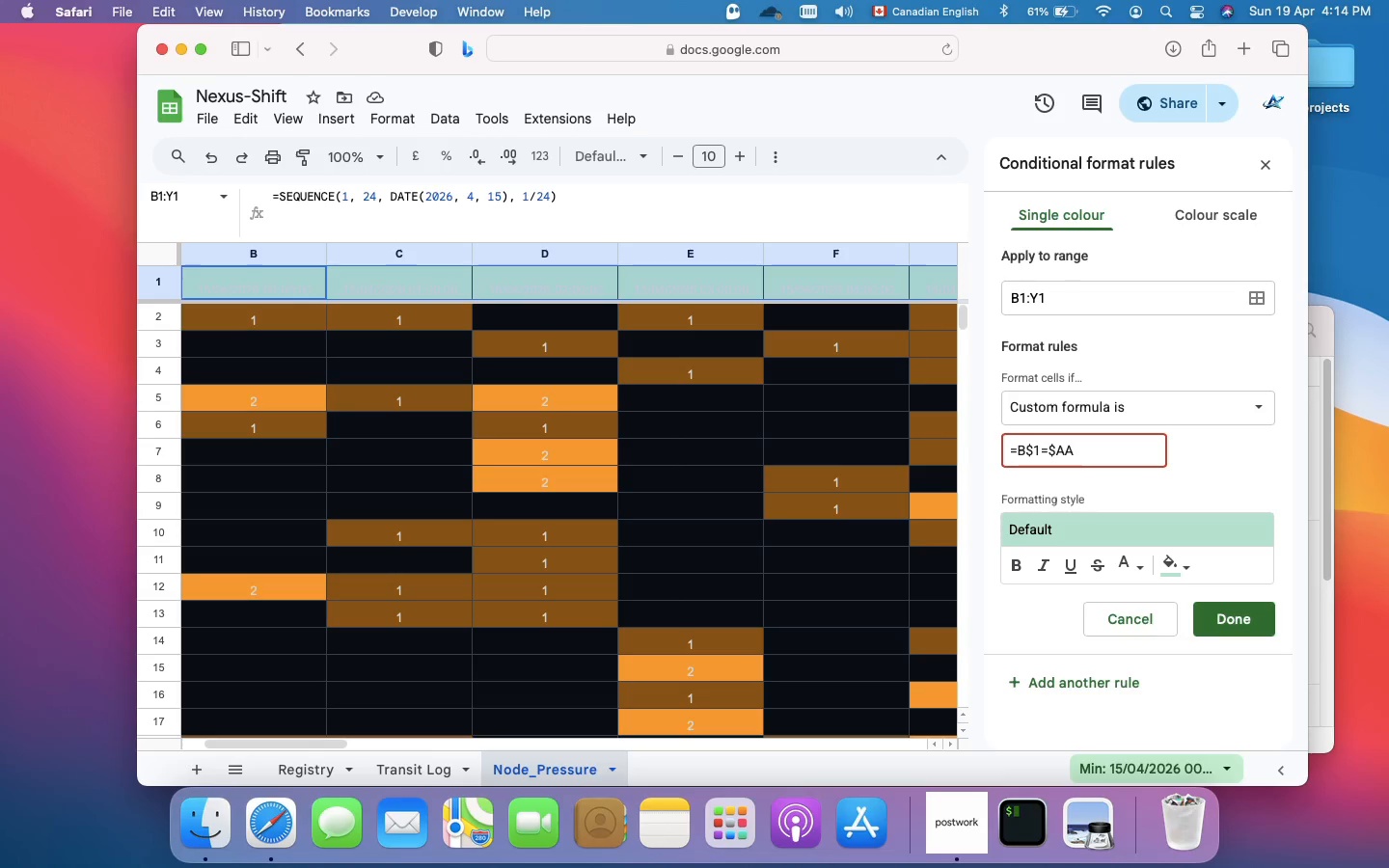 
type($2)
 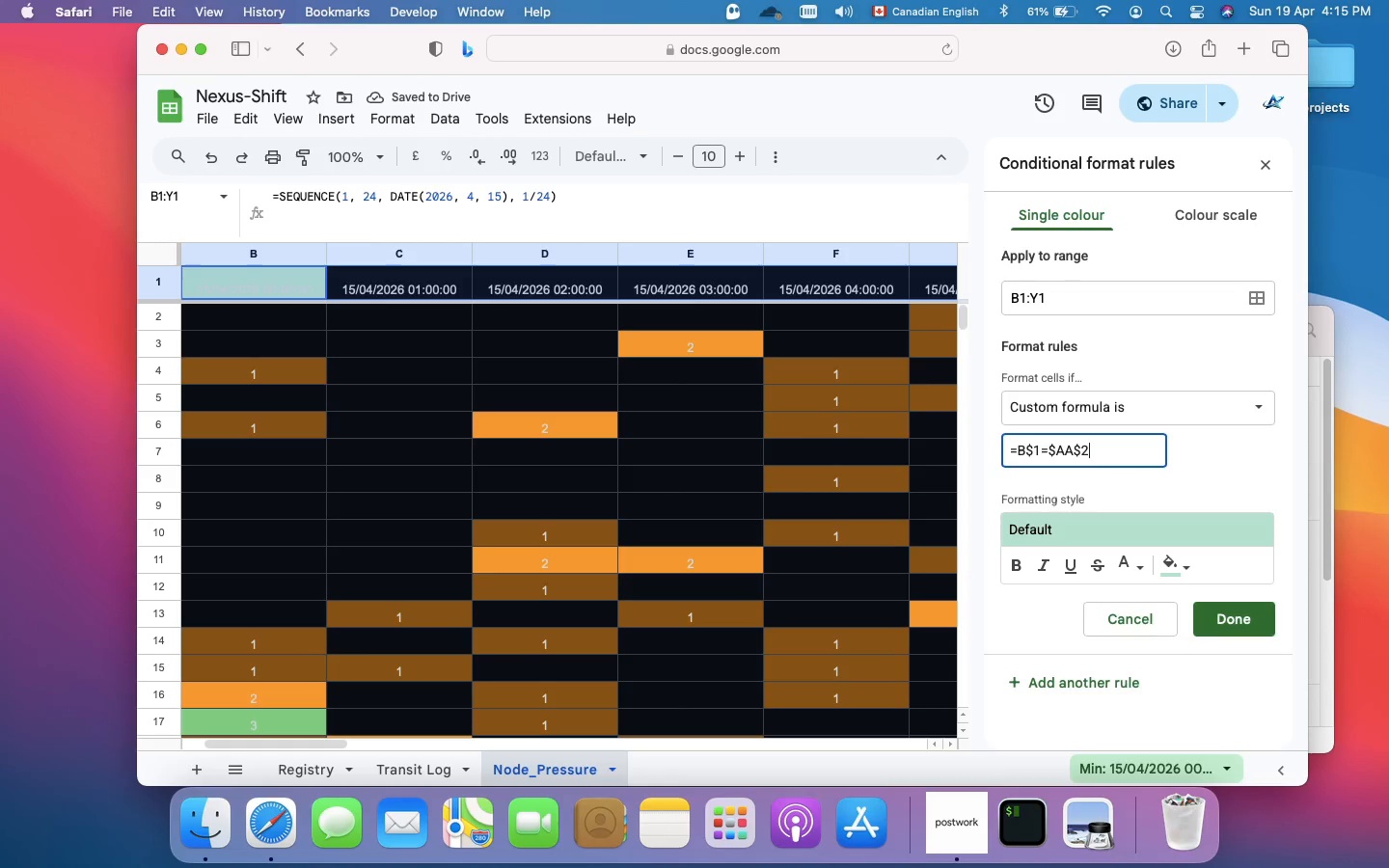 
wait(8.34)
 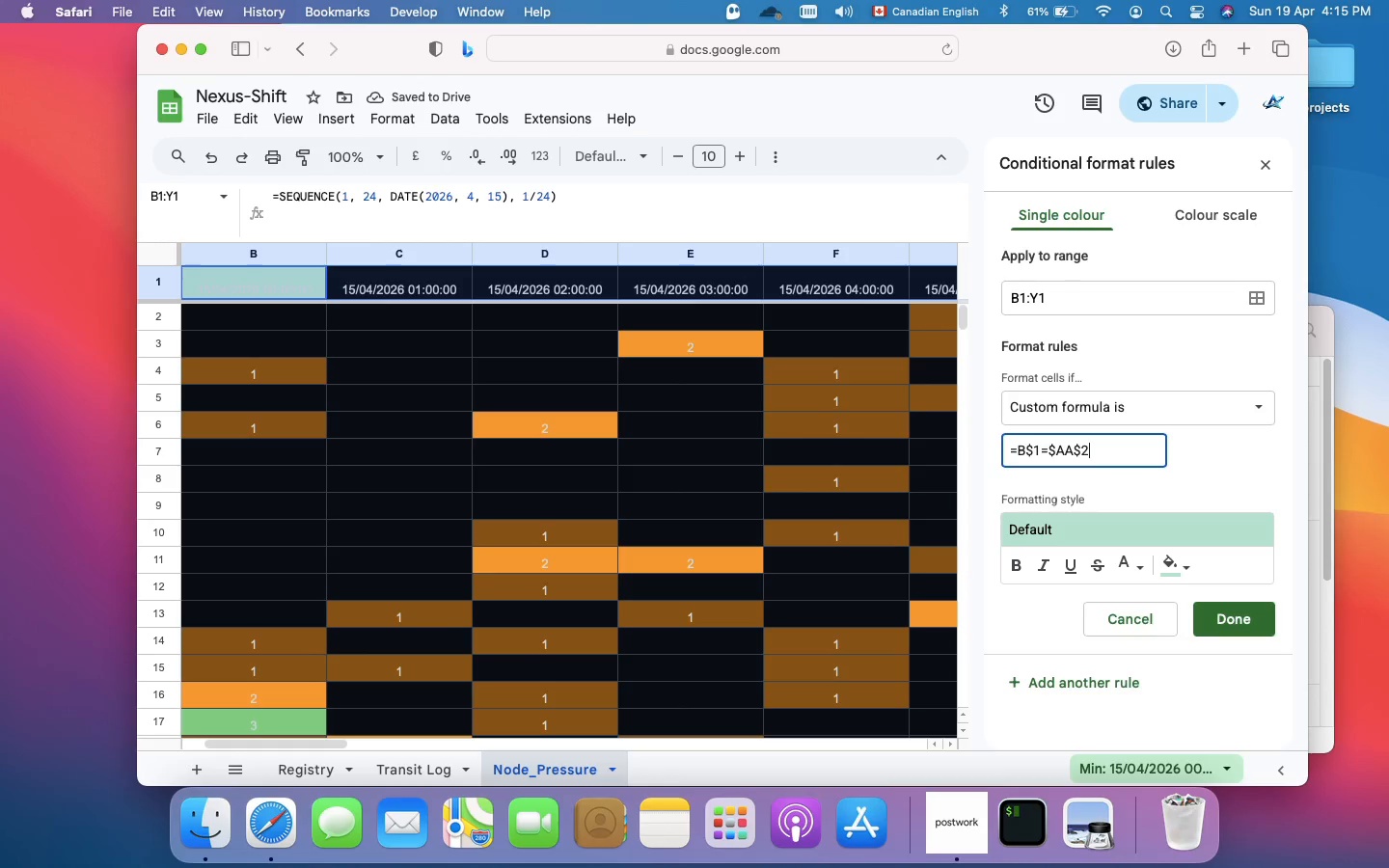 
left_click([1193, 566])
 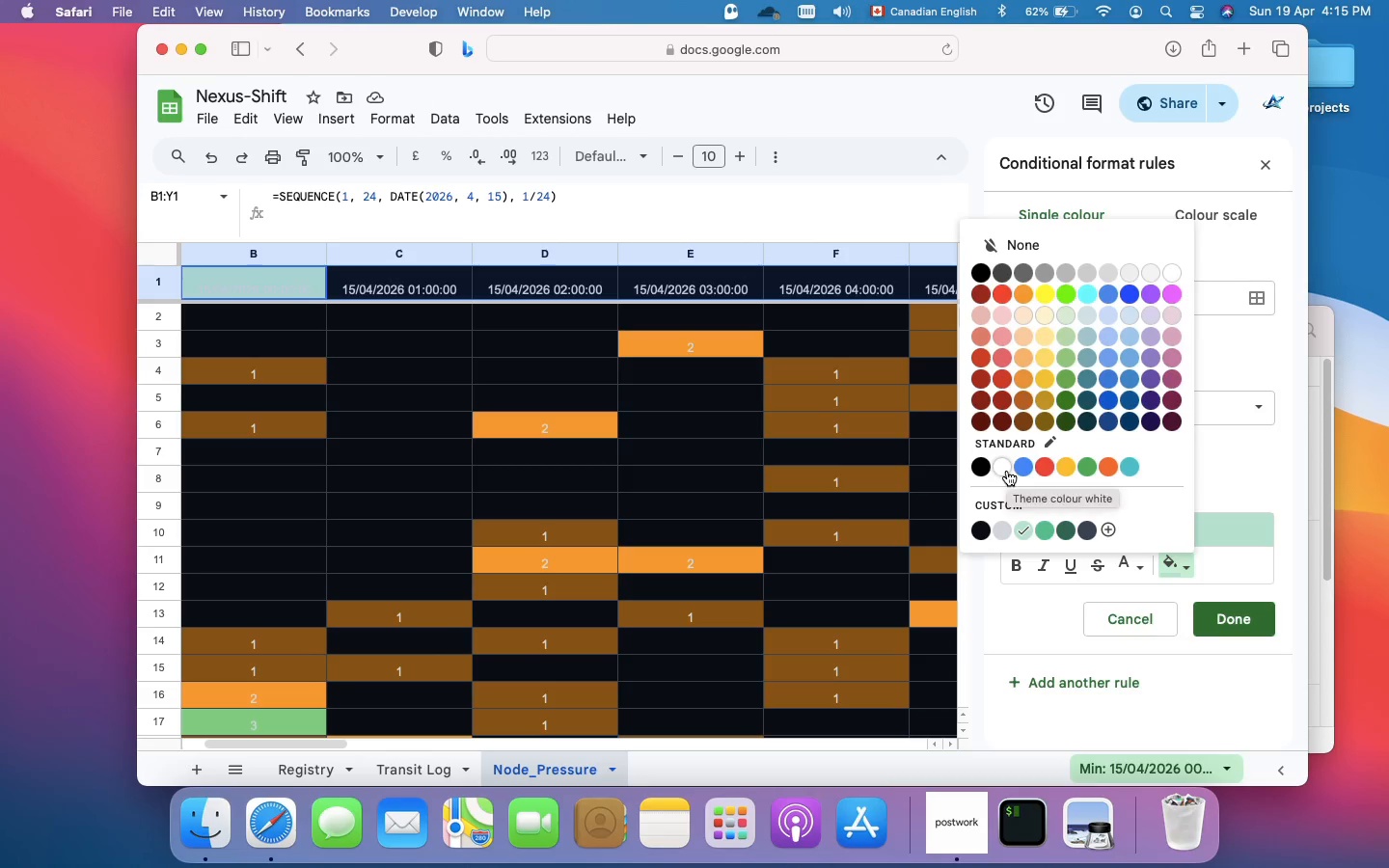 
left_click([1007, 471])
 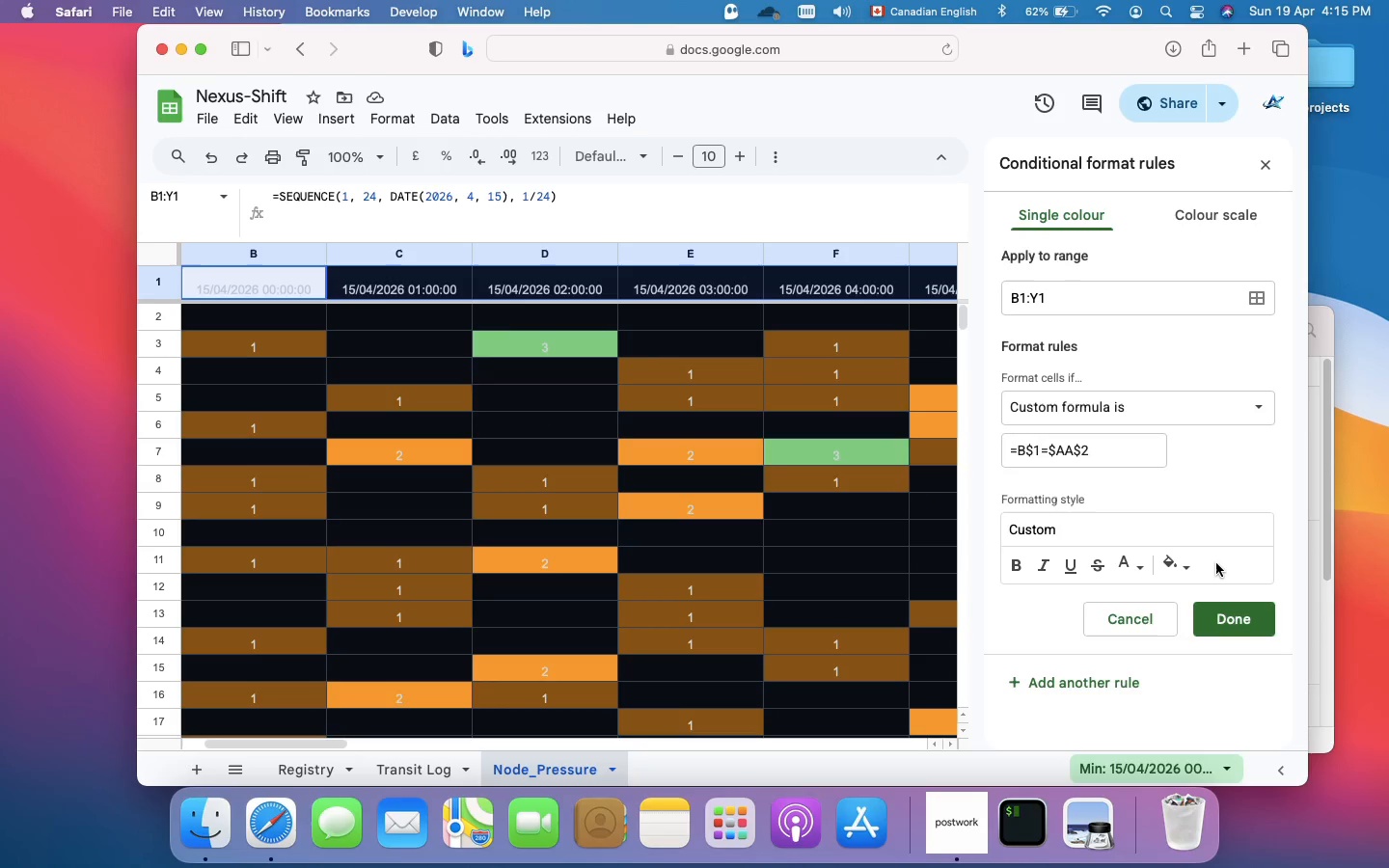 
wait(12.01)
 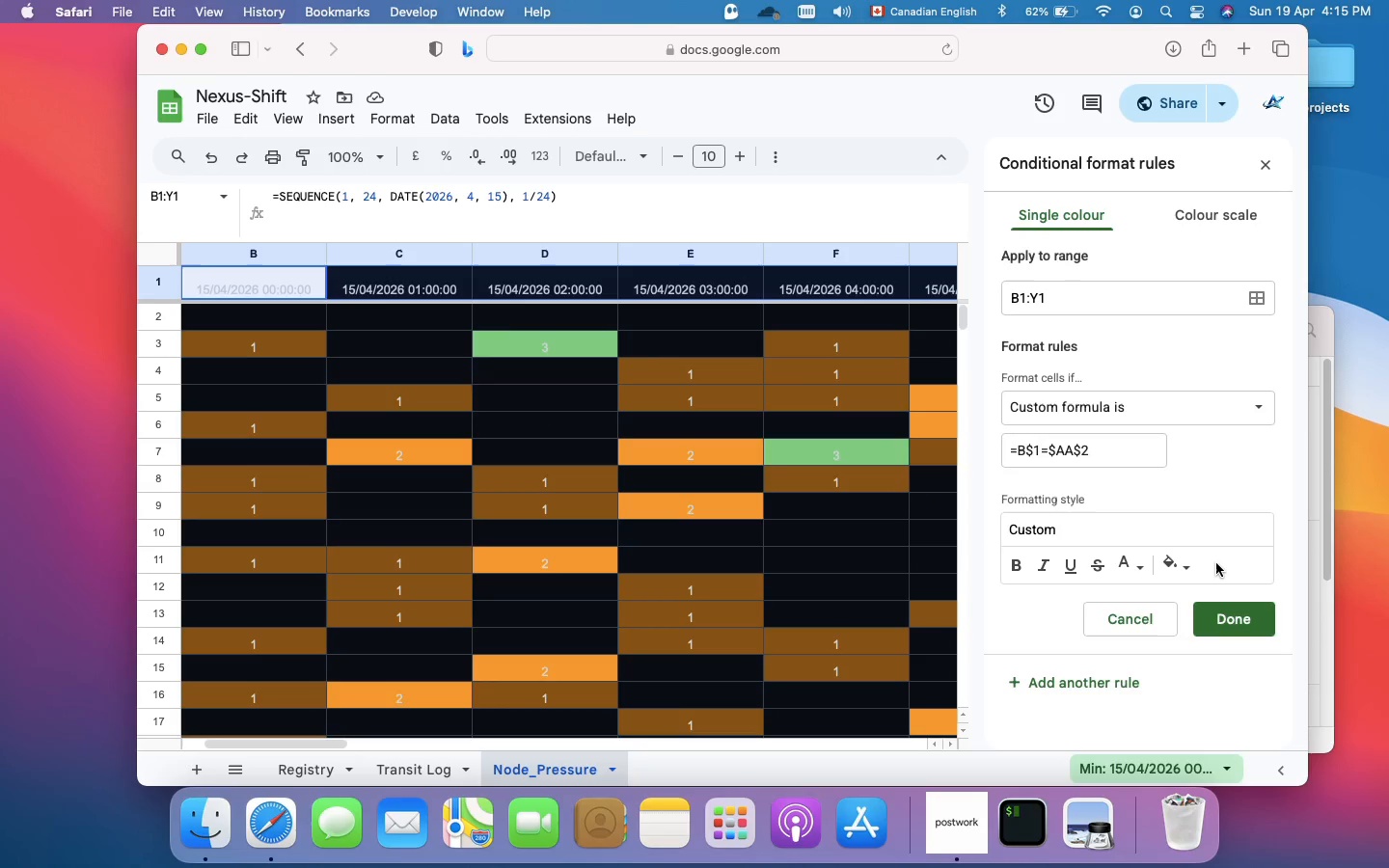 
left_click([1138, 567])
 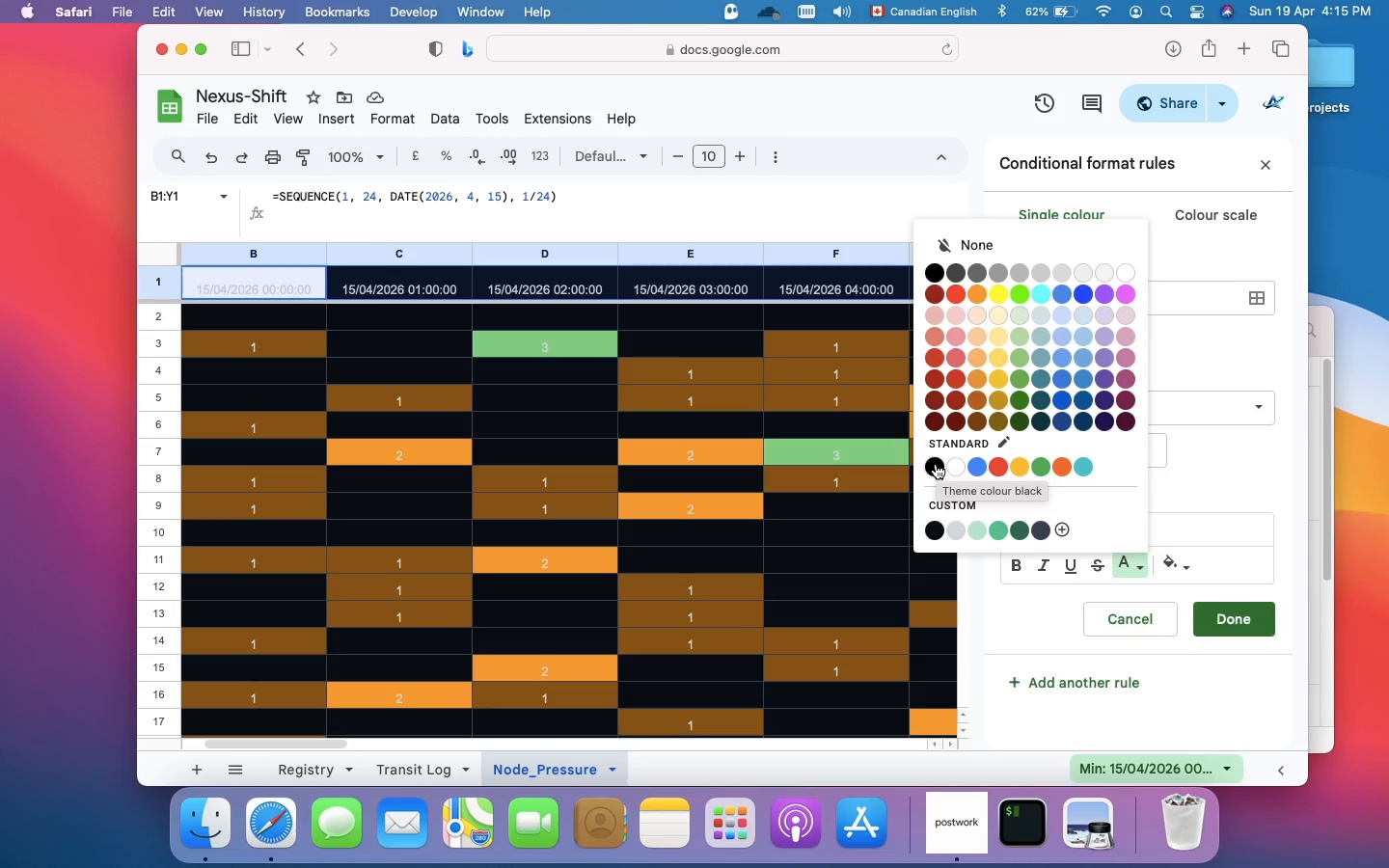 
wait(14.88)
 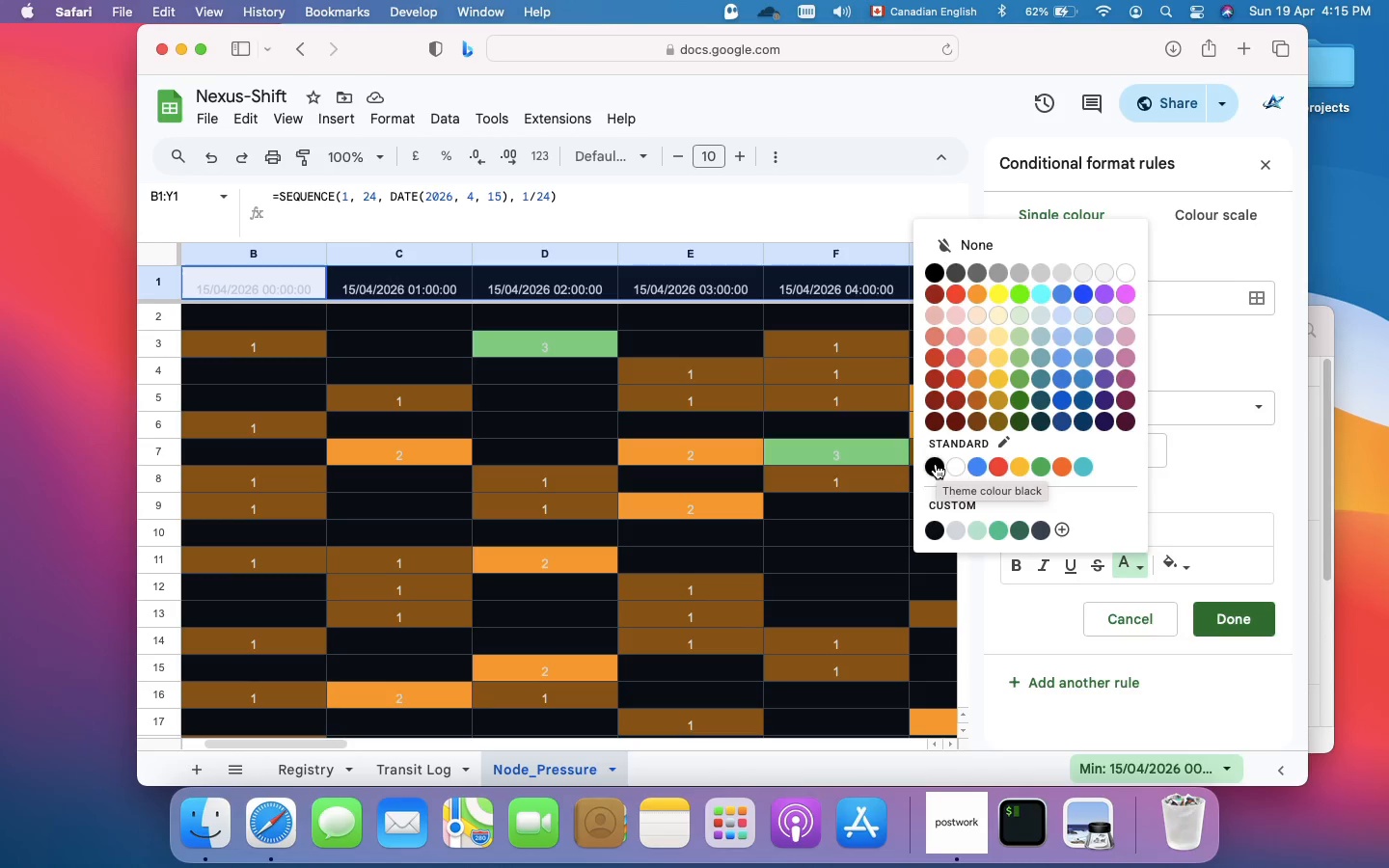 
left_click([936, 464])
 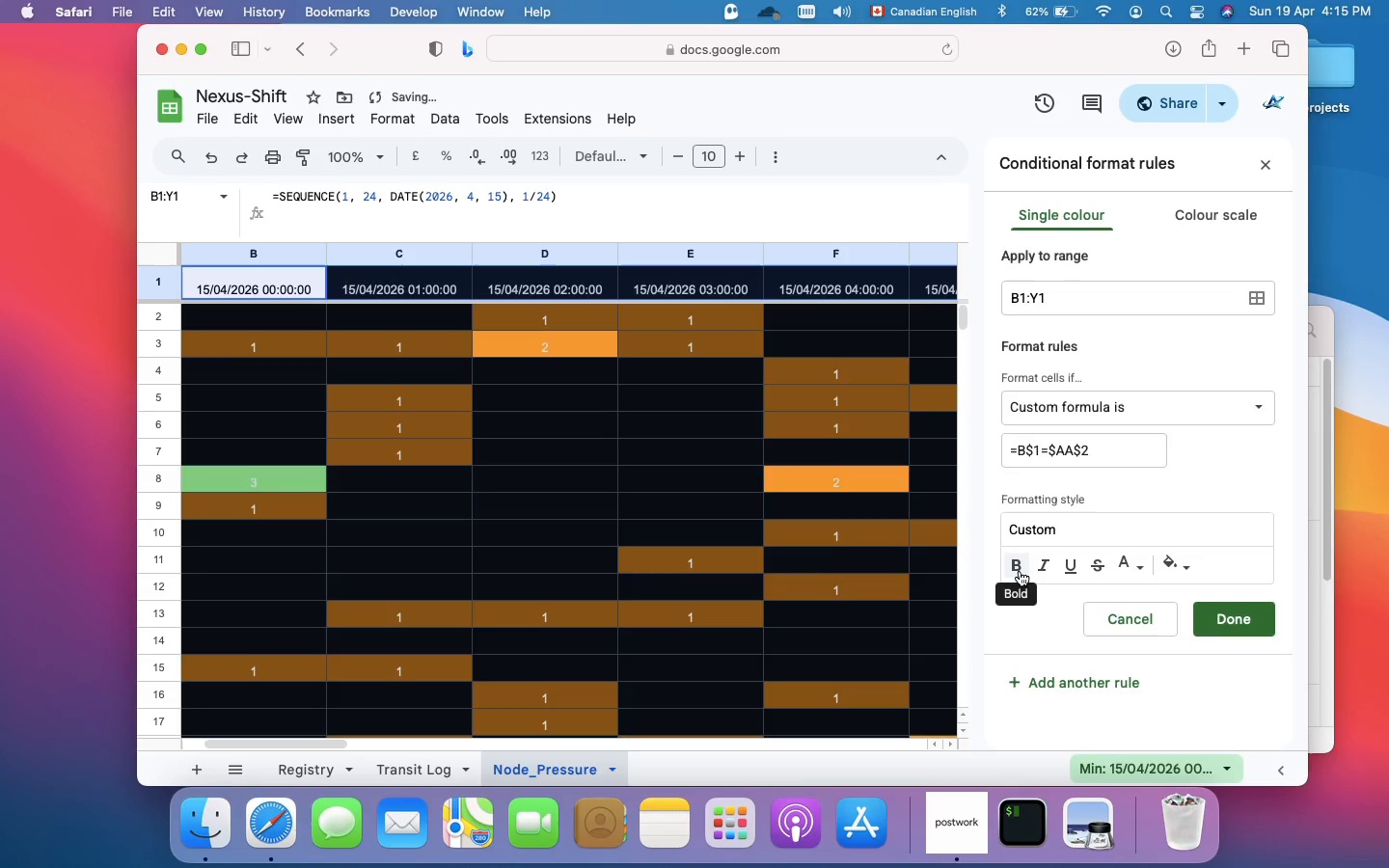 
left_click([1020, 571])
 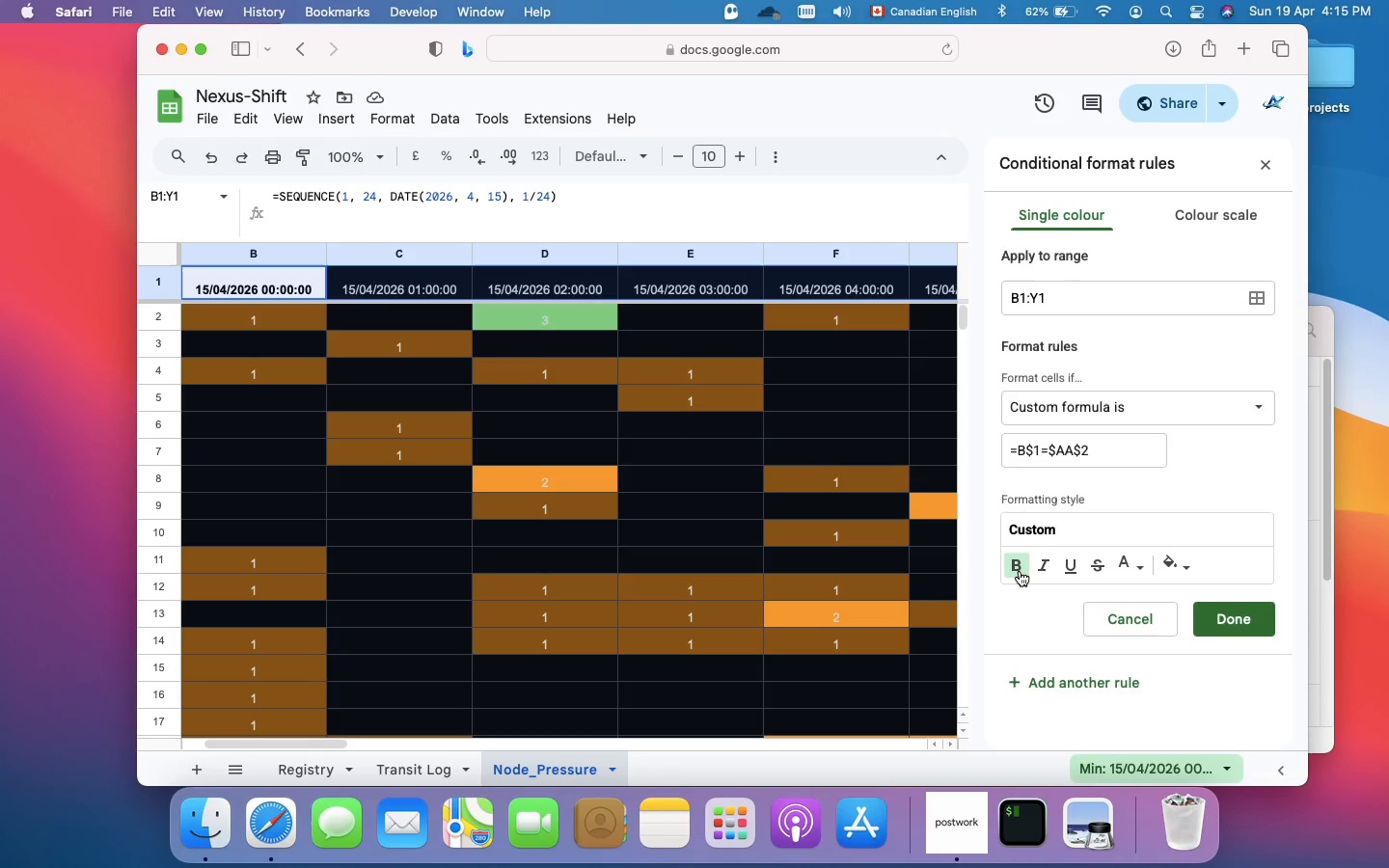 
wait(19.14)
 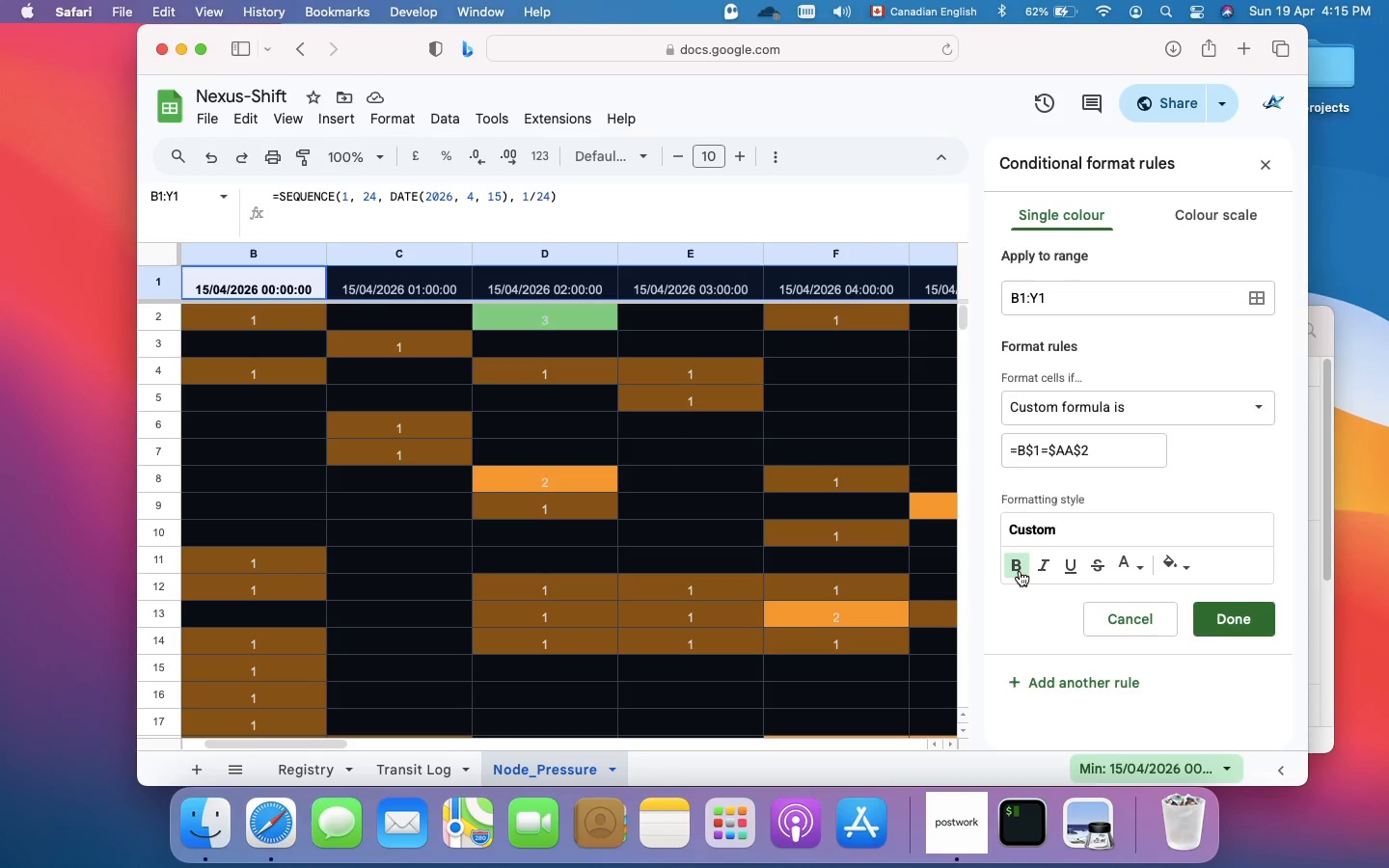 
left_click([1230, 619])
 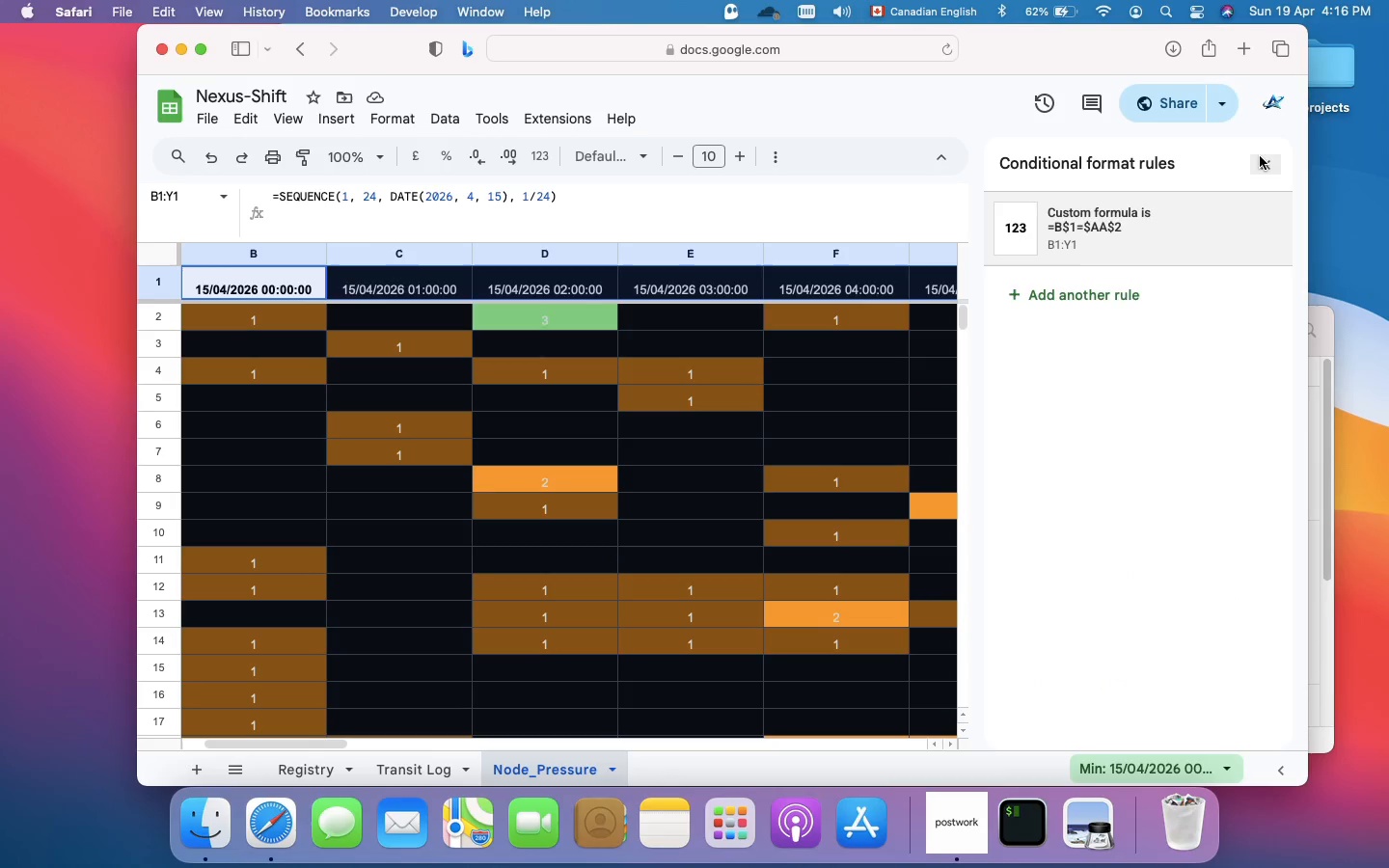 
left_click([1263, 163])
 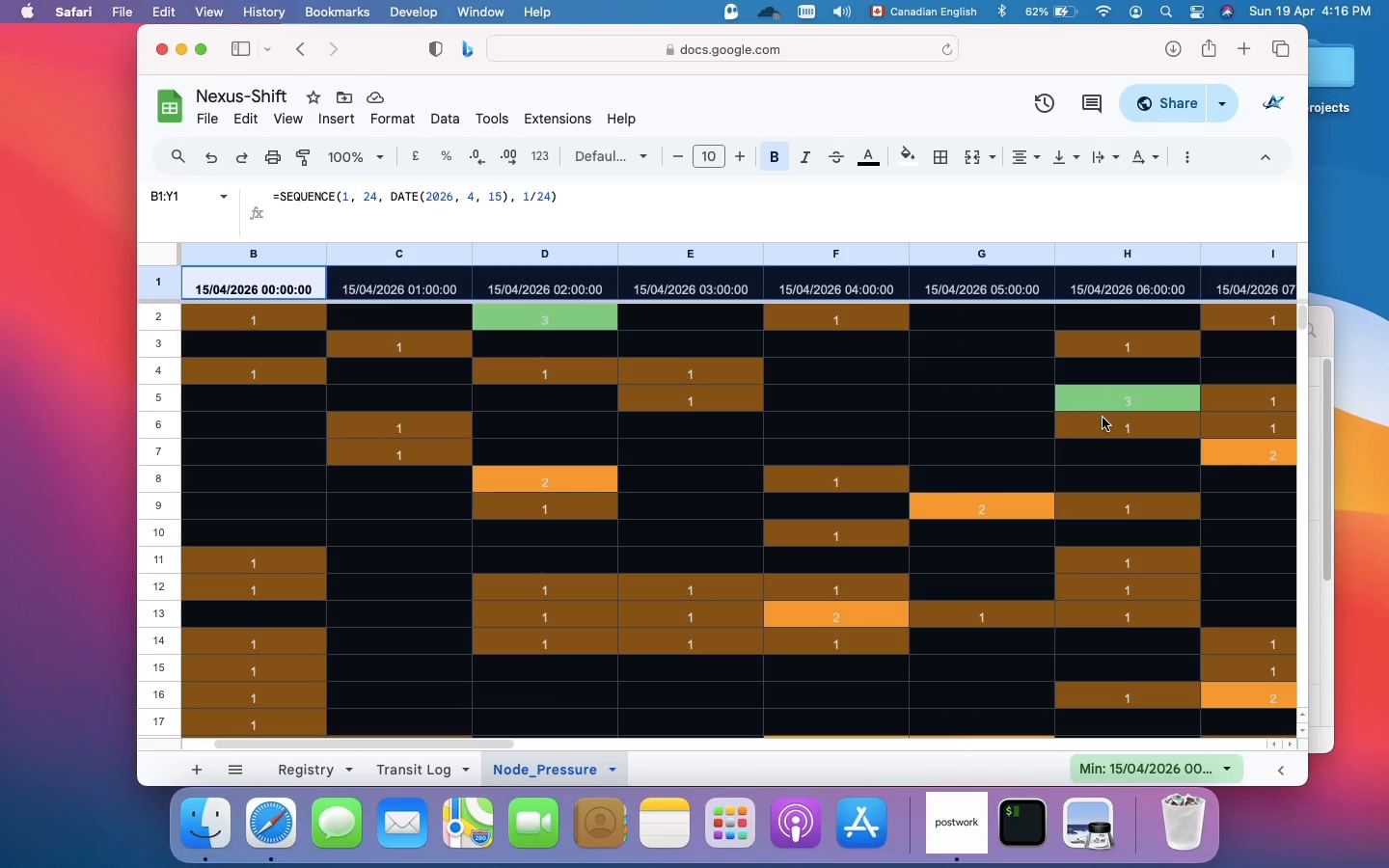 
scroll: coordinate [1103, 418], scroll_direction: down, amount: 1.0
 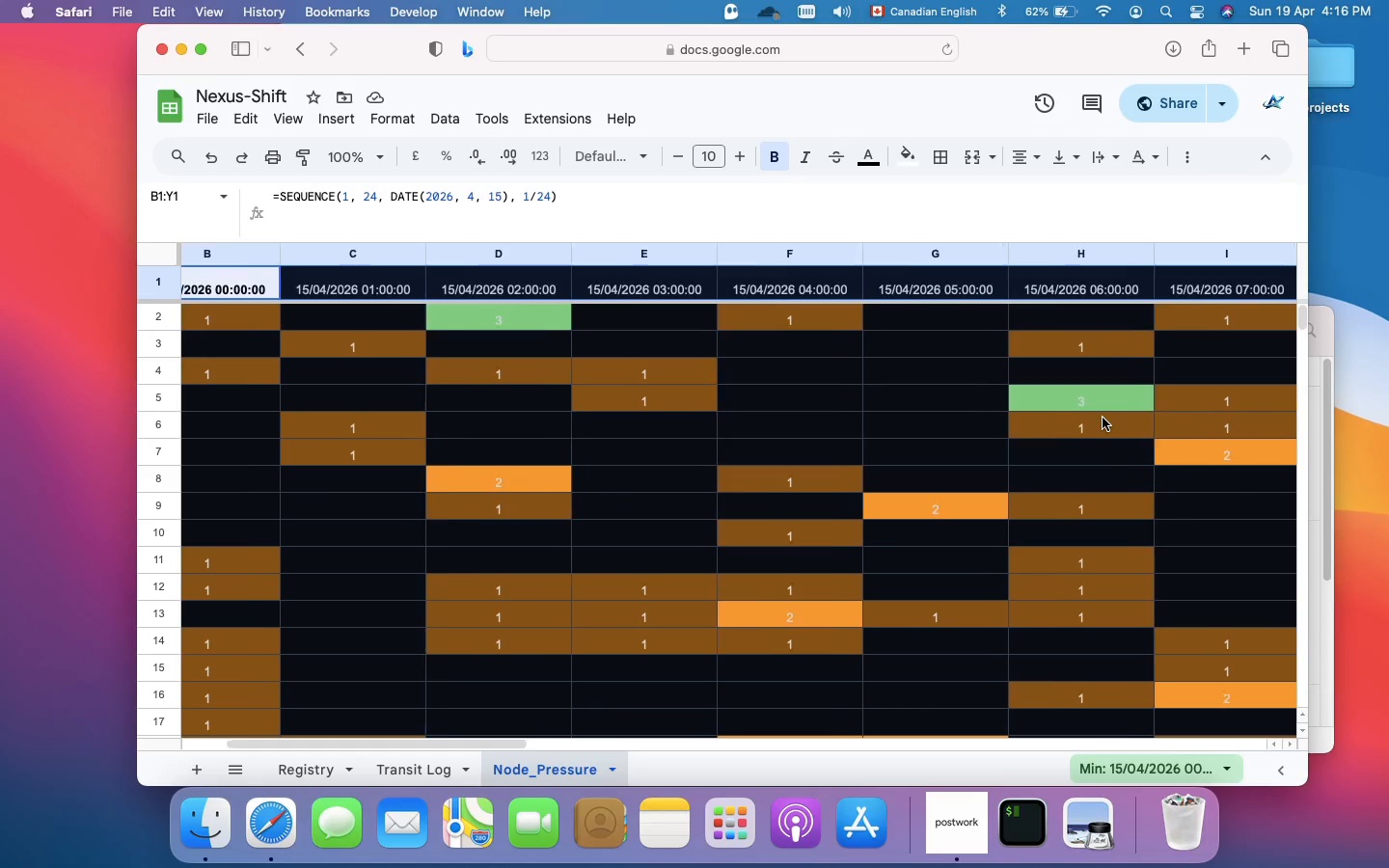 
scroll: coordinate [1103, 418], scroll_direction: up, amount: 2.0
 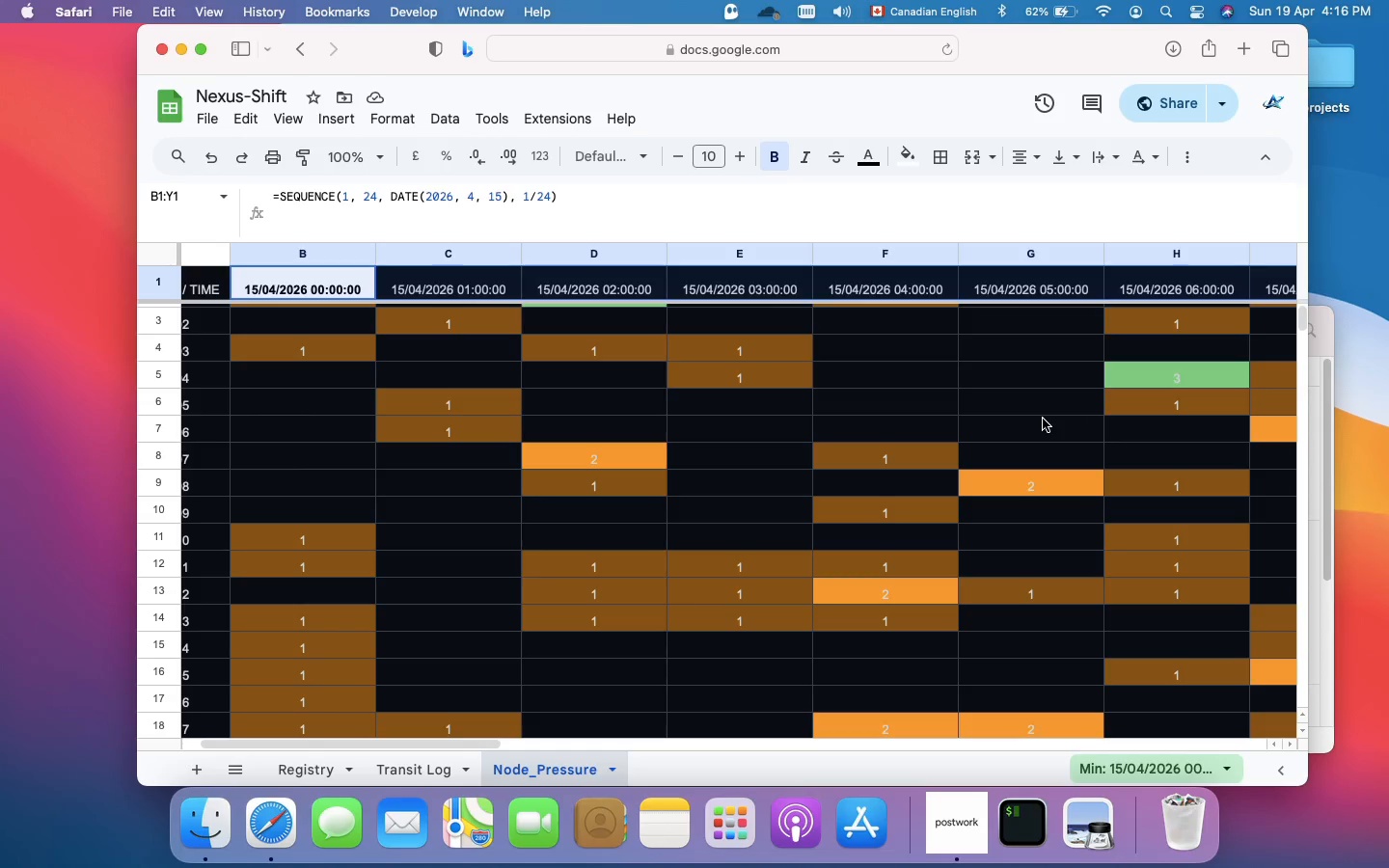 
left_click([1043, 419])
 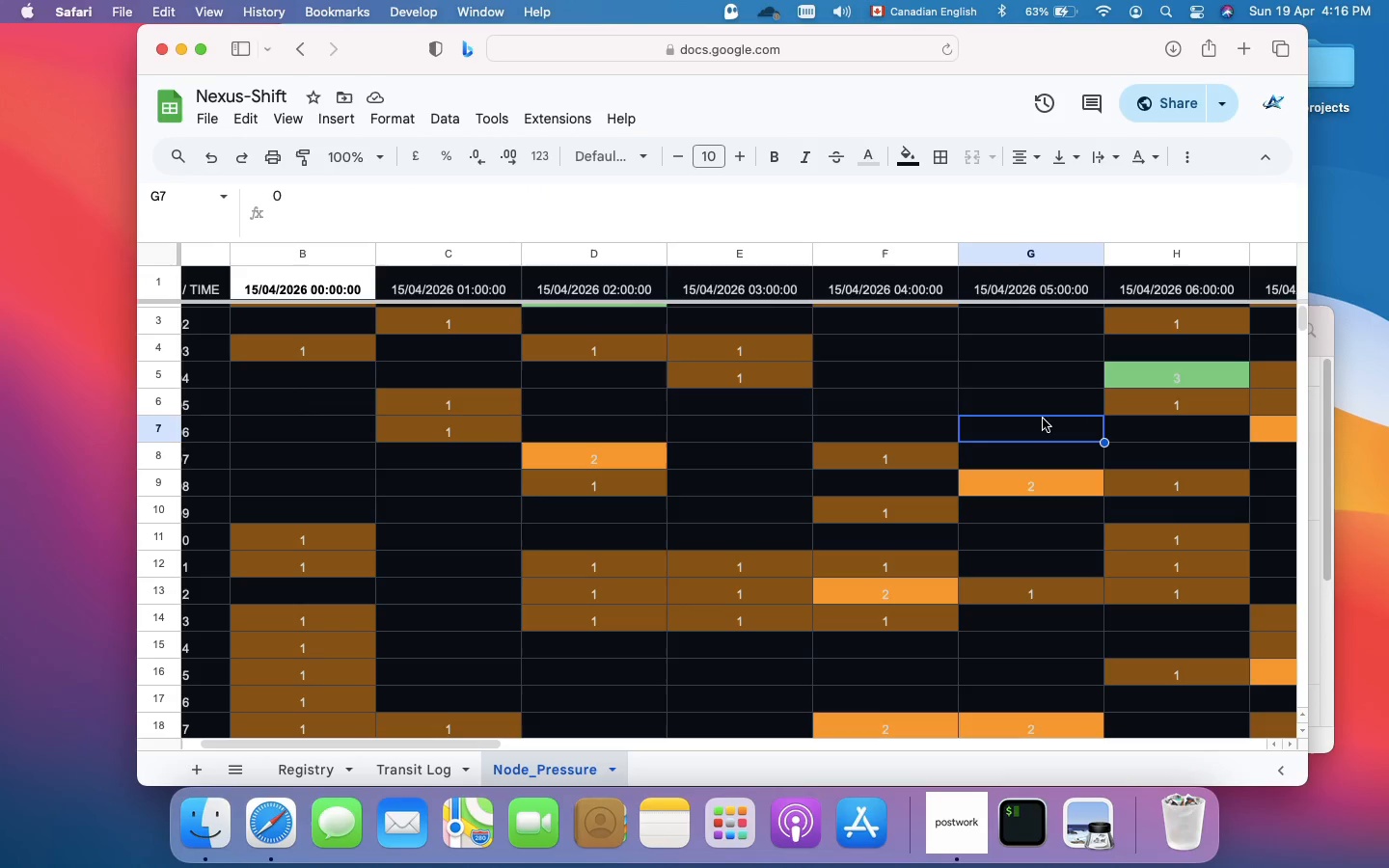 
scroll: coordinate [1043, 419], scroll_direction: down, amount: 109.0
 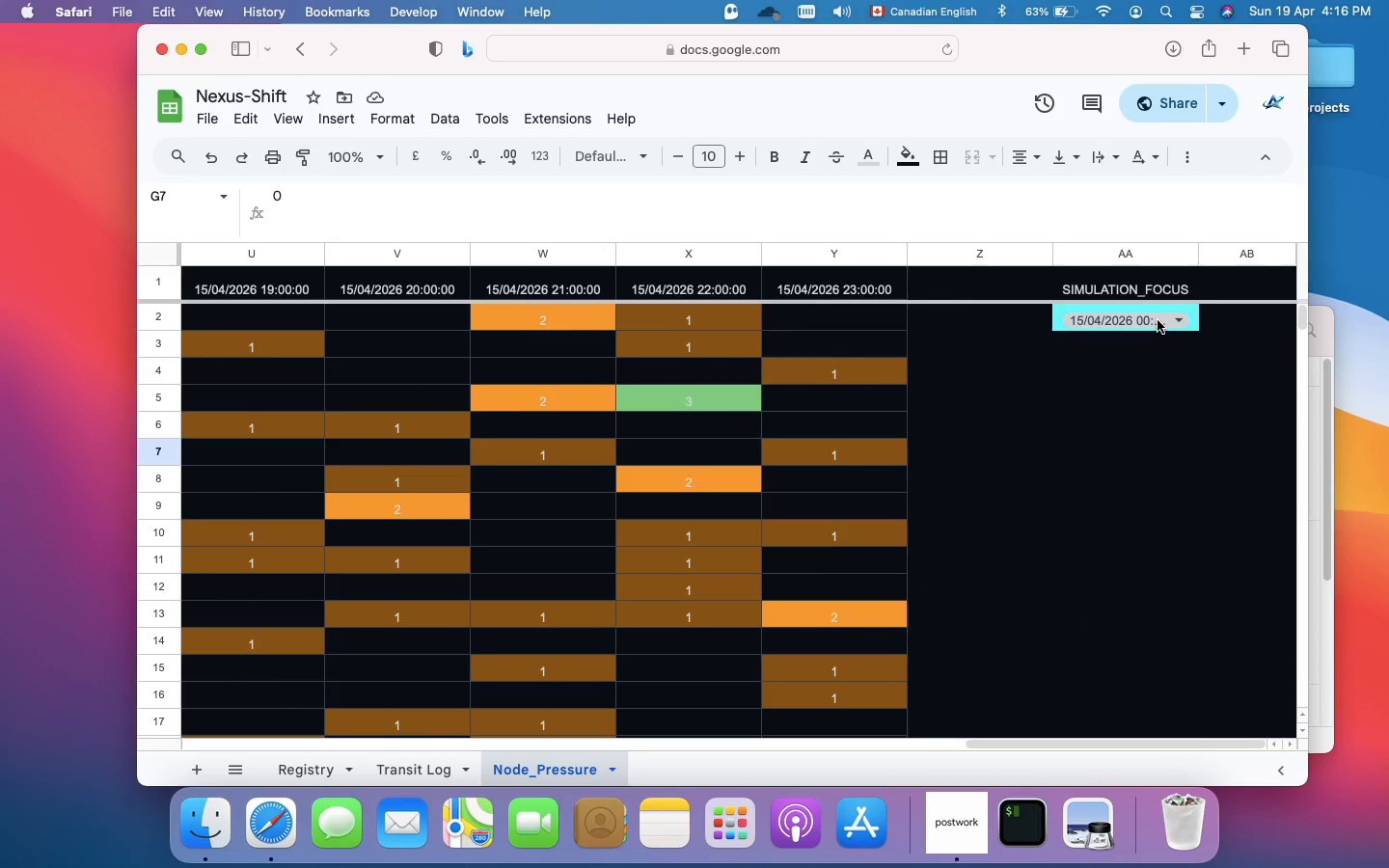 
left_click([1158, 320])
 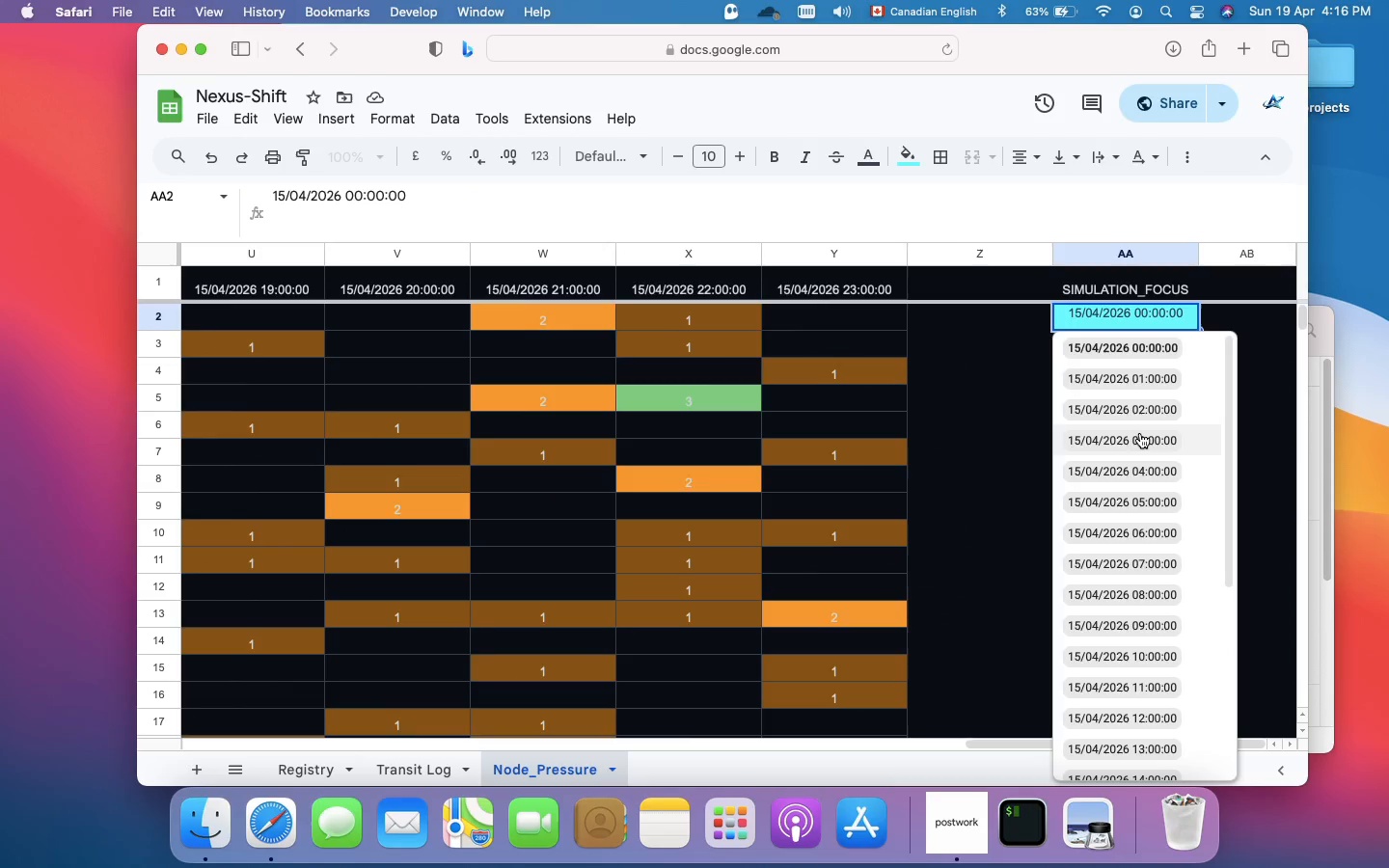 
left_click([1140, 433])
 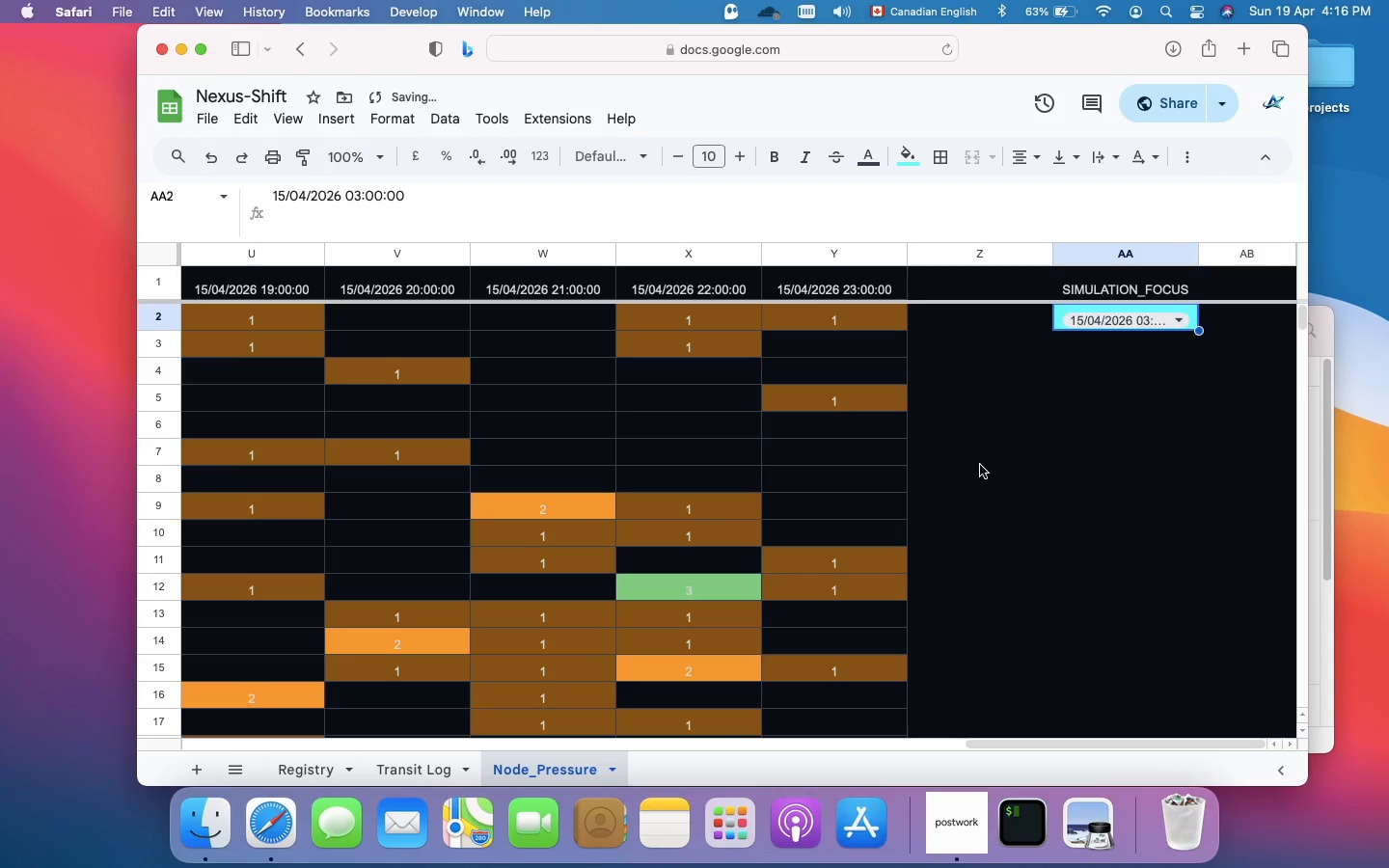 
scroll: coordinate [615, 589], scroll_direction: up, amount: 80.0
 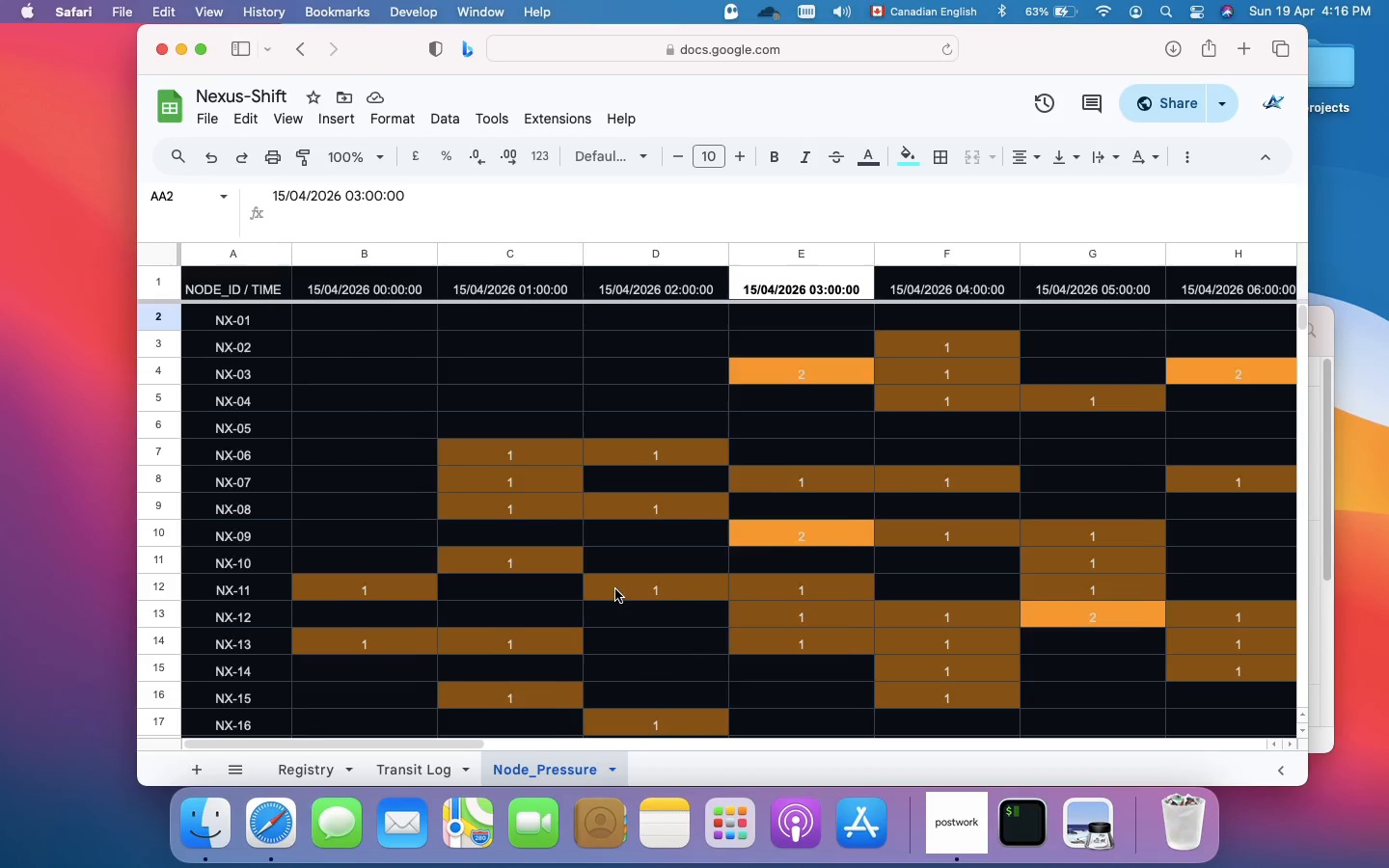 
scroll: coordinate [615, 589], scroll_direction: down, amount: 1.0
 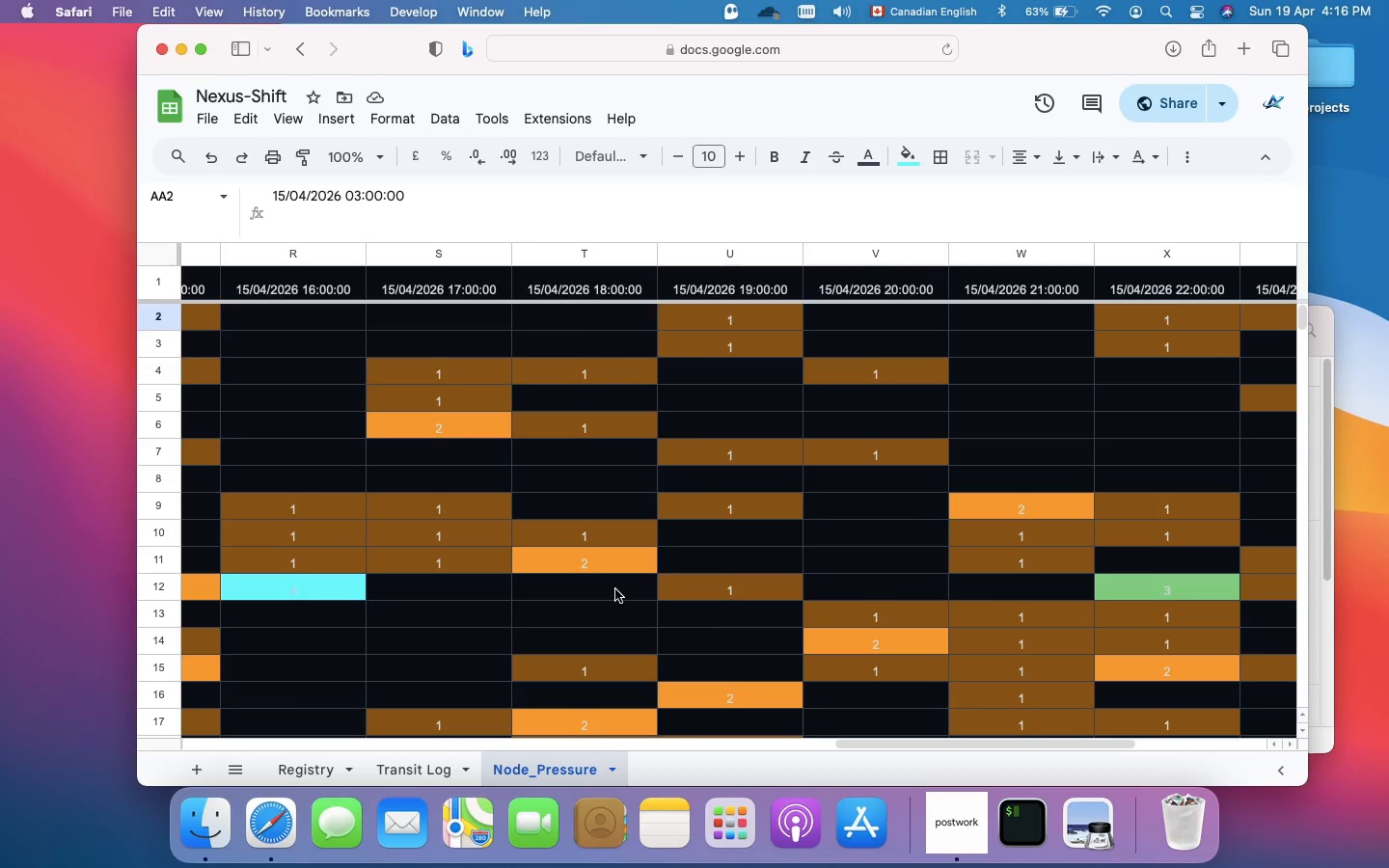 
wait(16.62)
 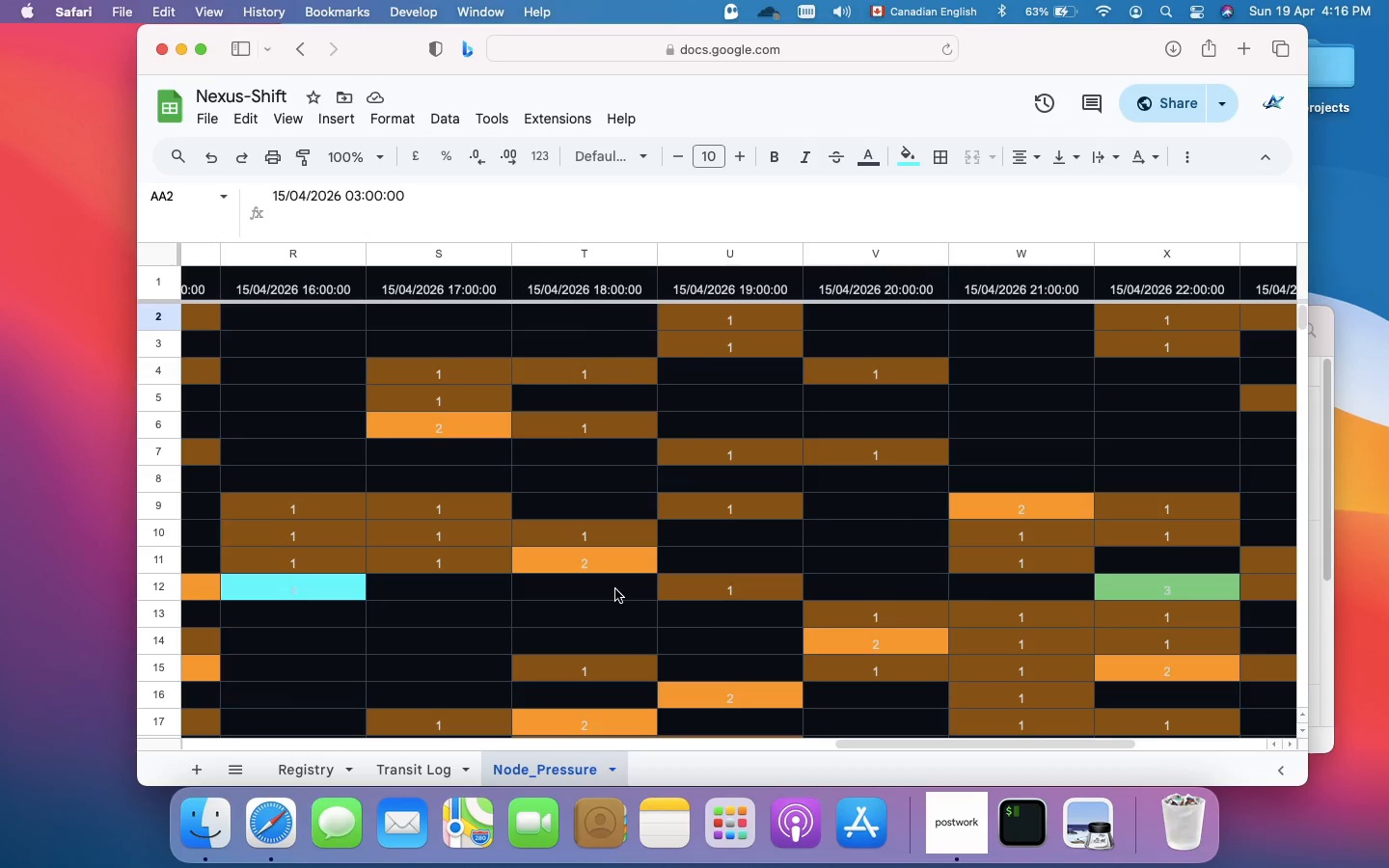 
scroll: coordinate [615, 589], scroll_direction: down, amount: 39.0
 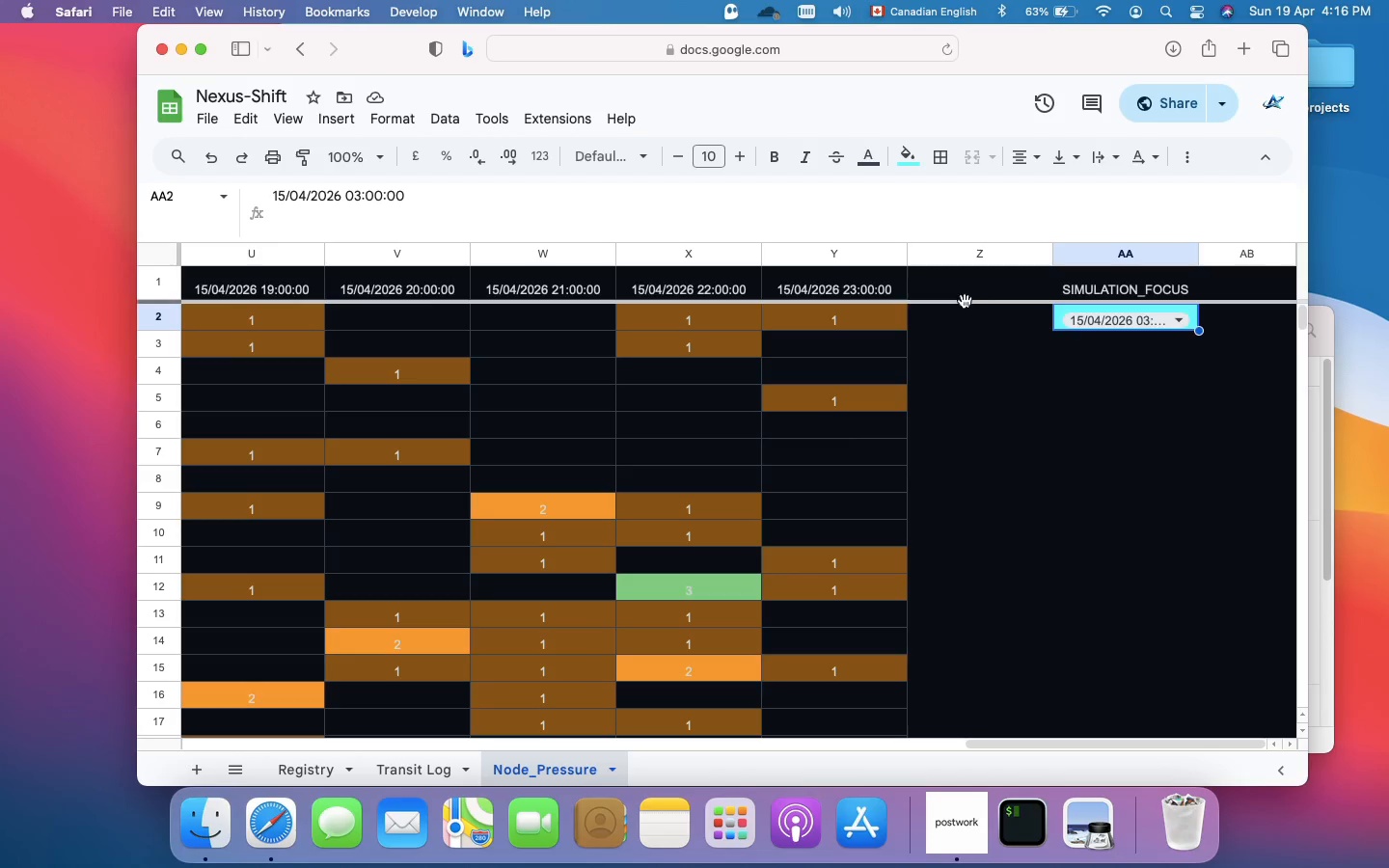 
left_click([952, 288])
 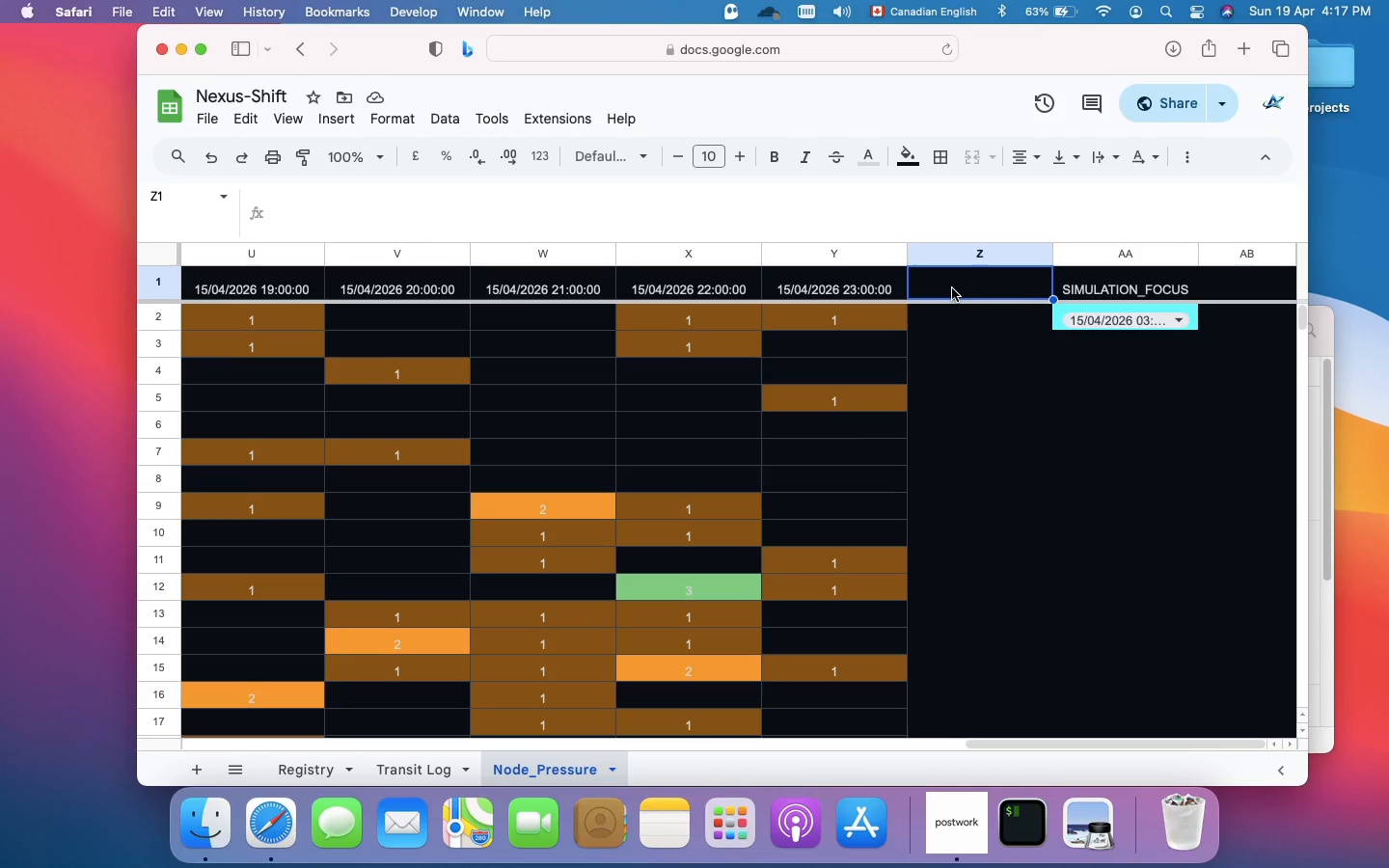 
wait(7.09)
 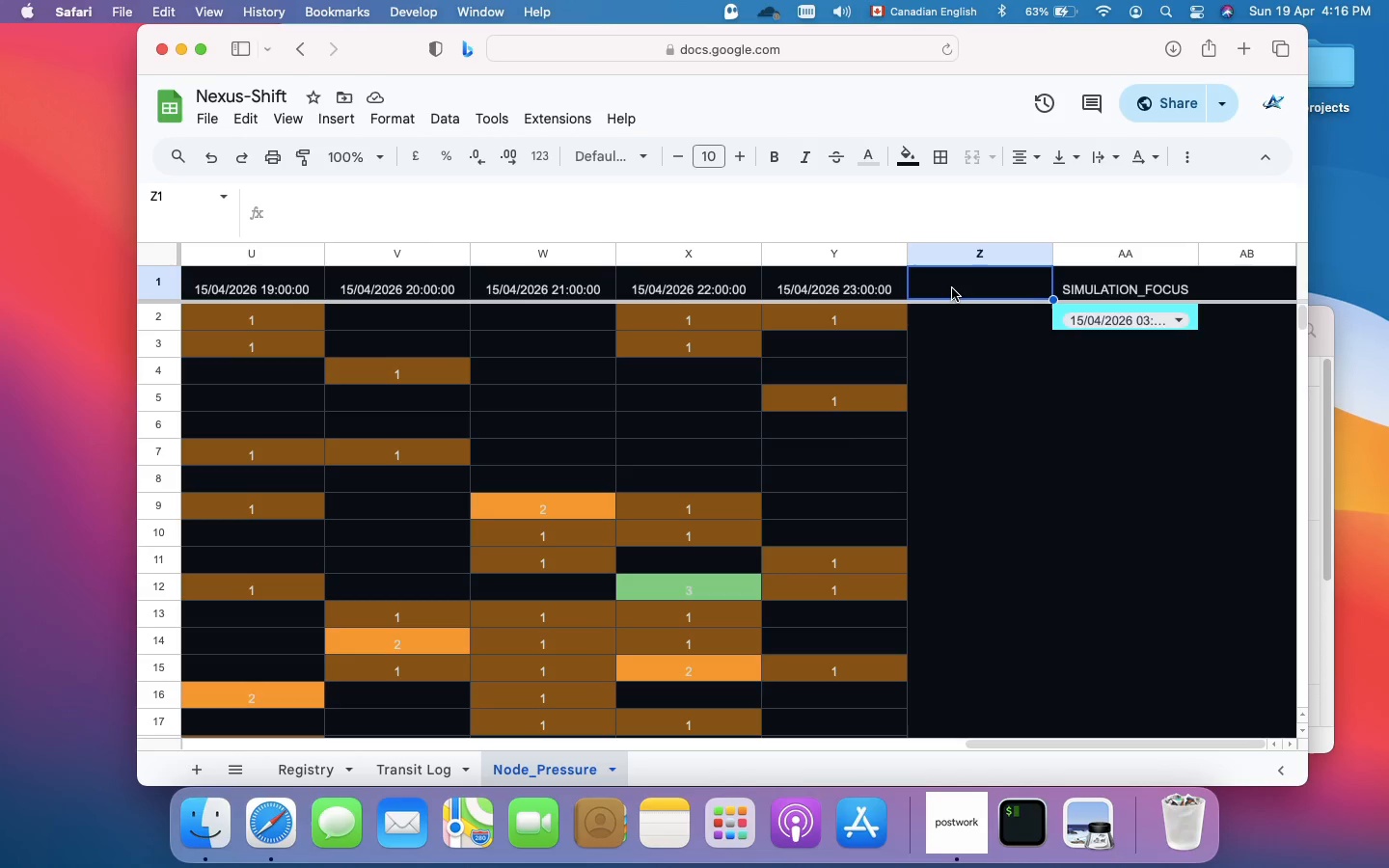 
type(node_health)
 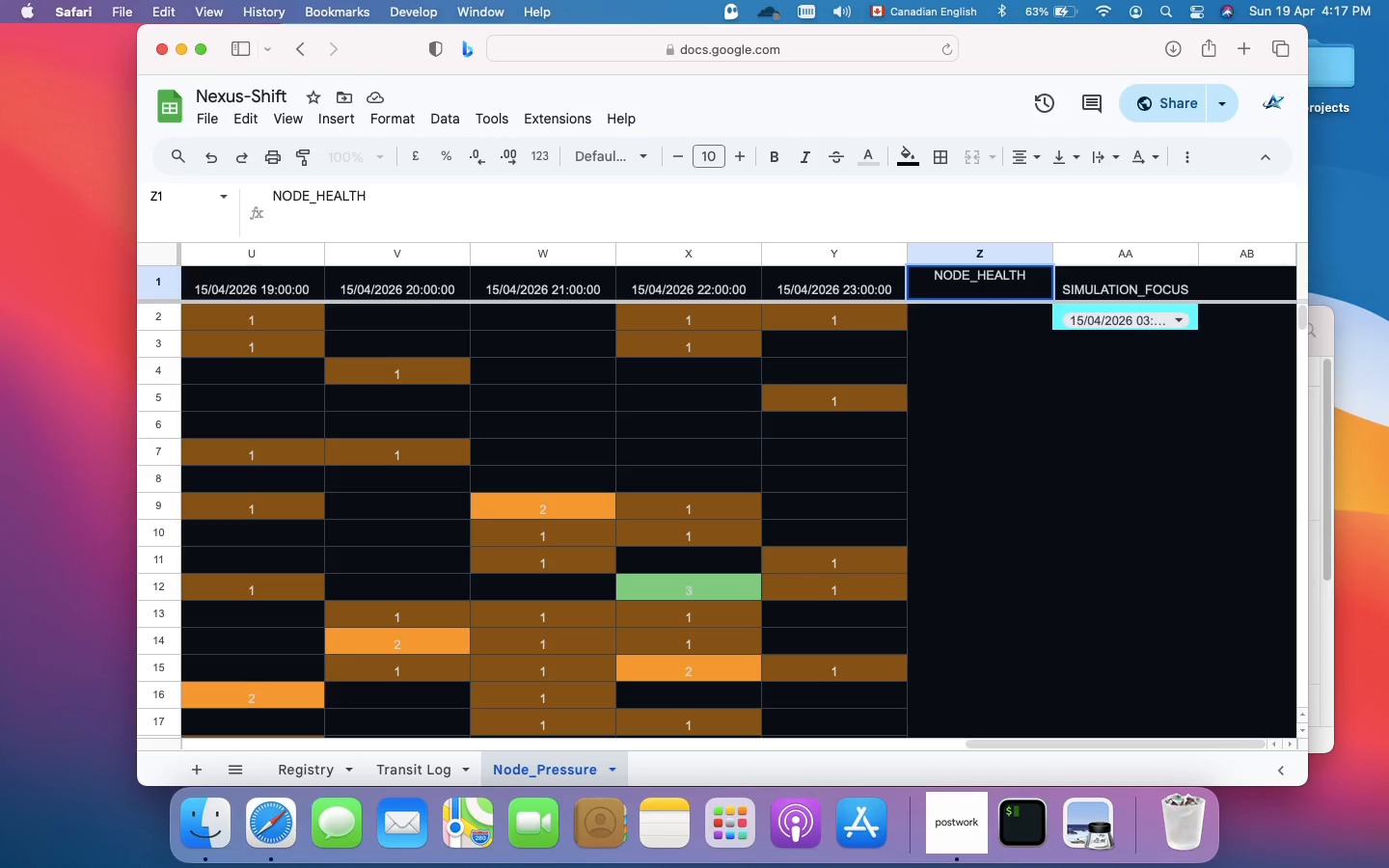 
key(Enter)
 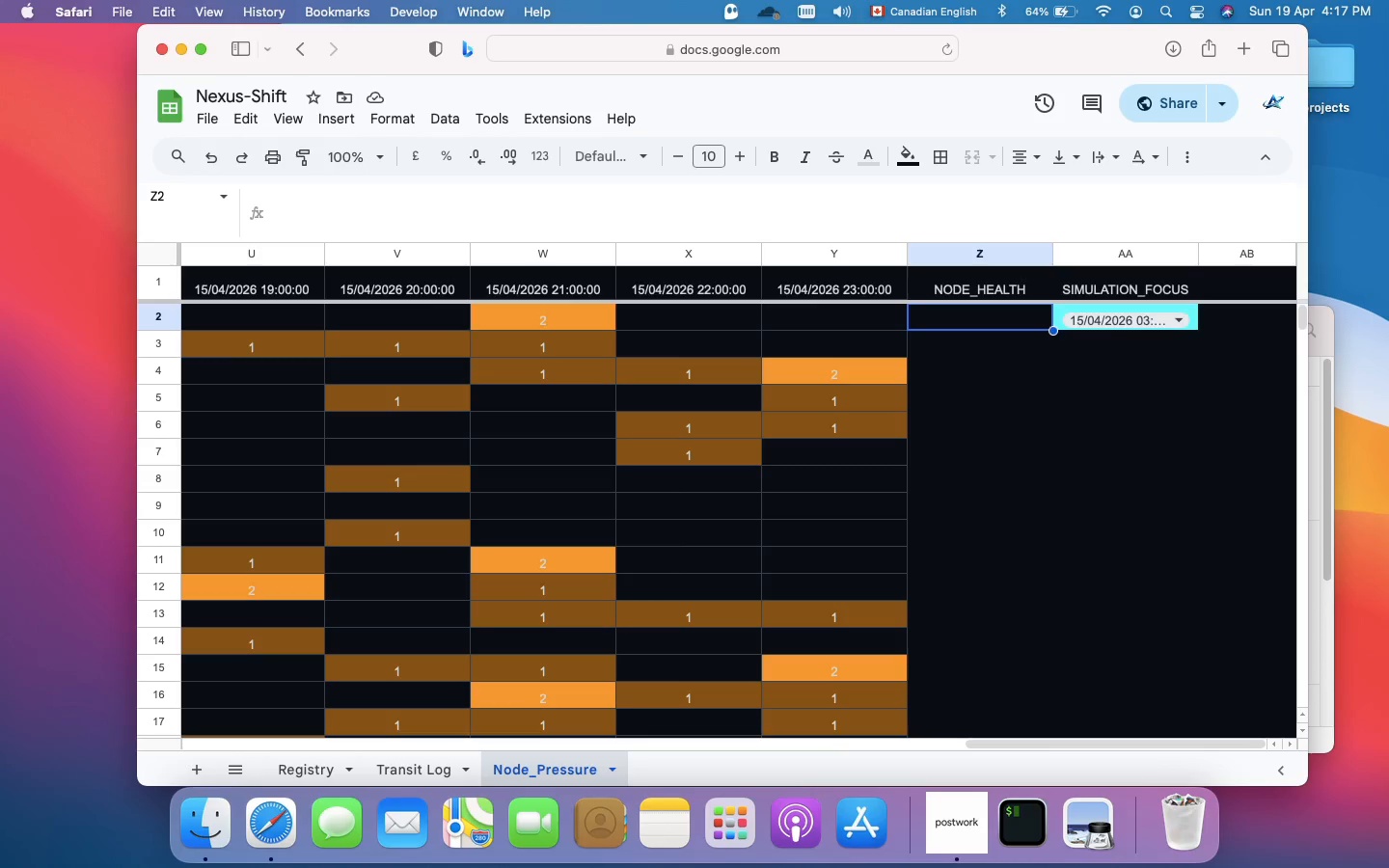 
wait(45.2)
 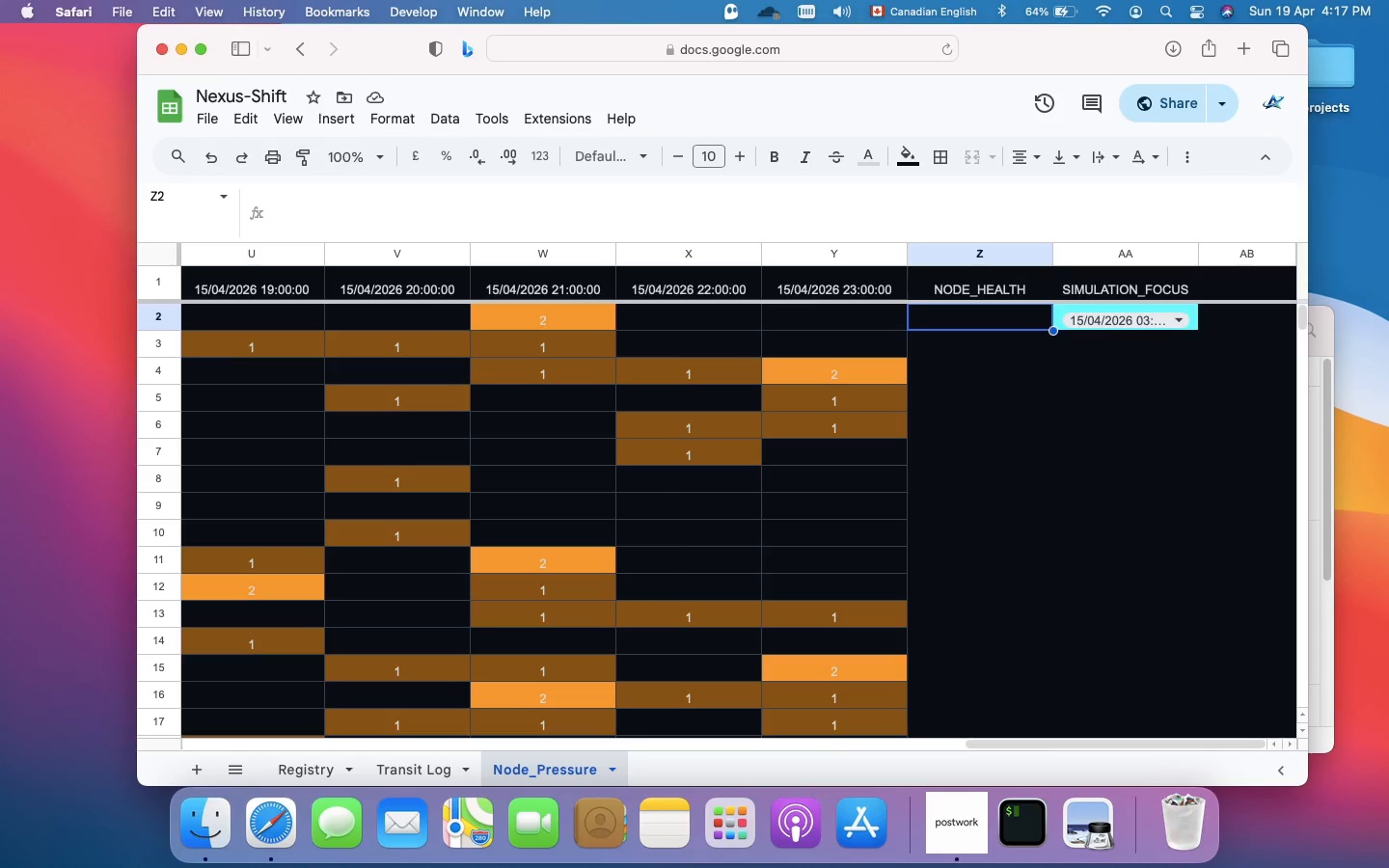 
left_click([723, 215])
 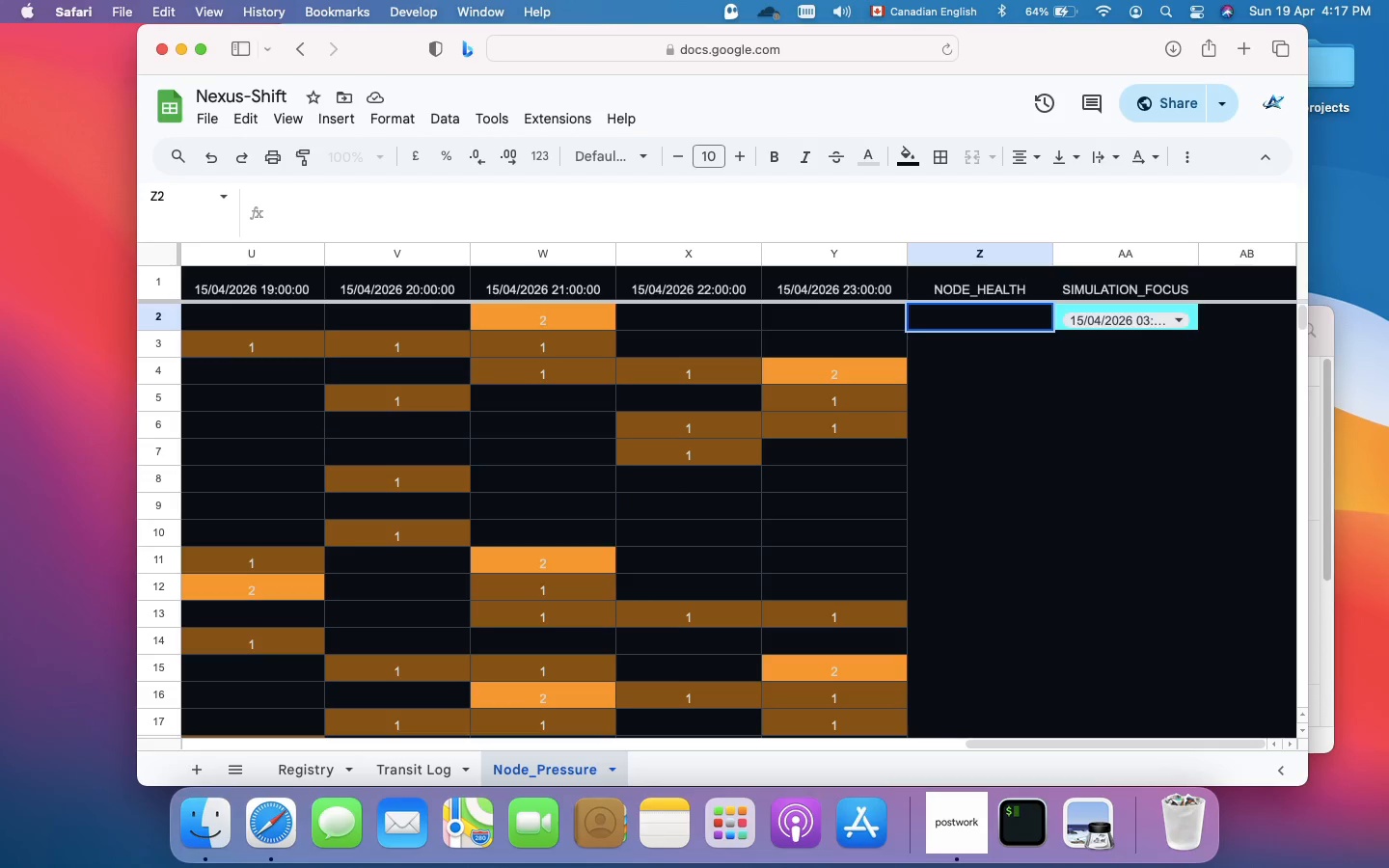 
type(=arrayformula()
 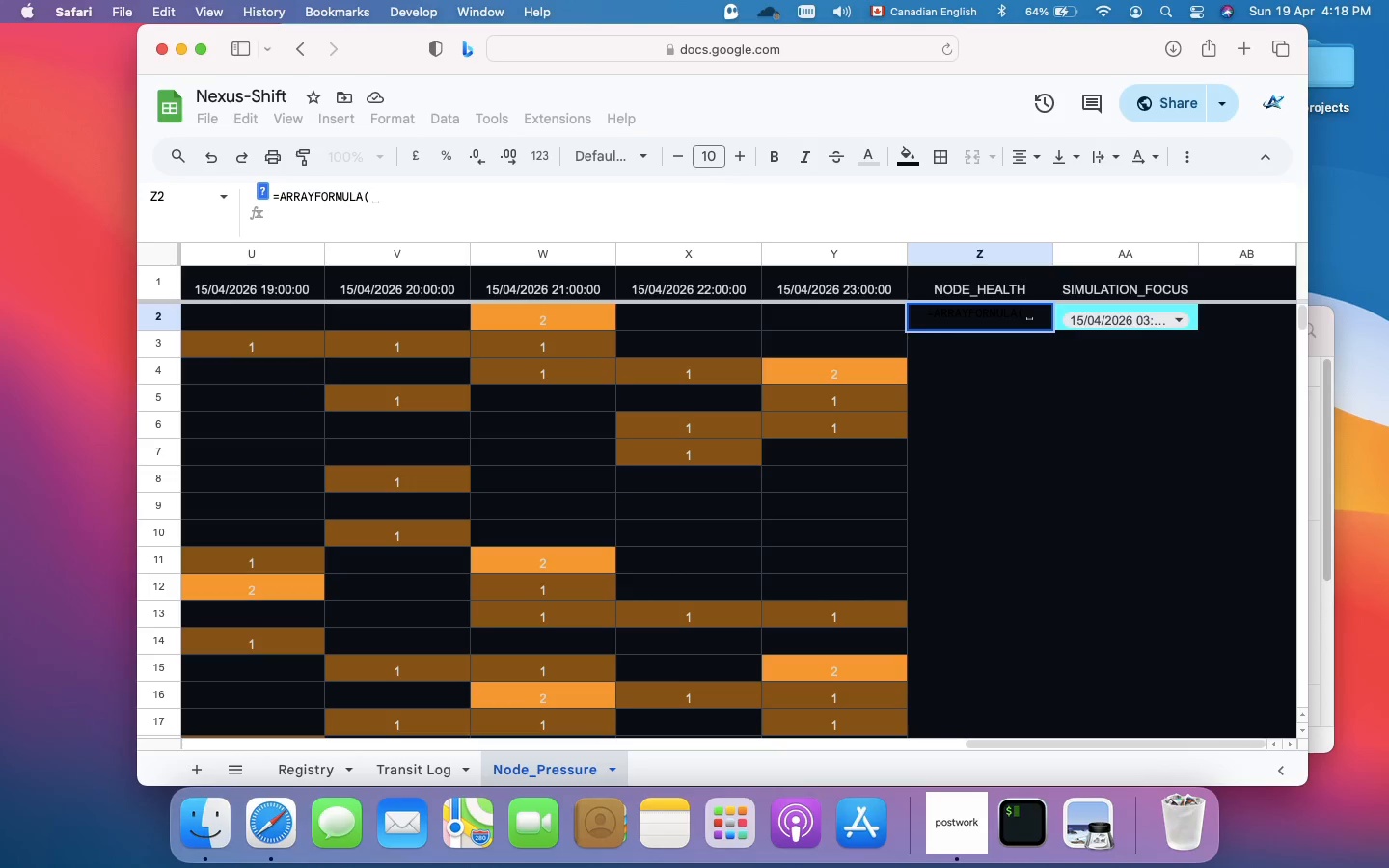 
type(if)
 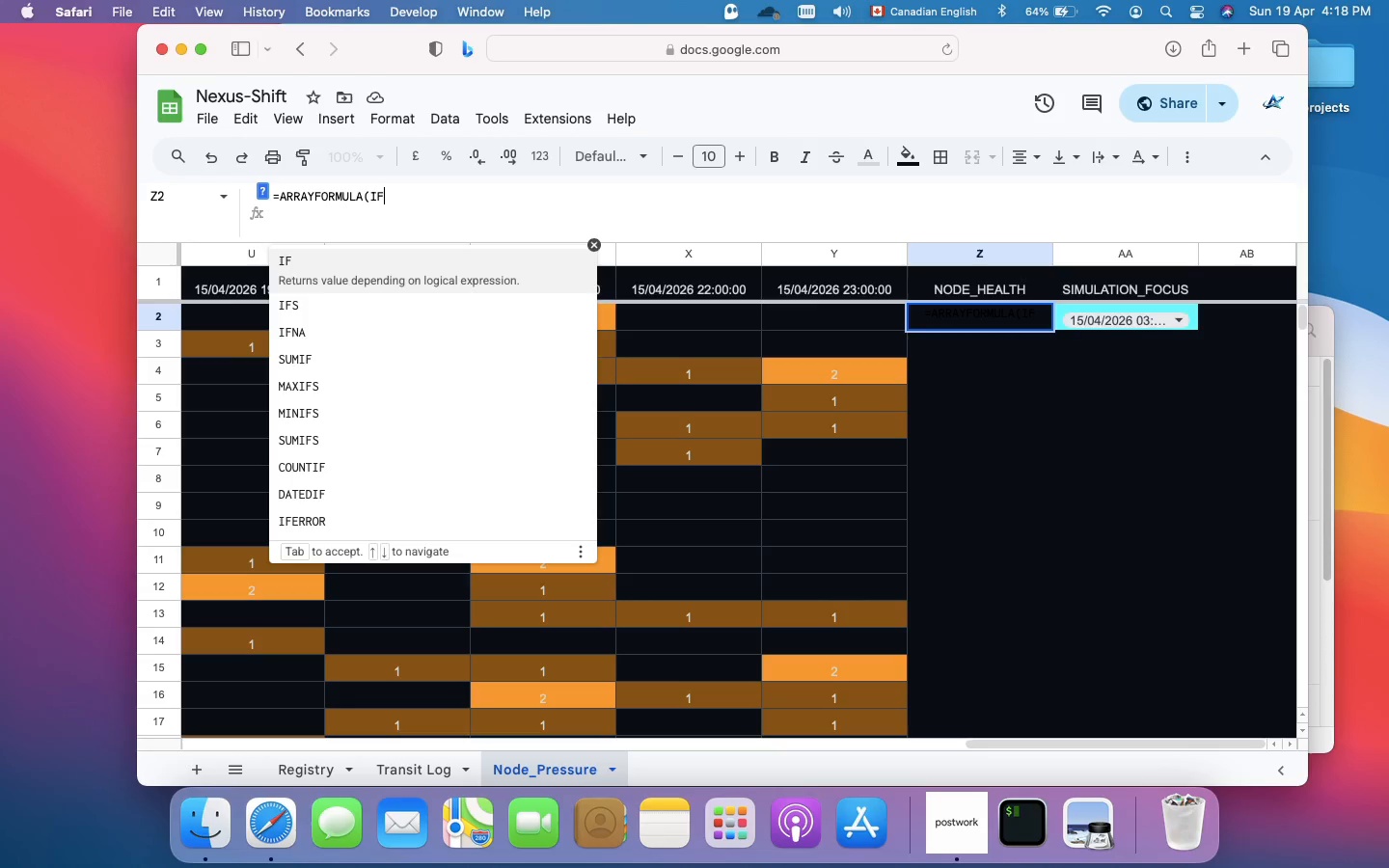 
key(Shift+9)
 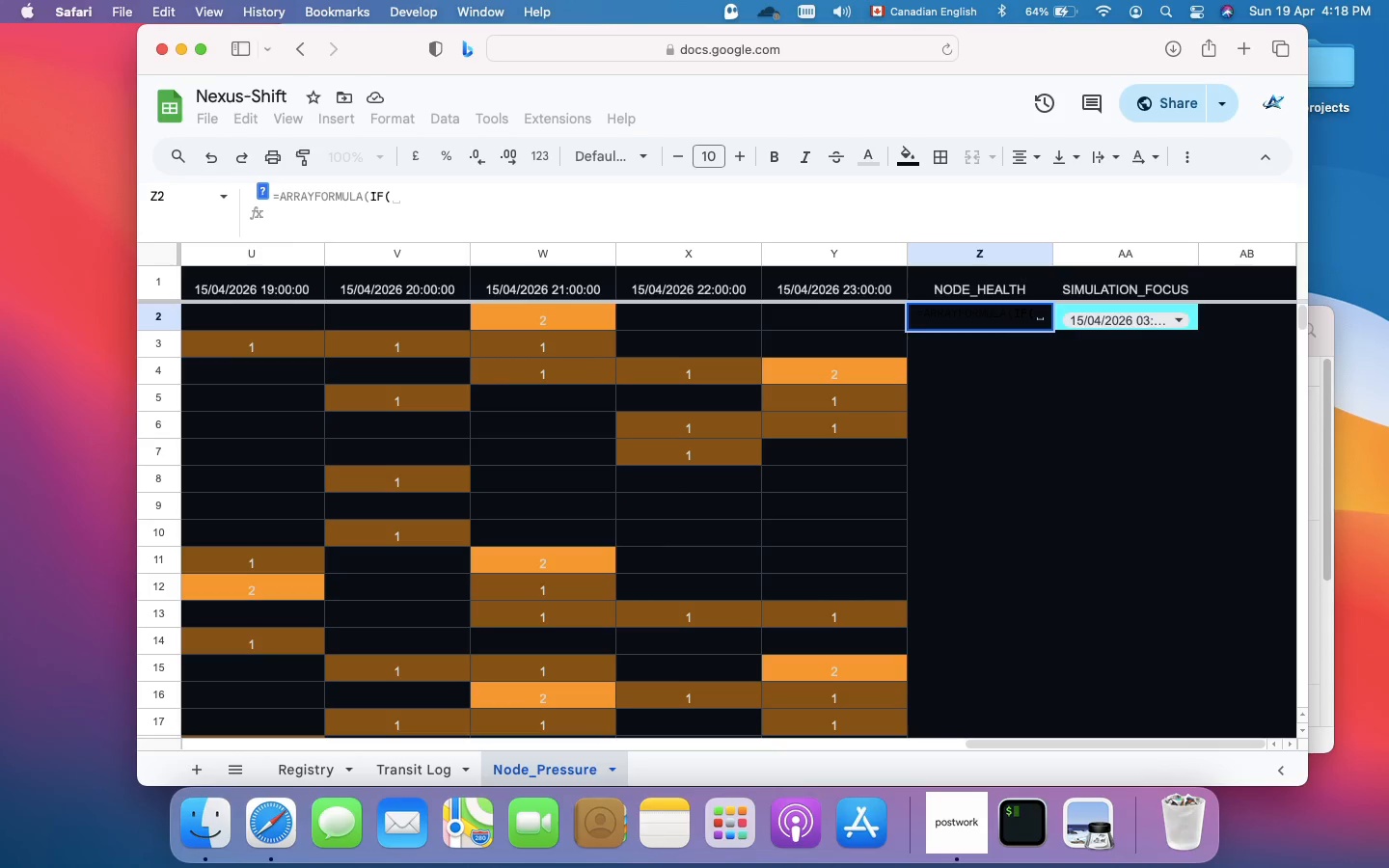 
type(a2:a51="")
 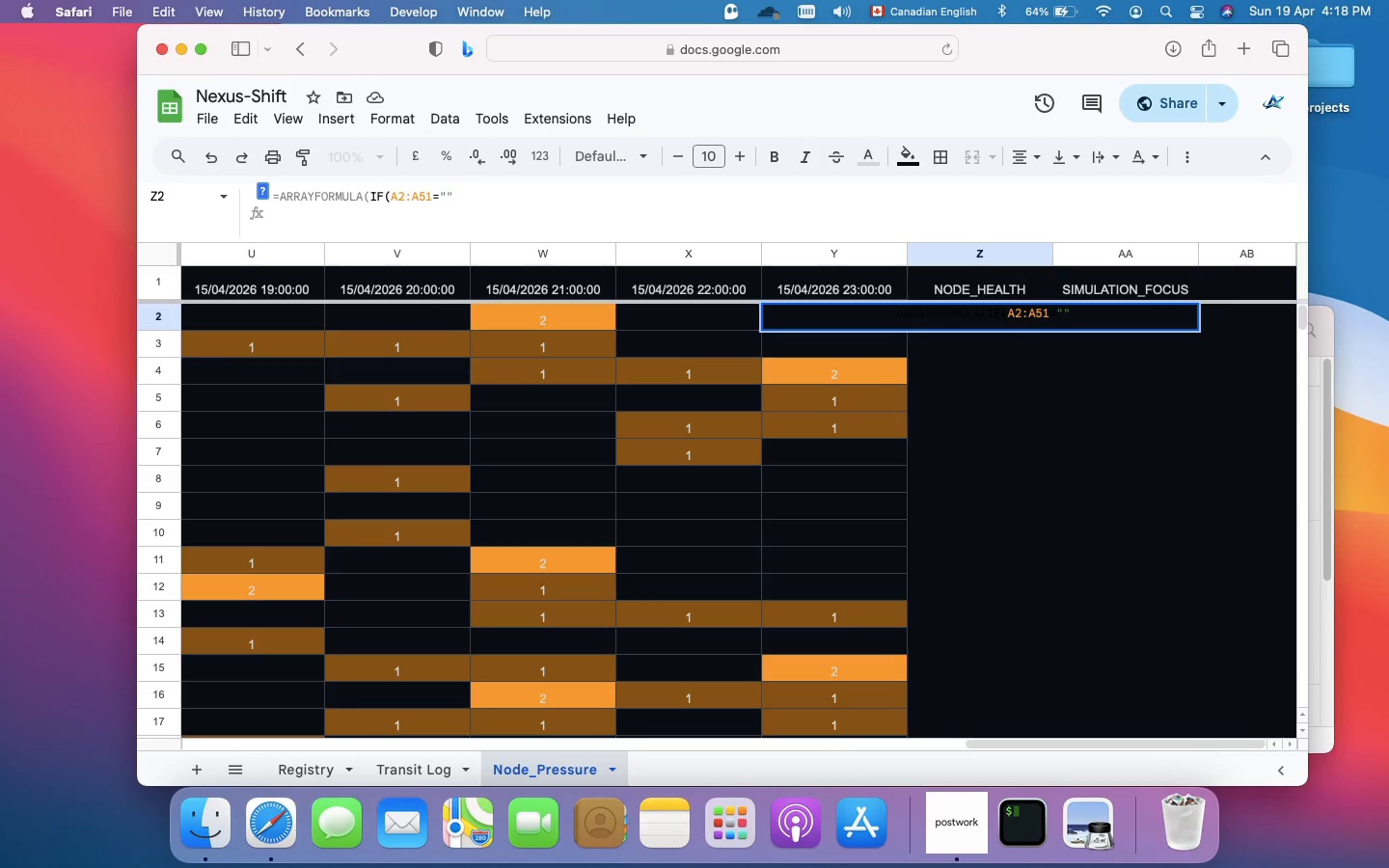 
key(Space)
 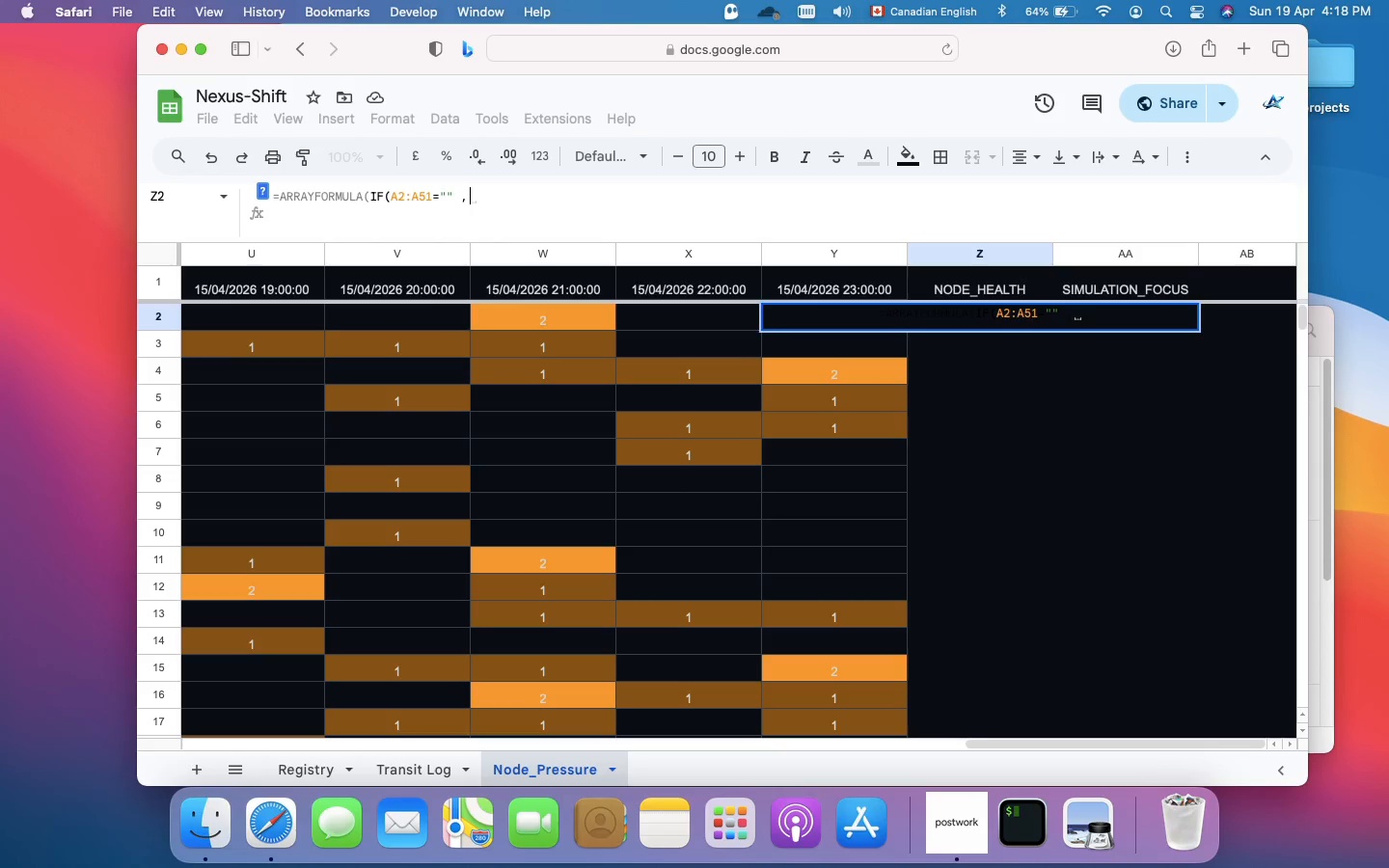 
key(Comma)
 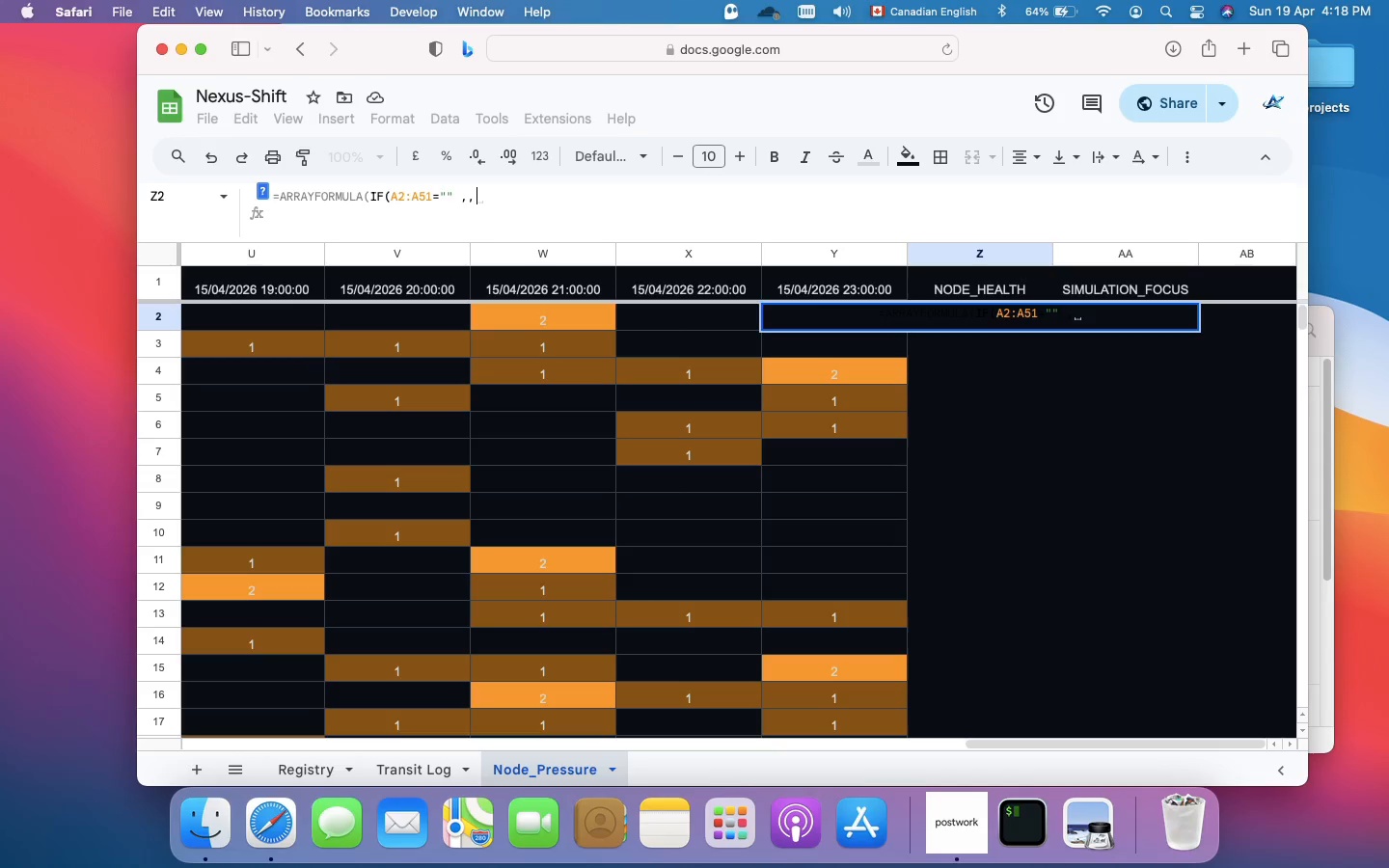 
key(Comma)
 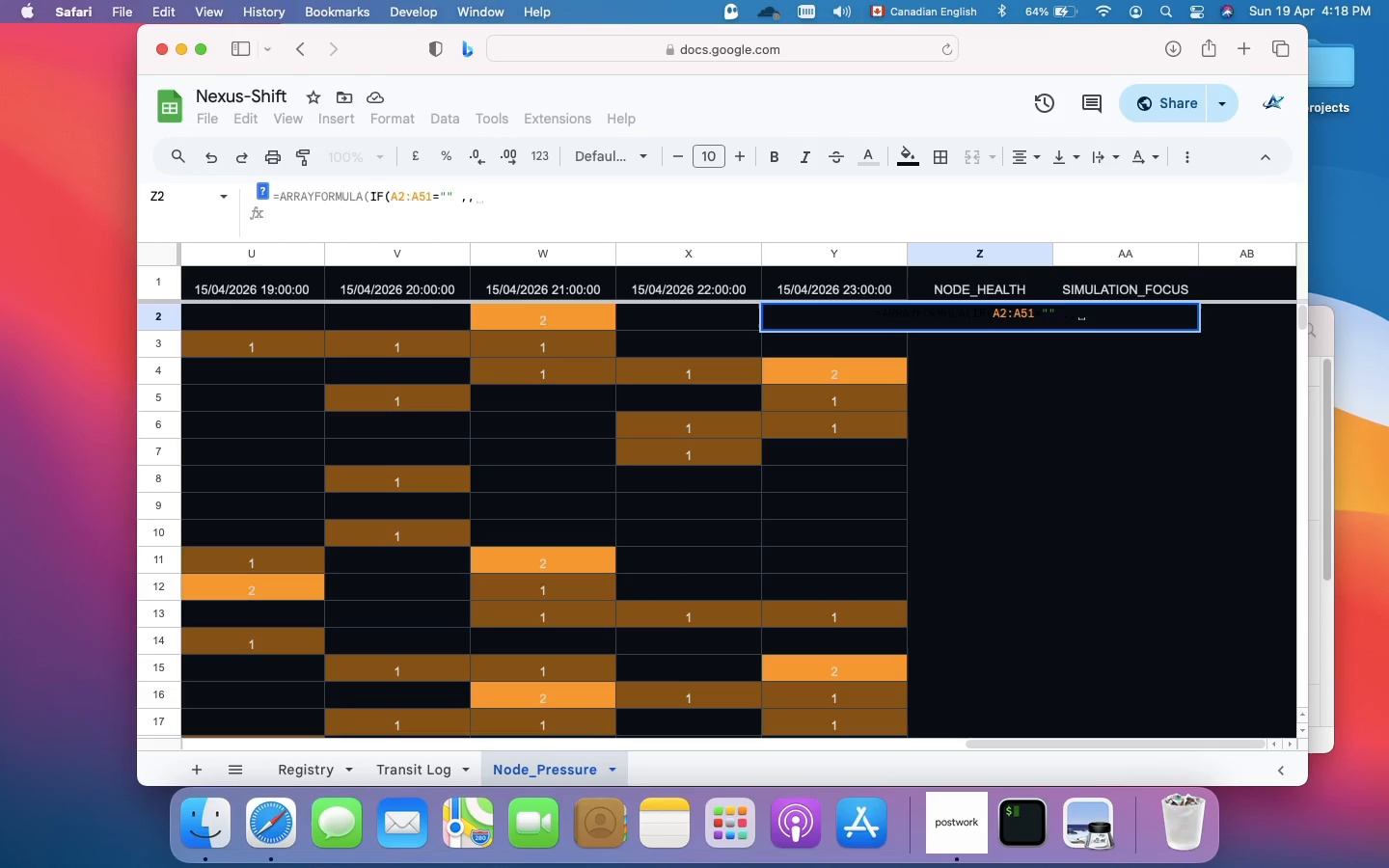 
key(Space)
 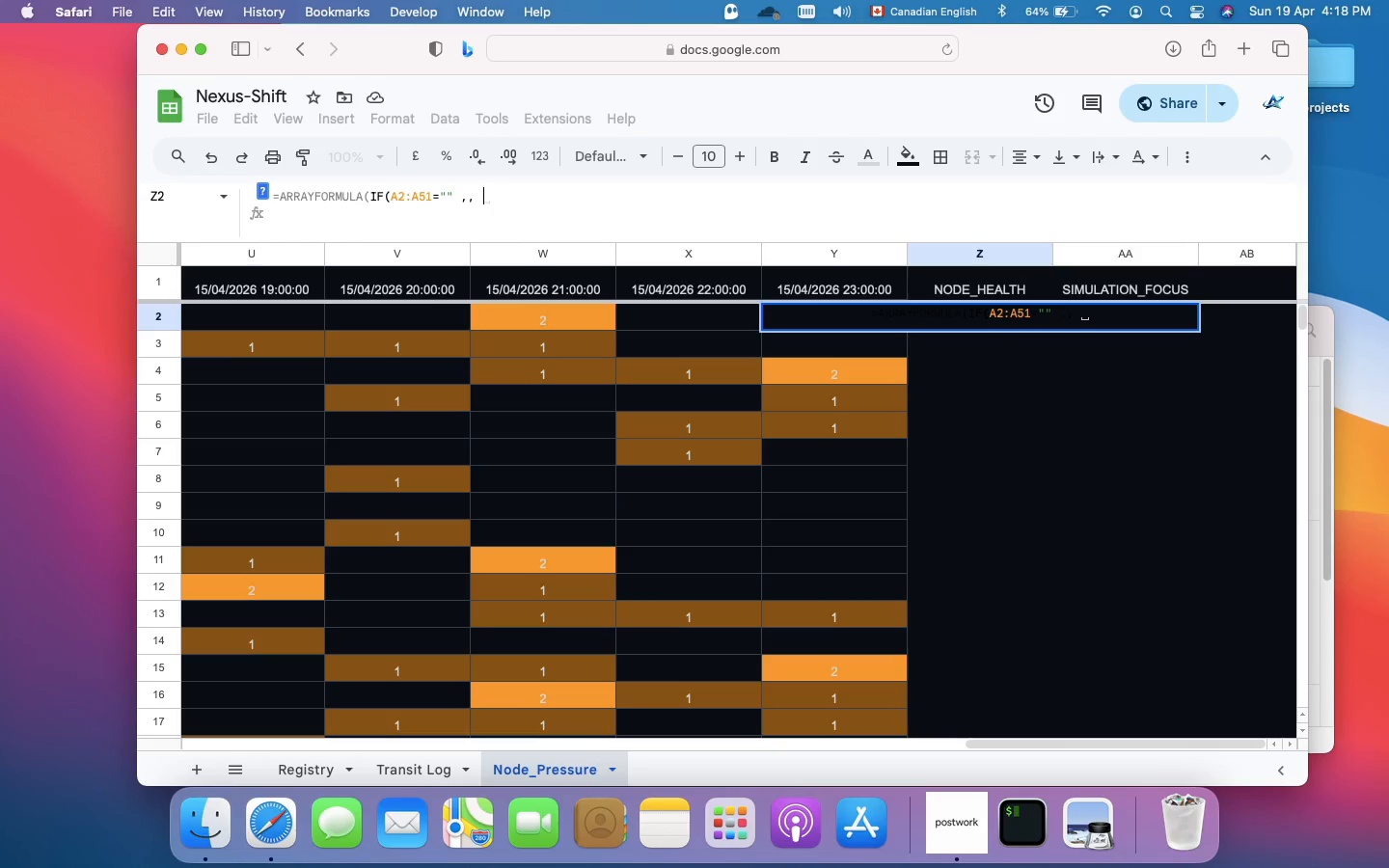 
type(if)
 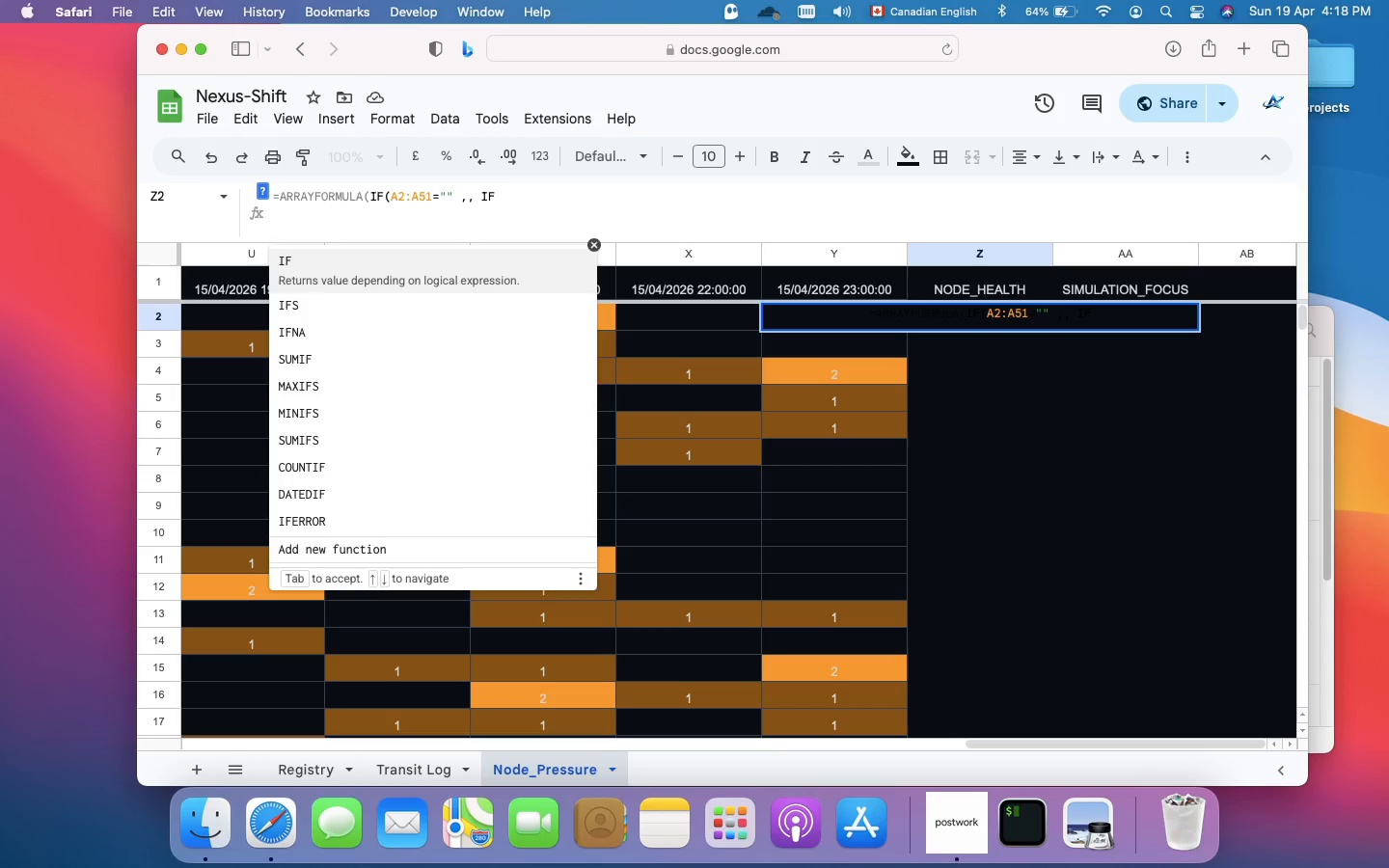 
wait(8.28)
 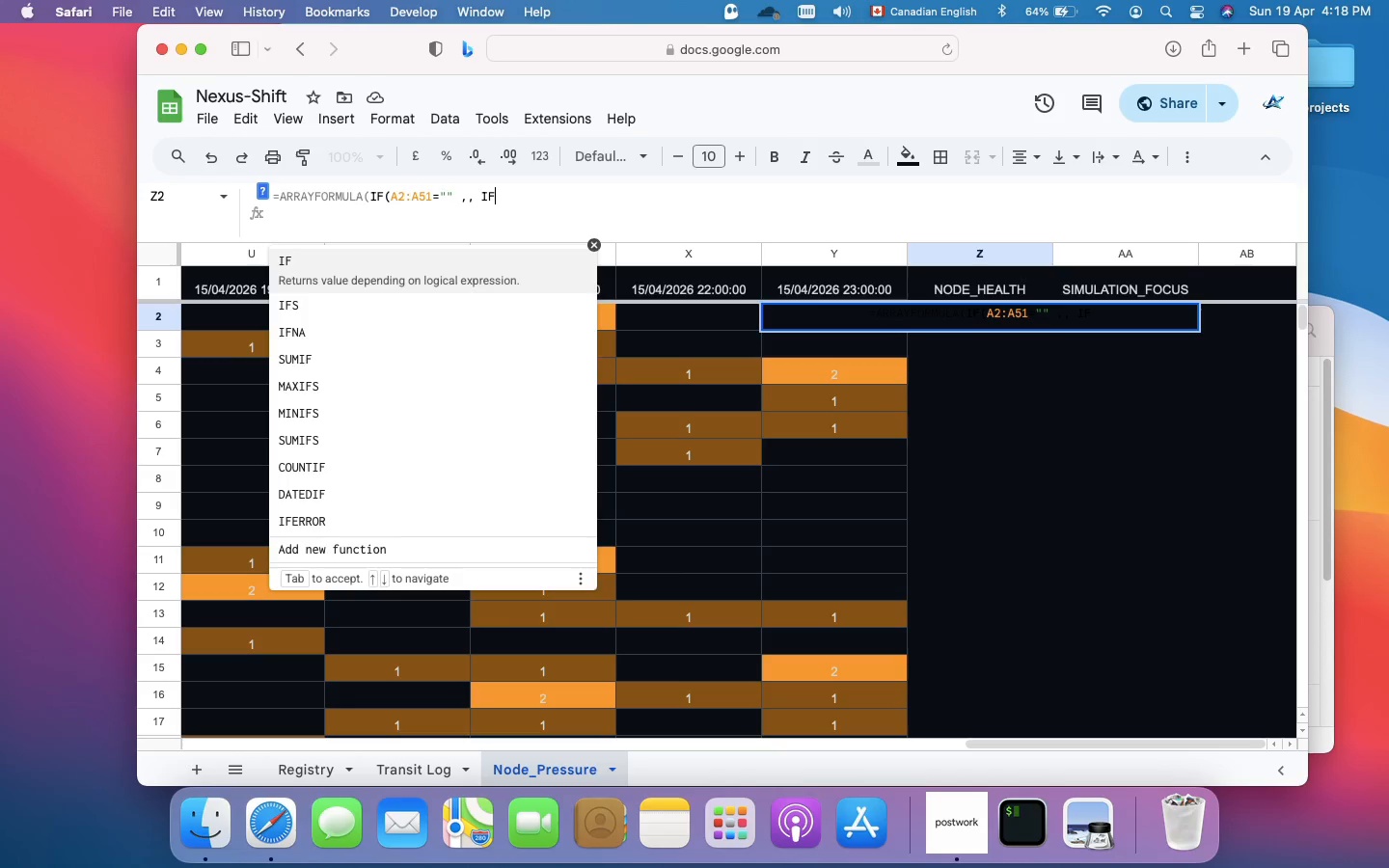 
key(Shift+9)
 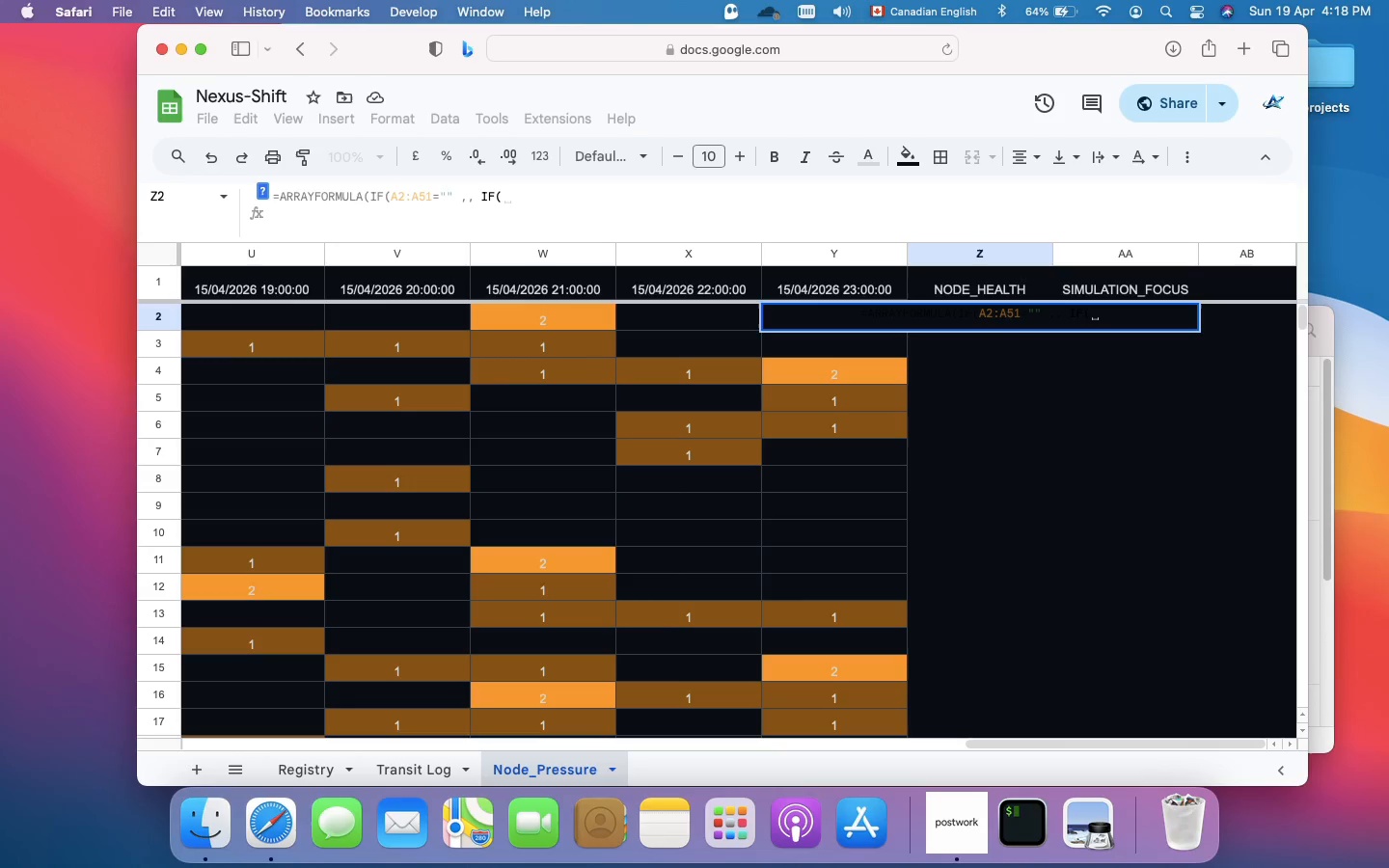 
type(byrow)
 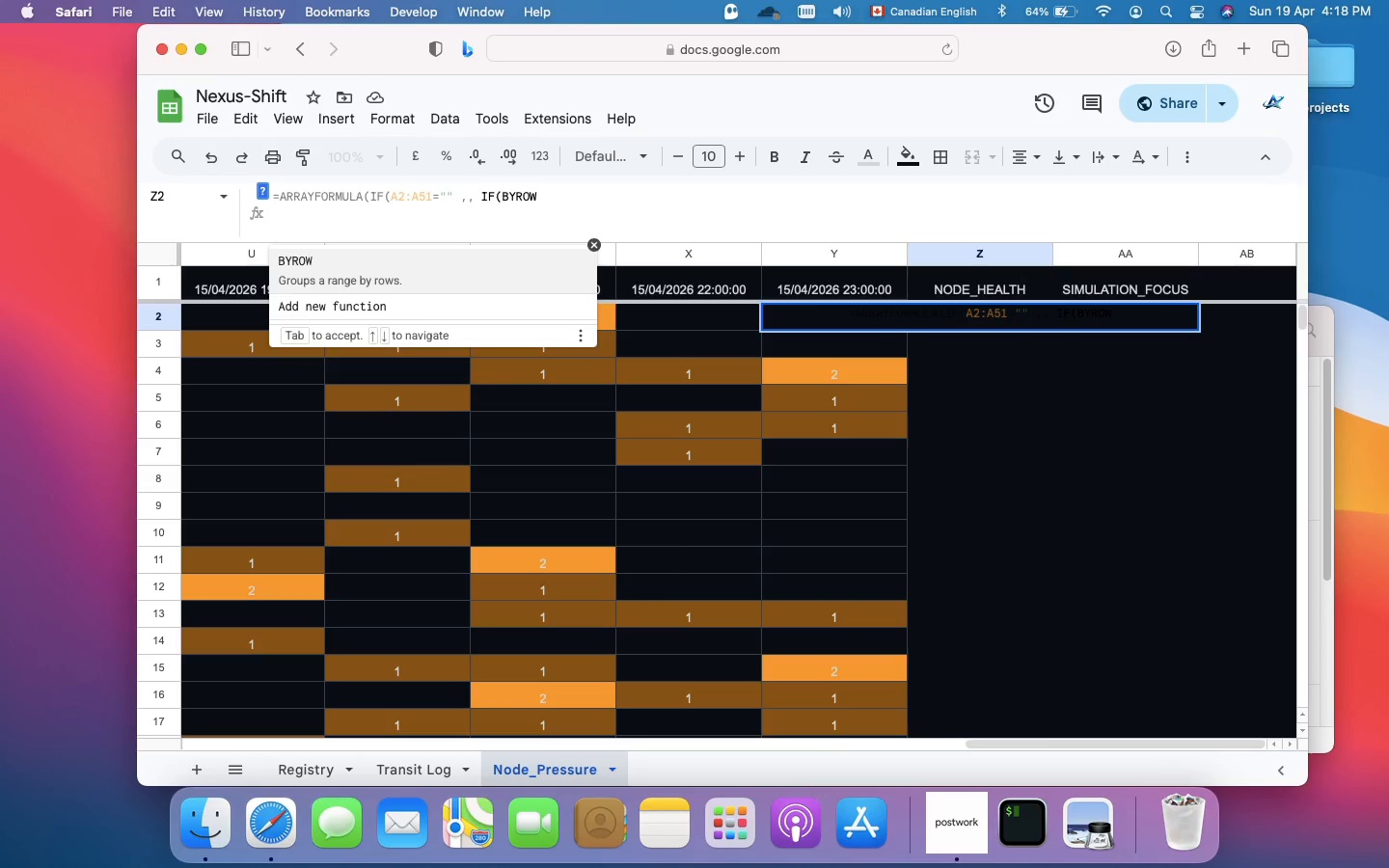 
type((b2:y51)
 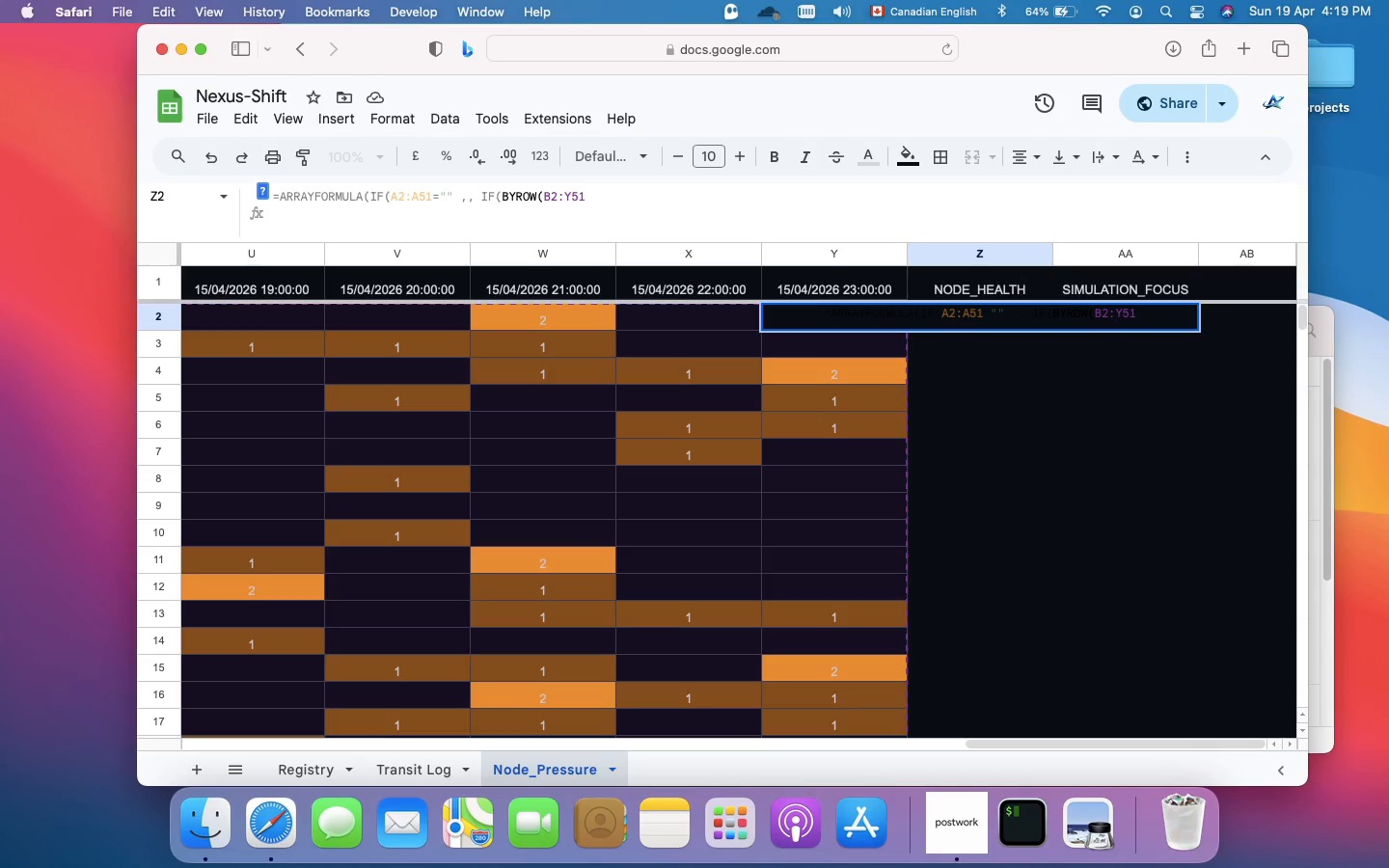 
type(, lambda)
 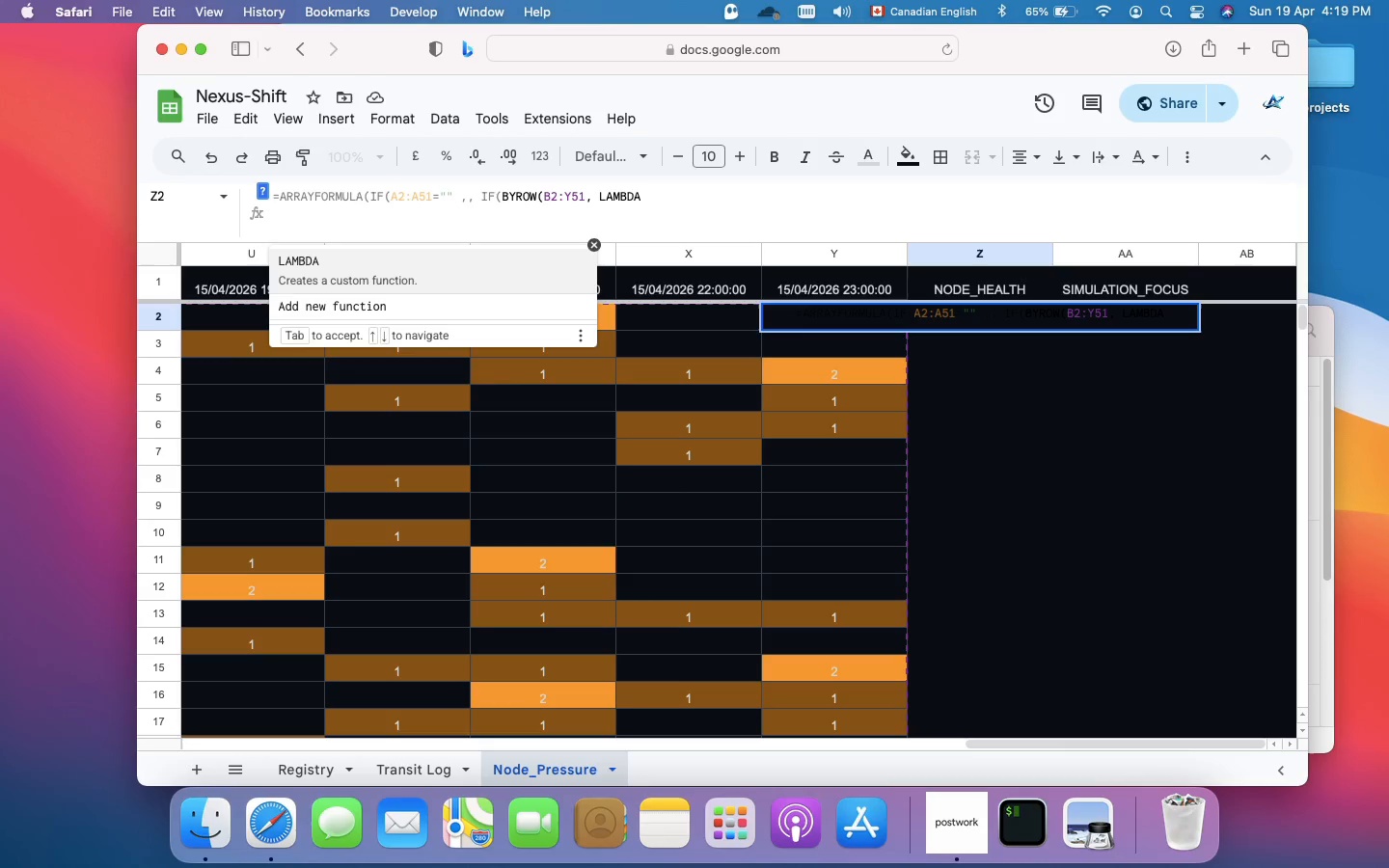 
wait(6.92)
 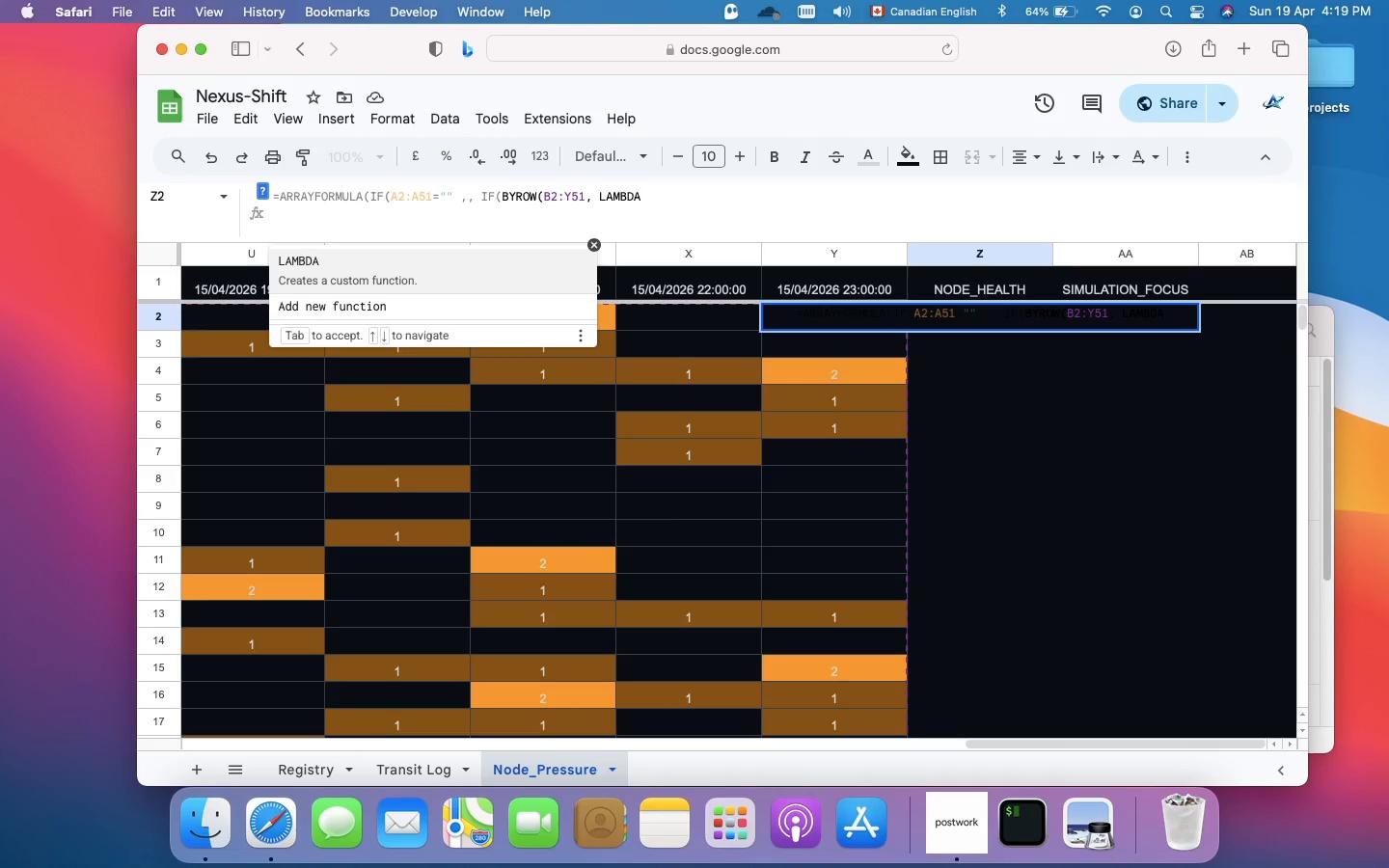 
key(Shift+9)
 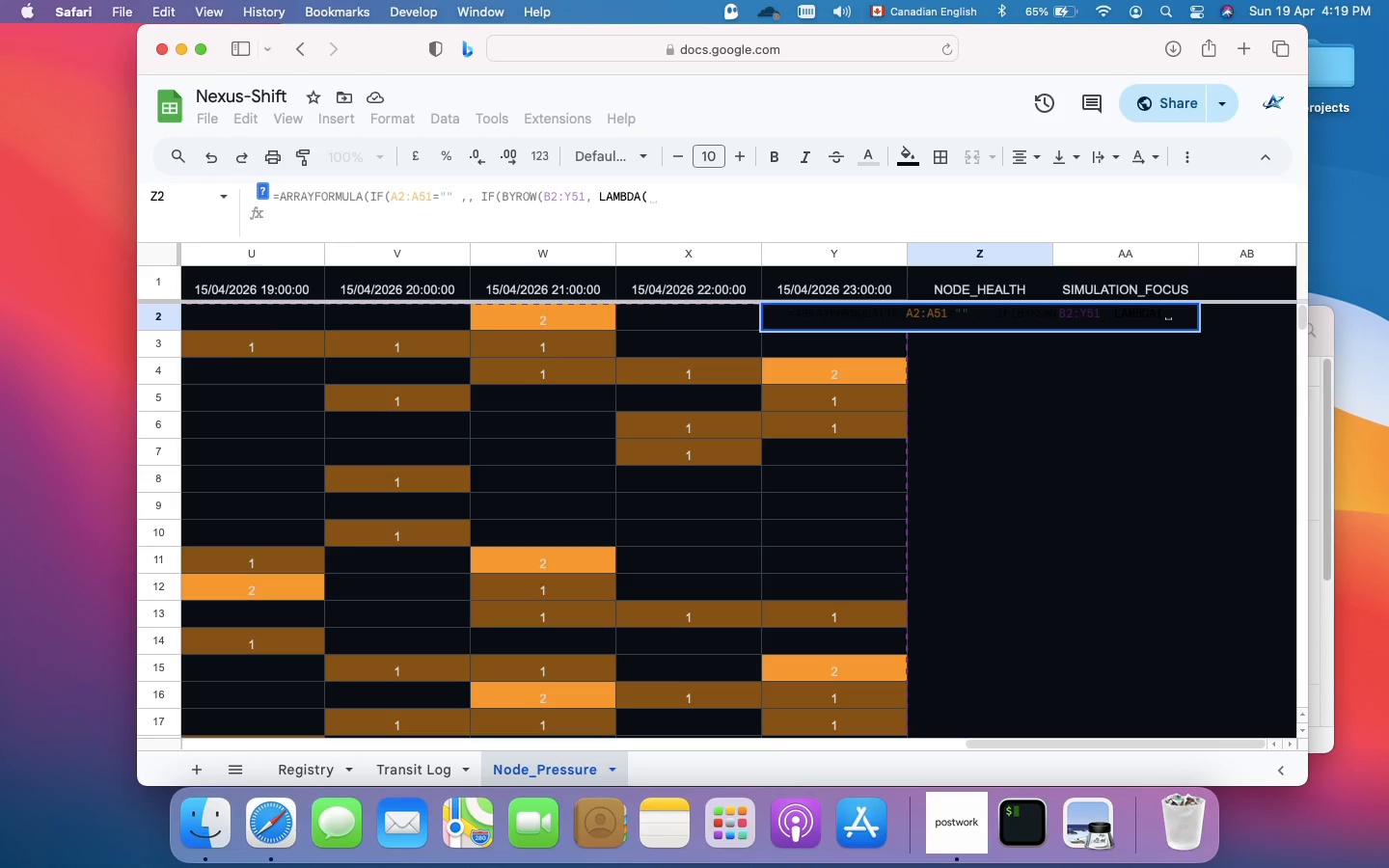 
type(R, max)
 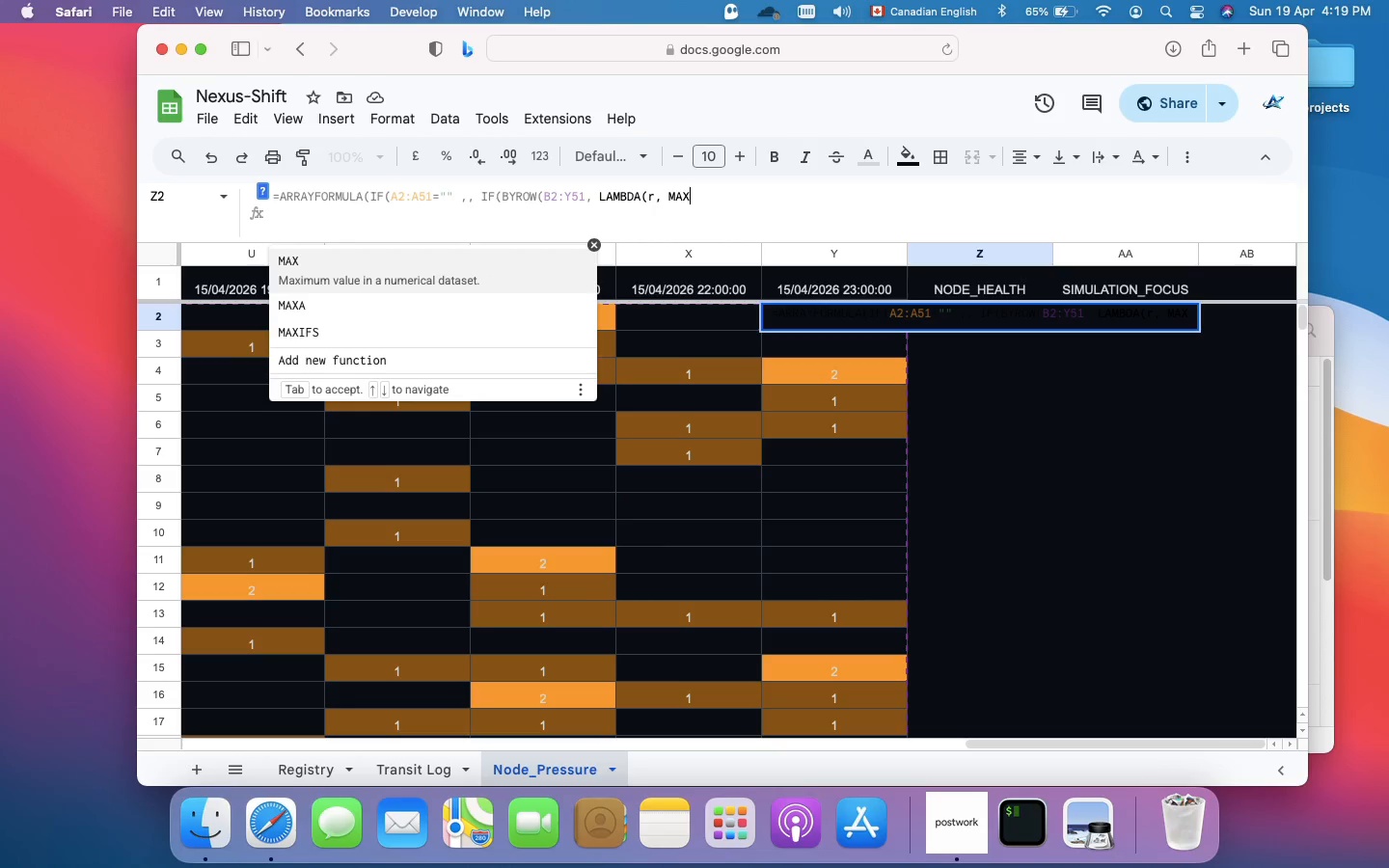 
key(CapsLock)
 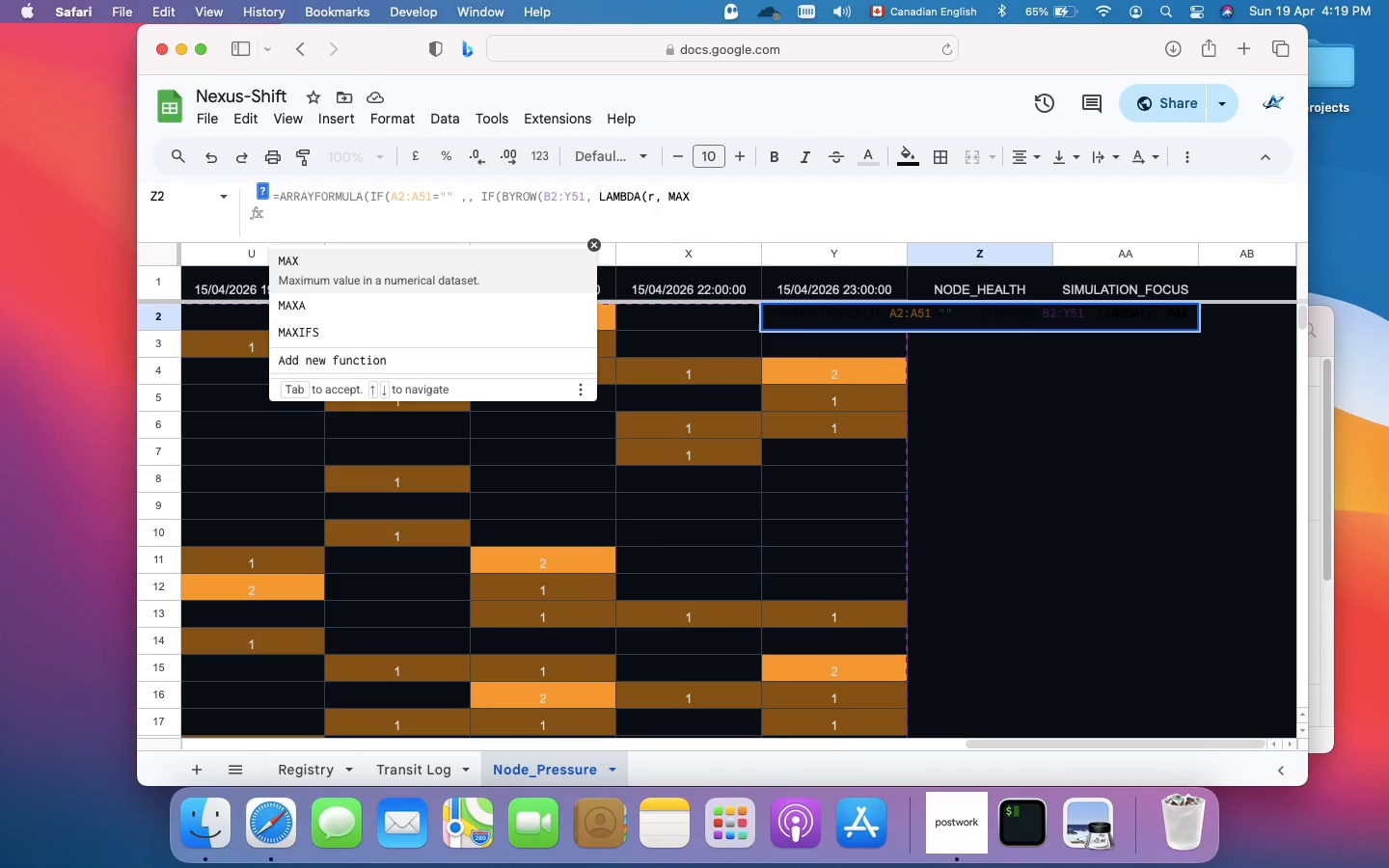 
key(Shift+9)
 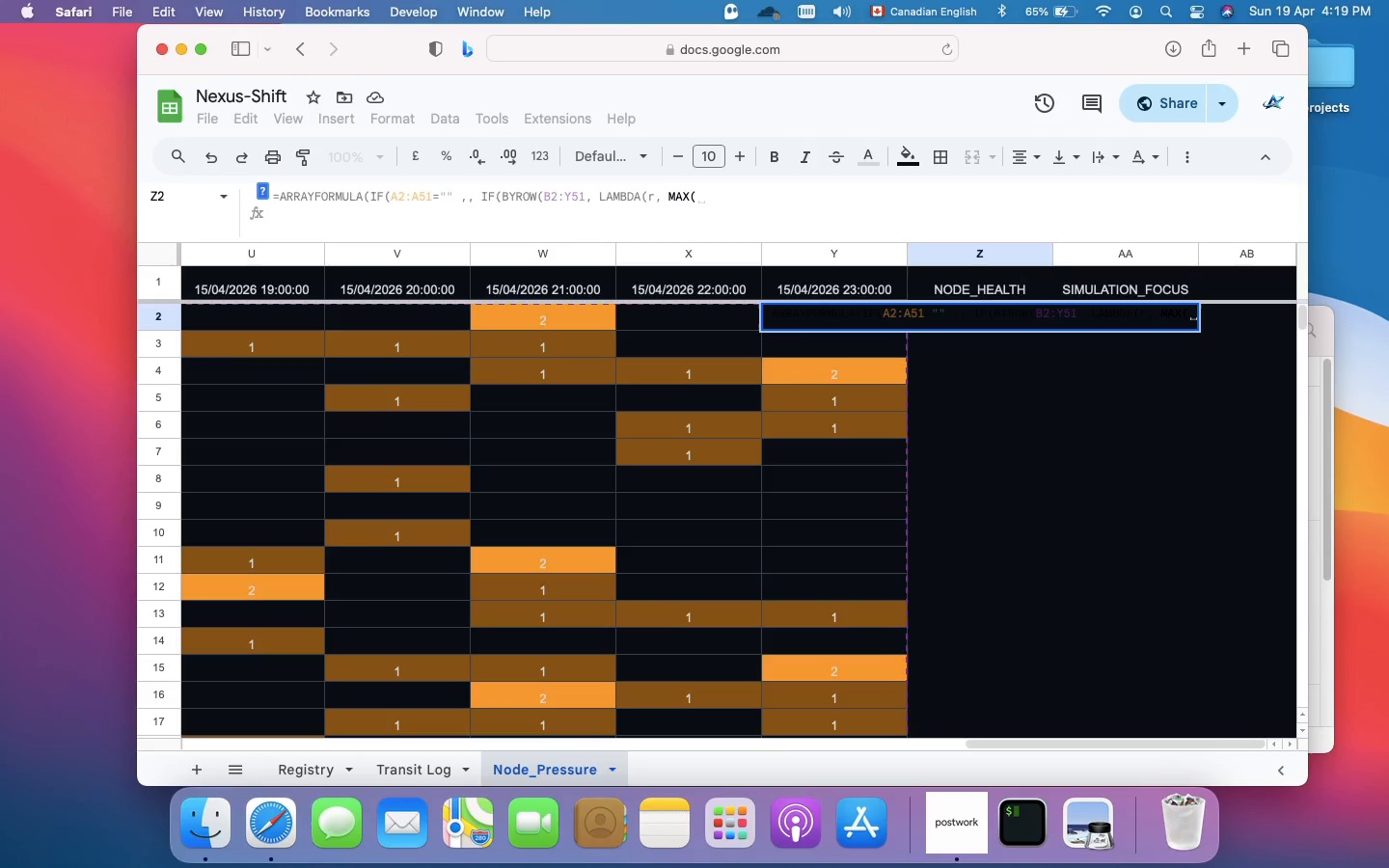 
wait(5.16)
 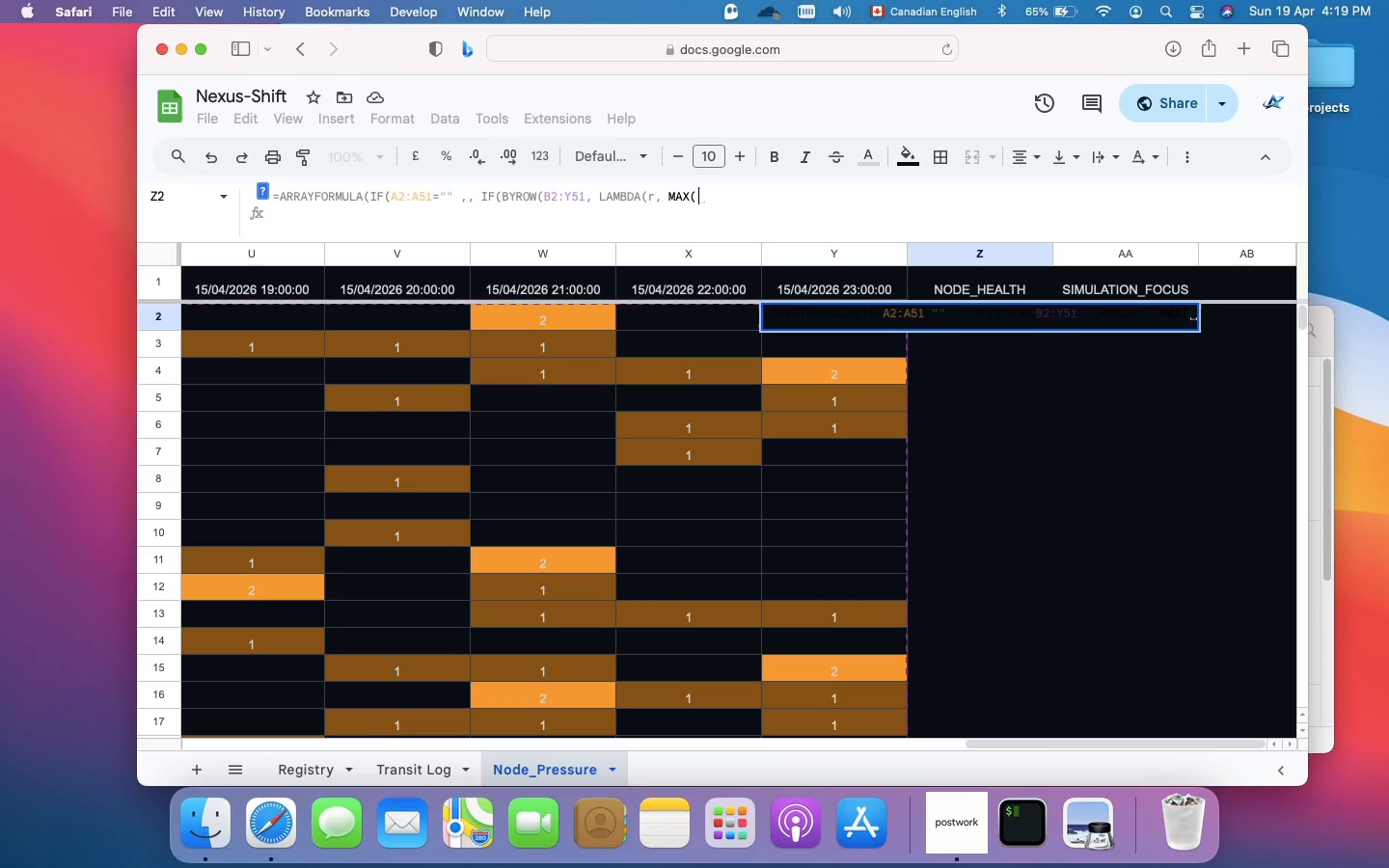 
type(R))
 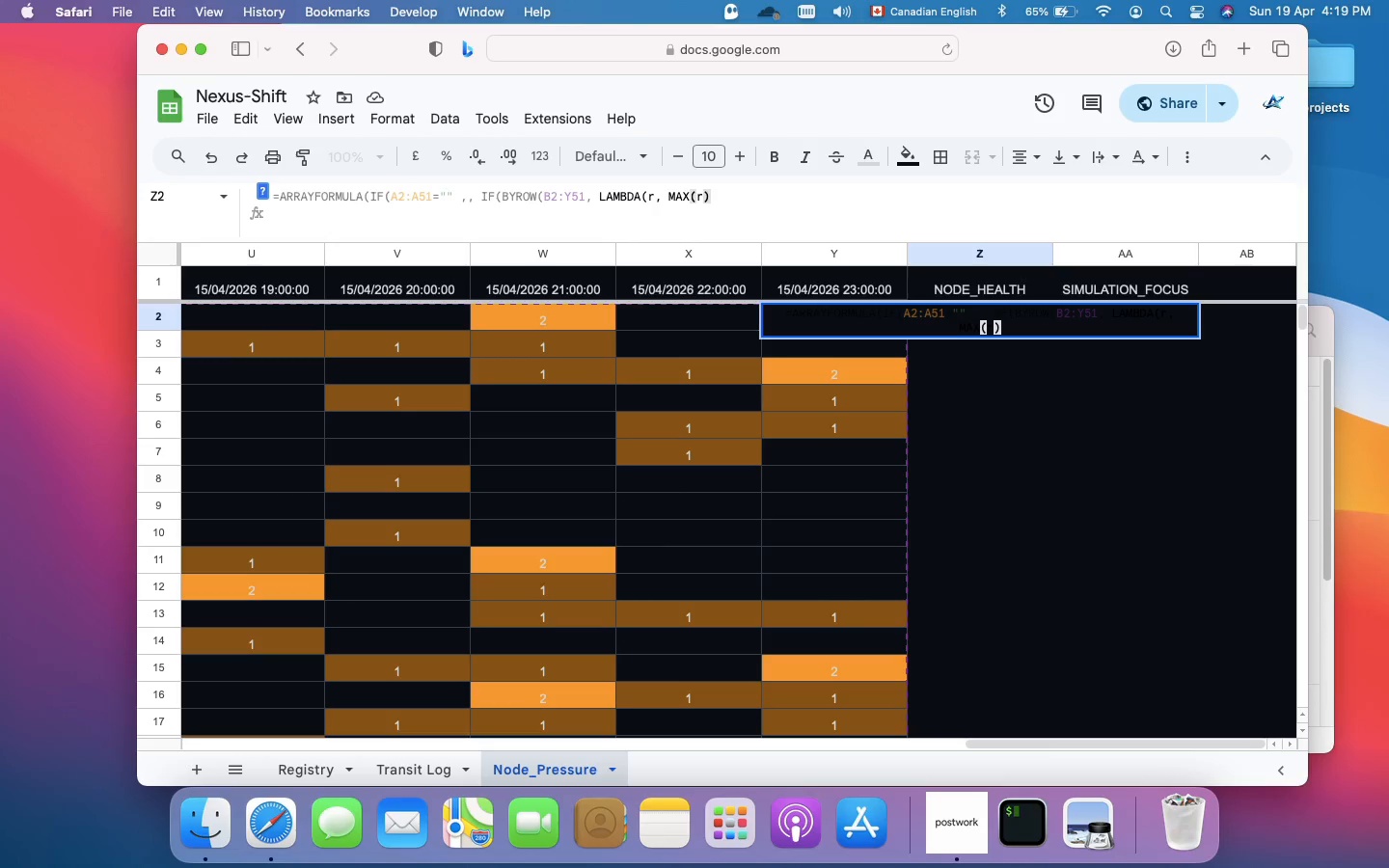 
wait(5.31)
 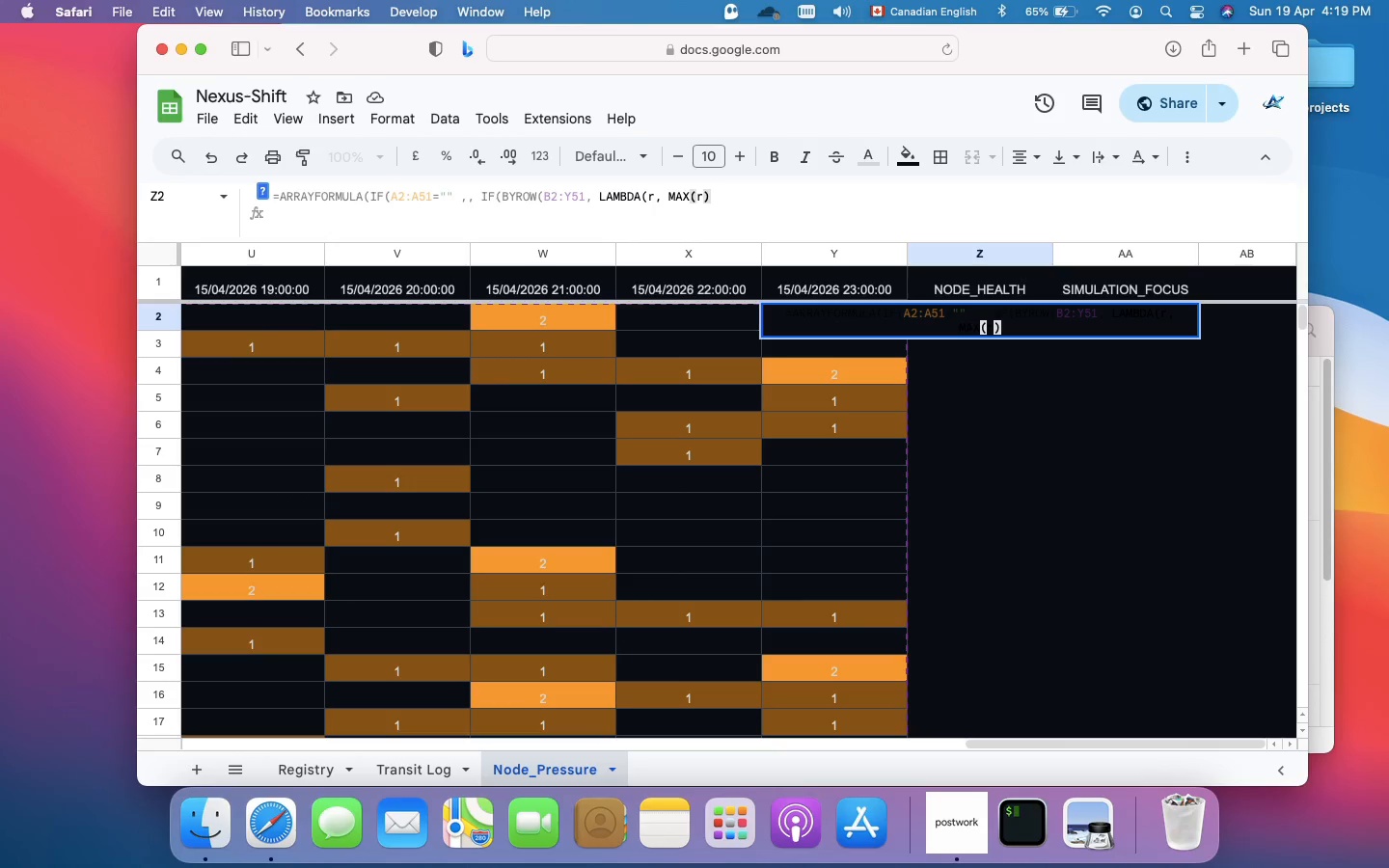 
type()))
 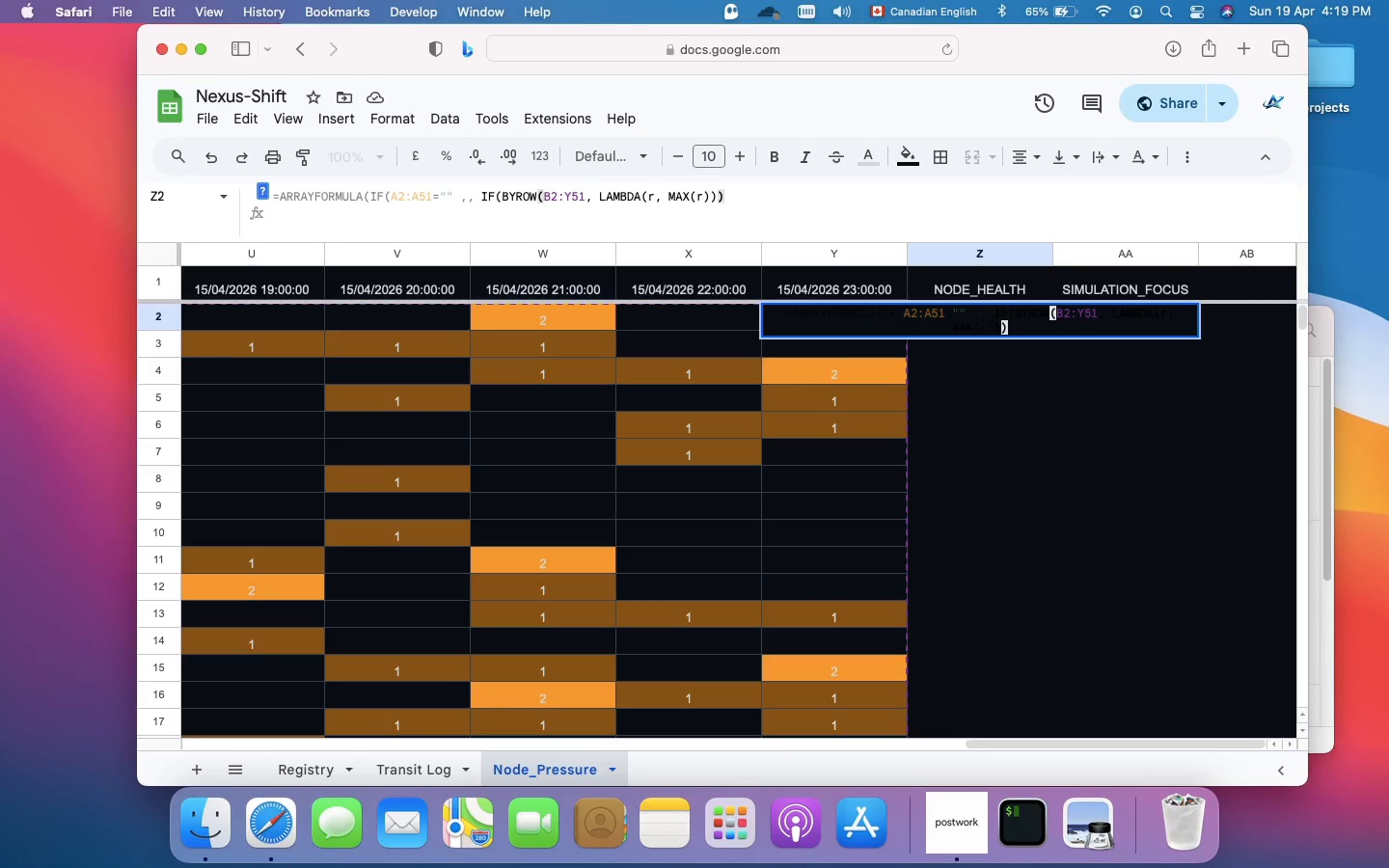 
key(Space)
 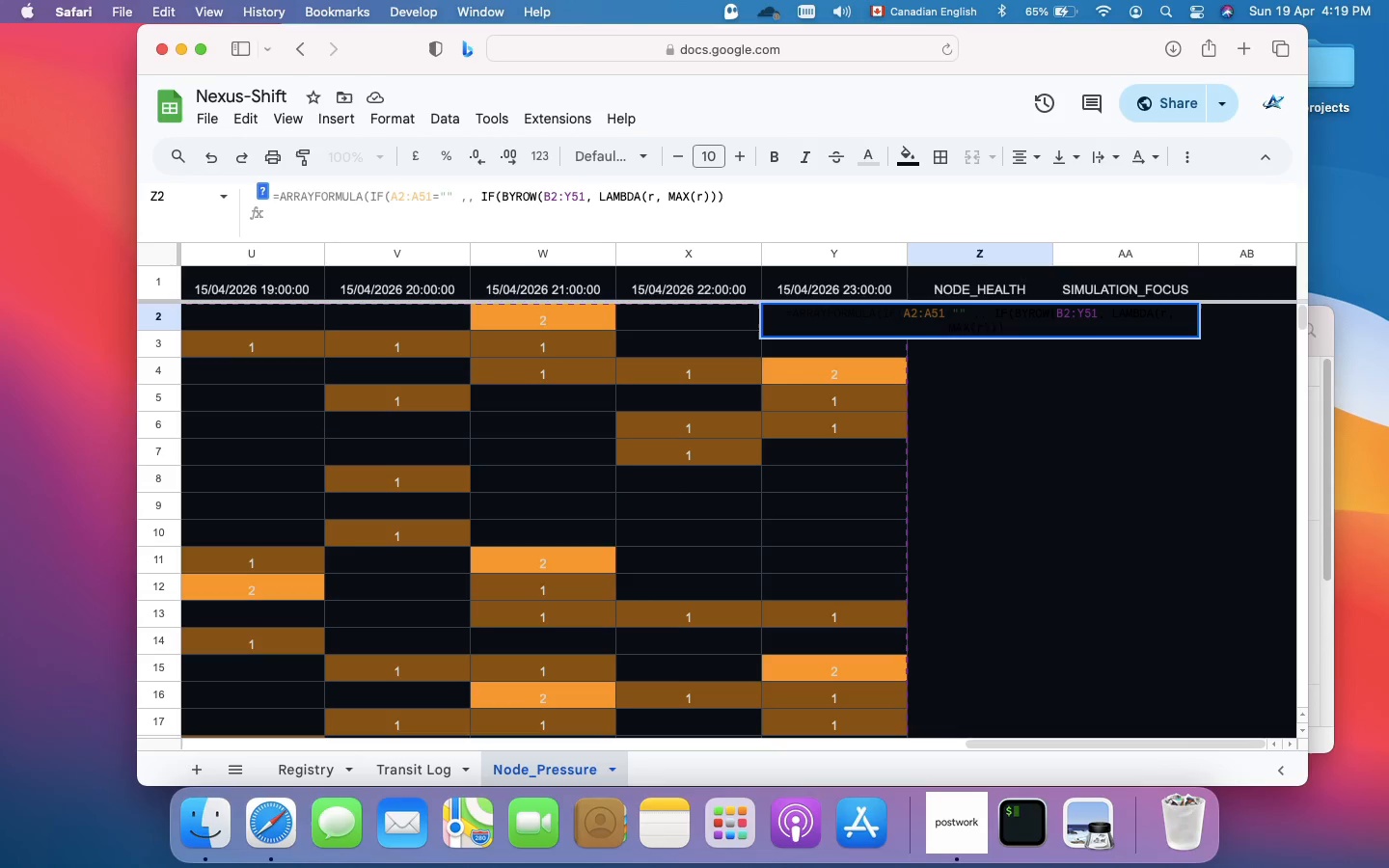 
key(Shift+Period)
 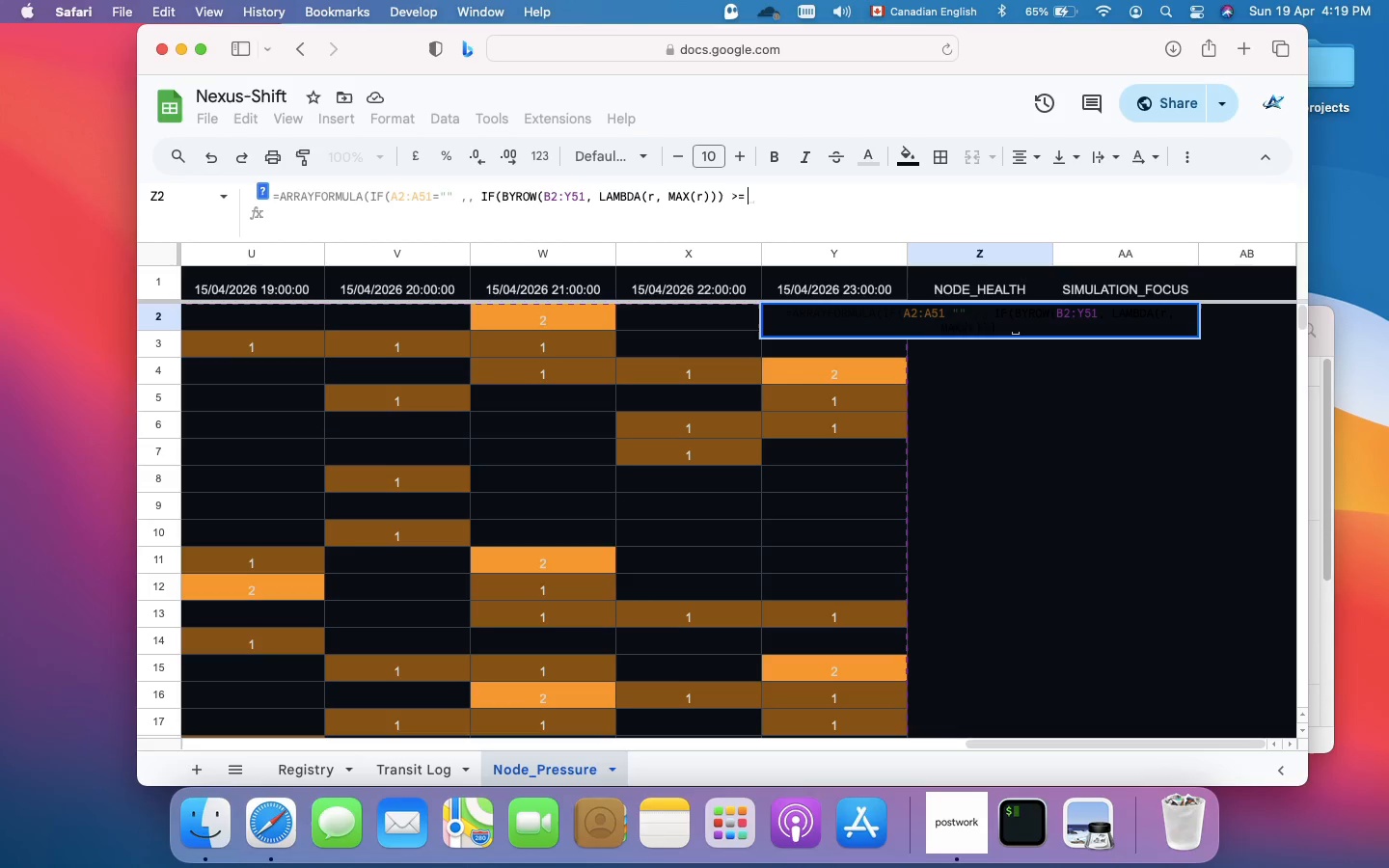 
key(Equal)
 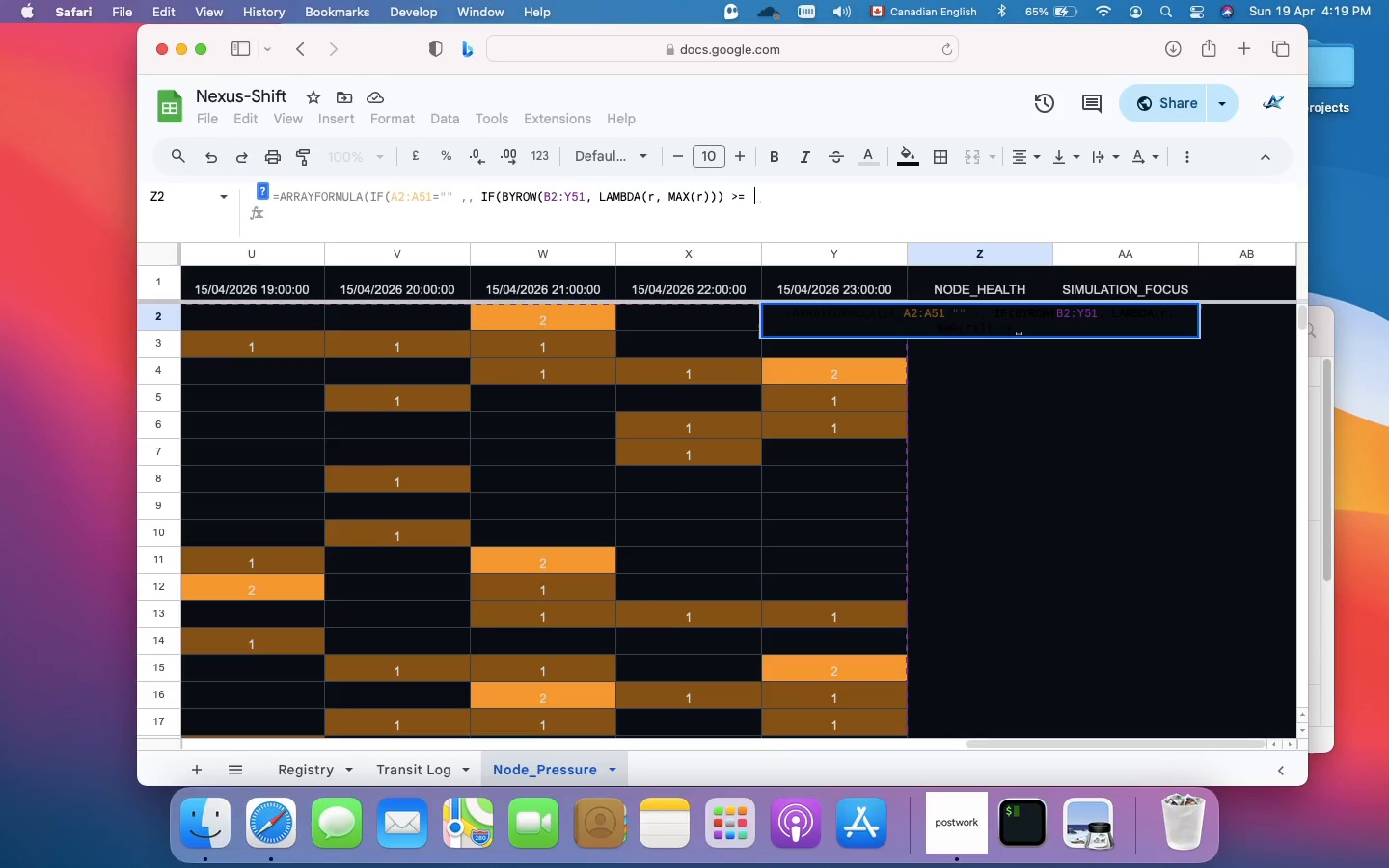 
key(Space)
 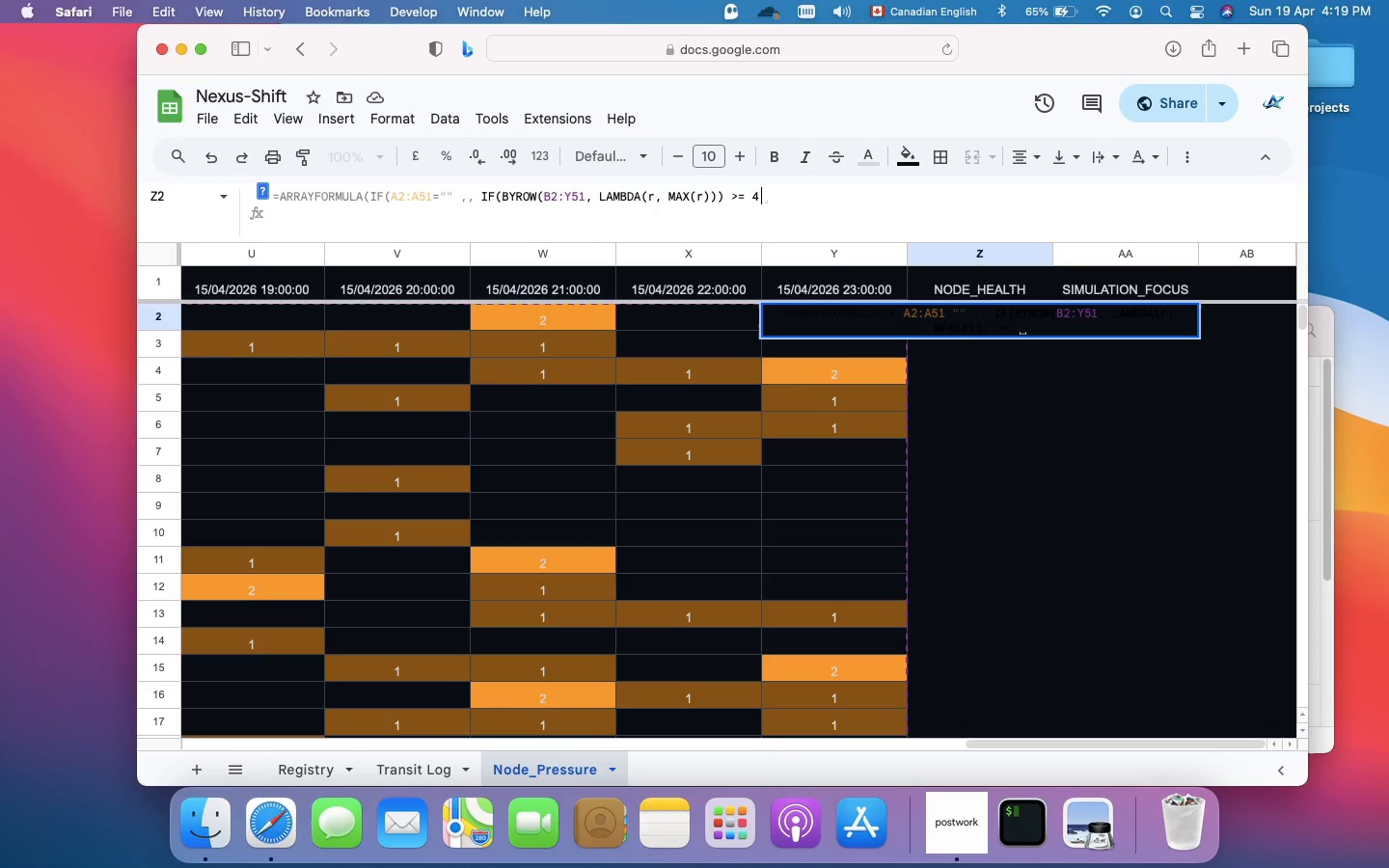 
key(4)
 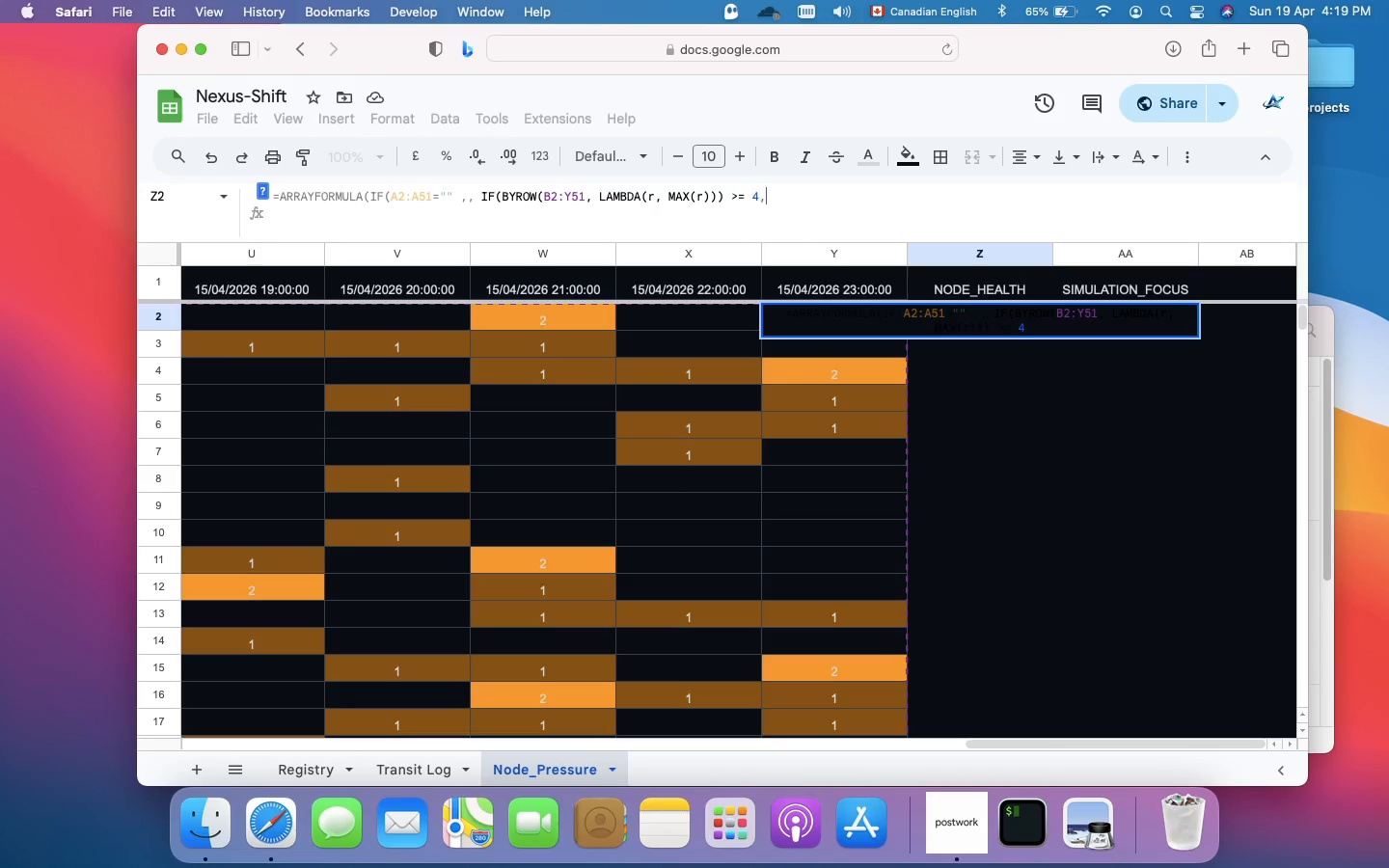 
key(Comma)
 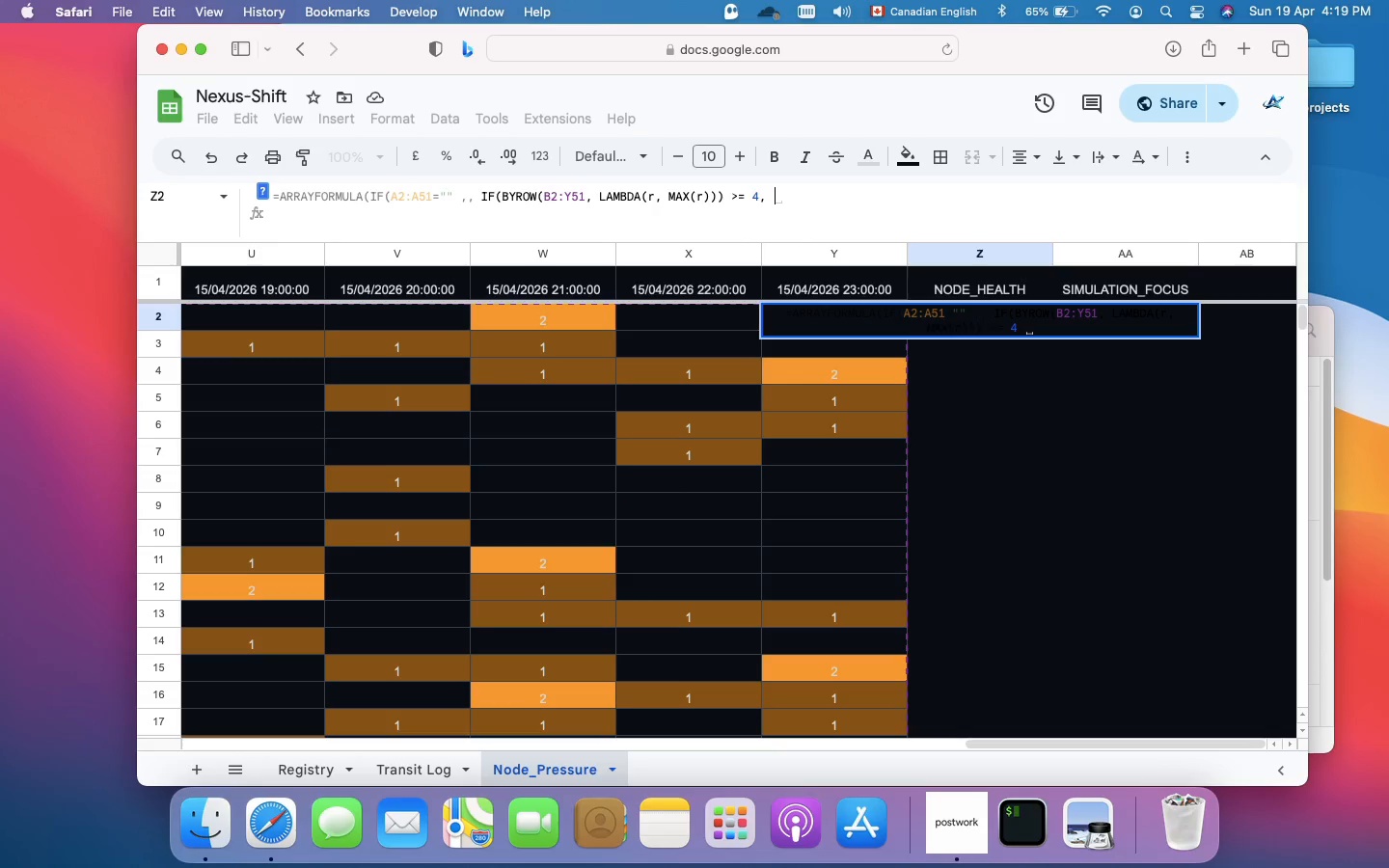 
key(Space)
 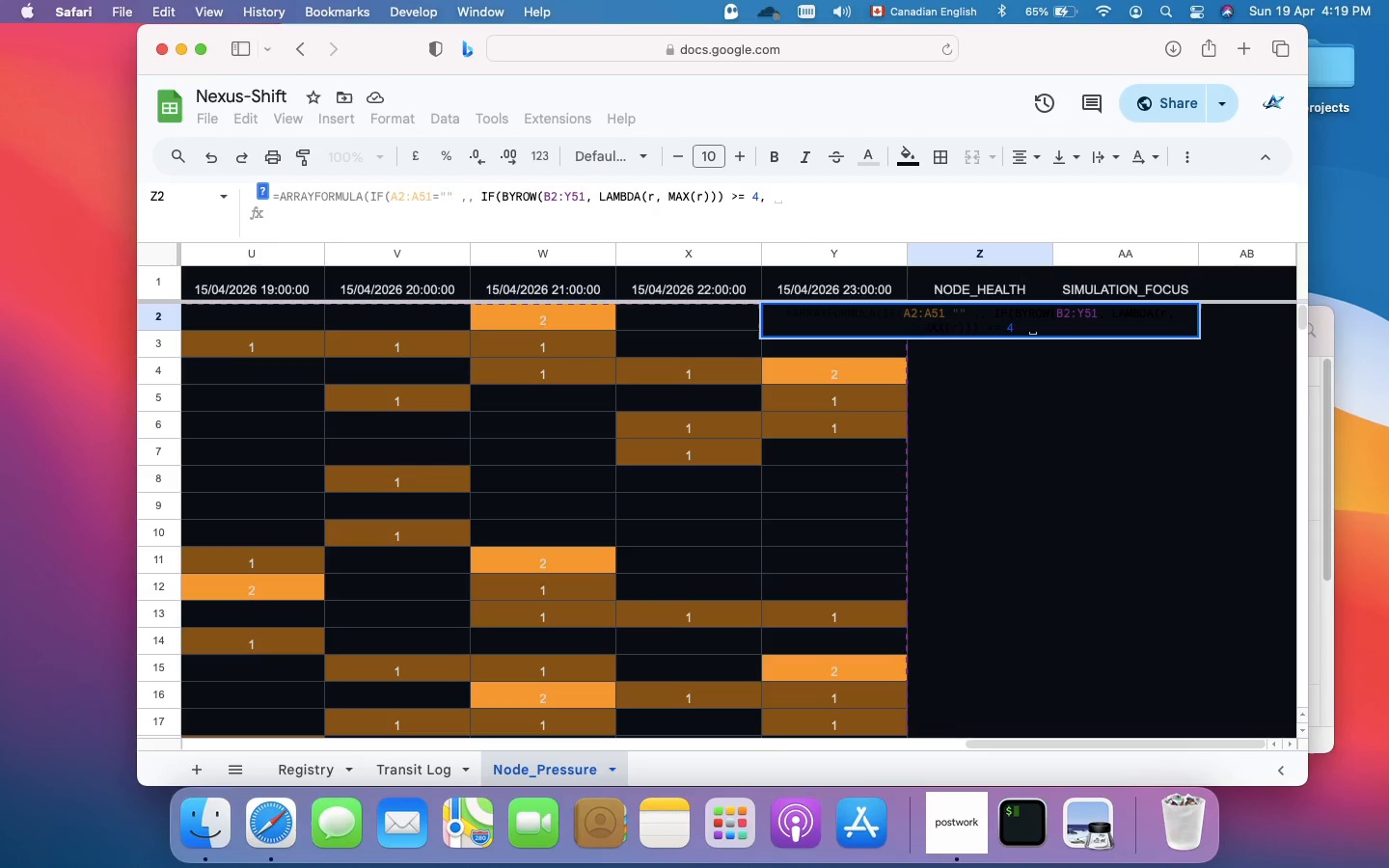 
key(Shift+Quote)
 